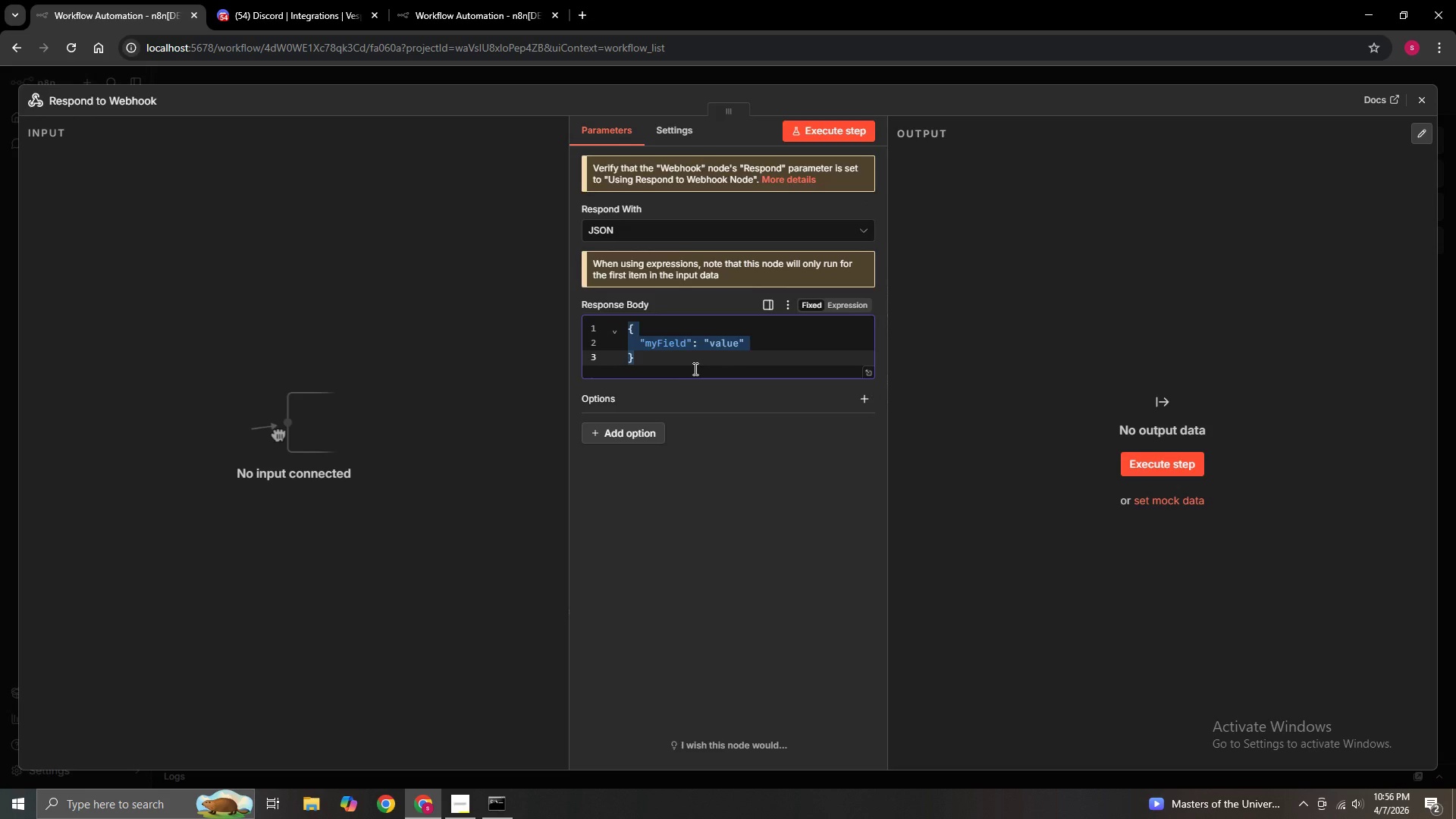 
key(Backspace)
 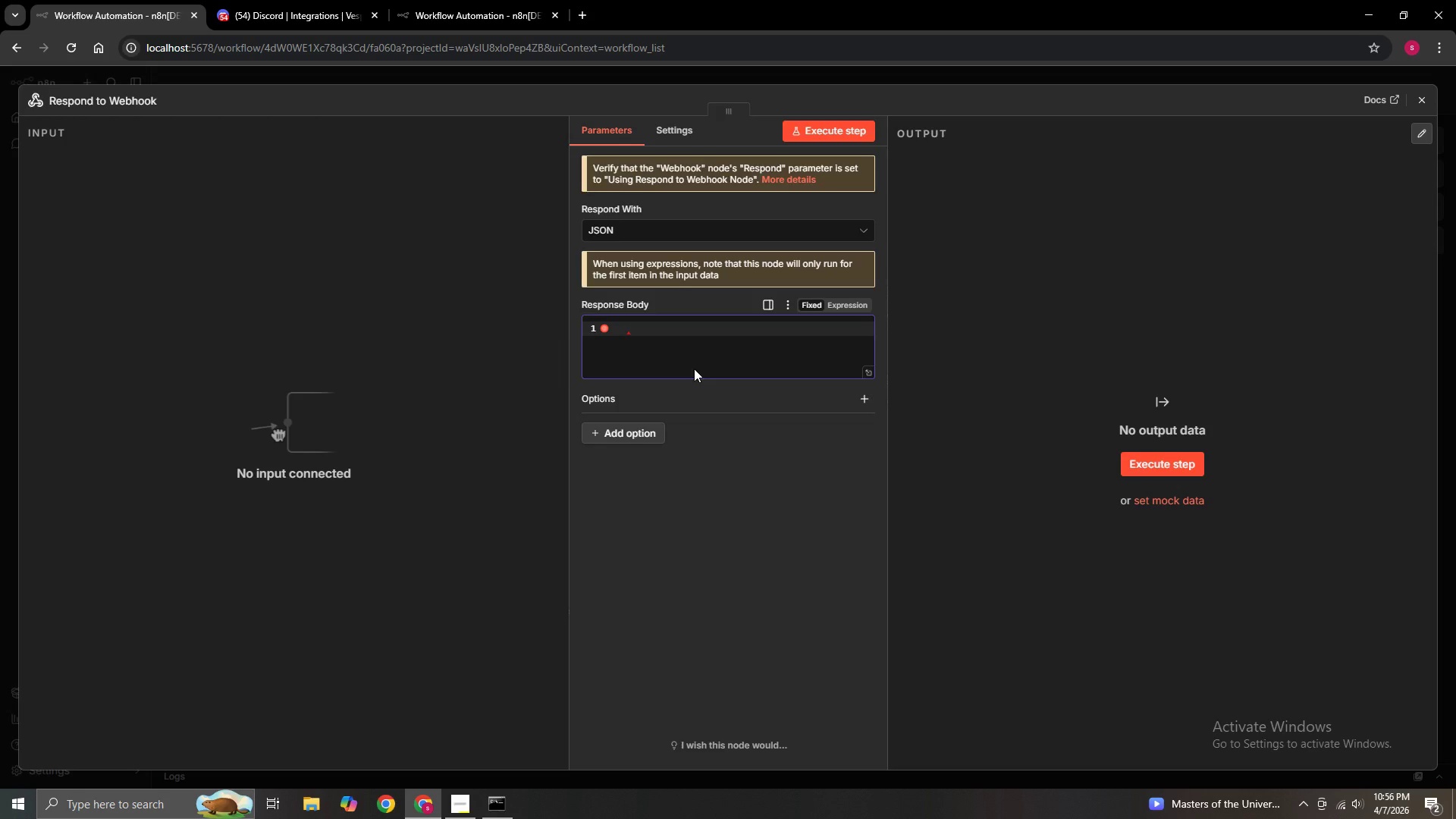 
key(Shift+BracketLeft)
 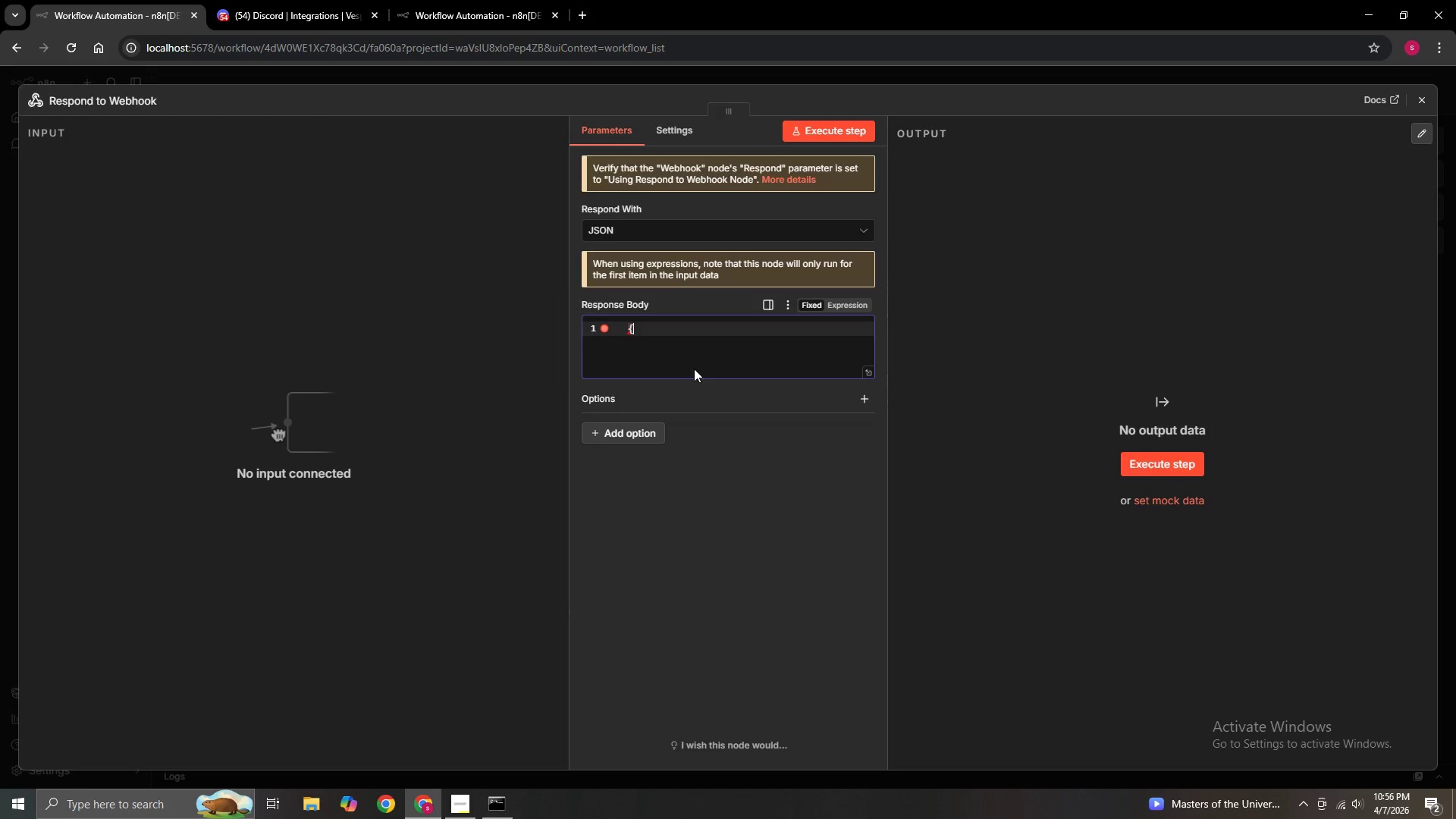 
key(Shift+Quote)
 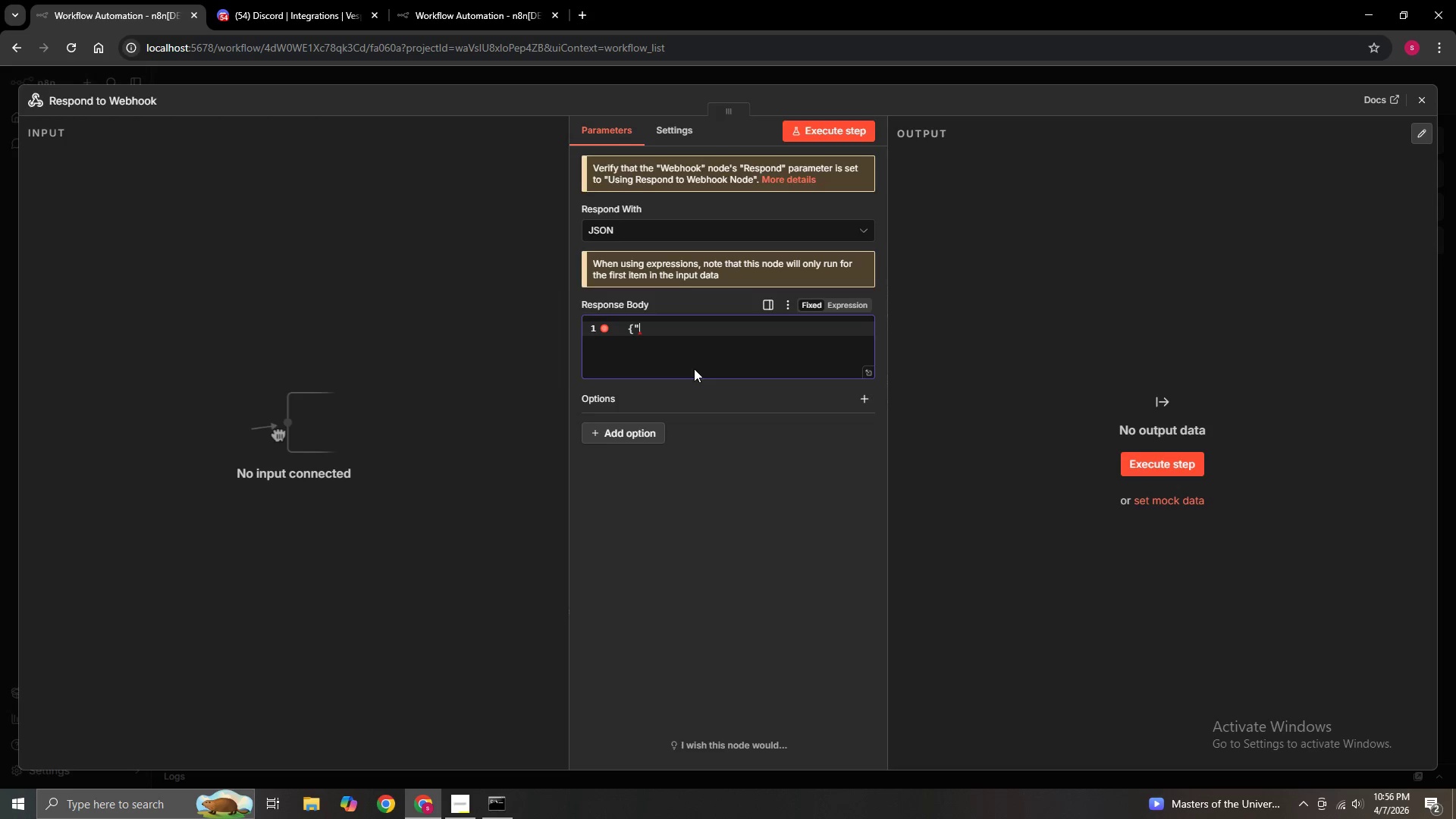 
left_click([852, 300])
 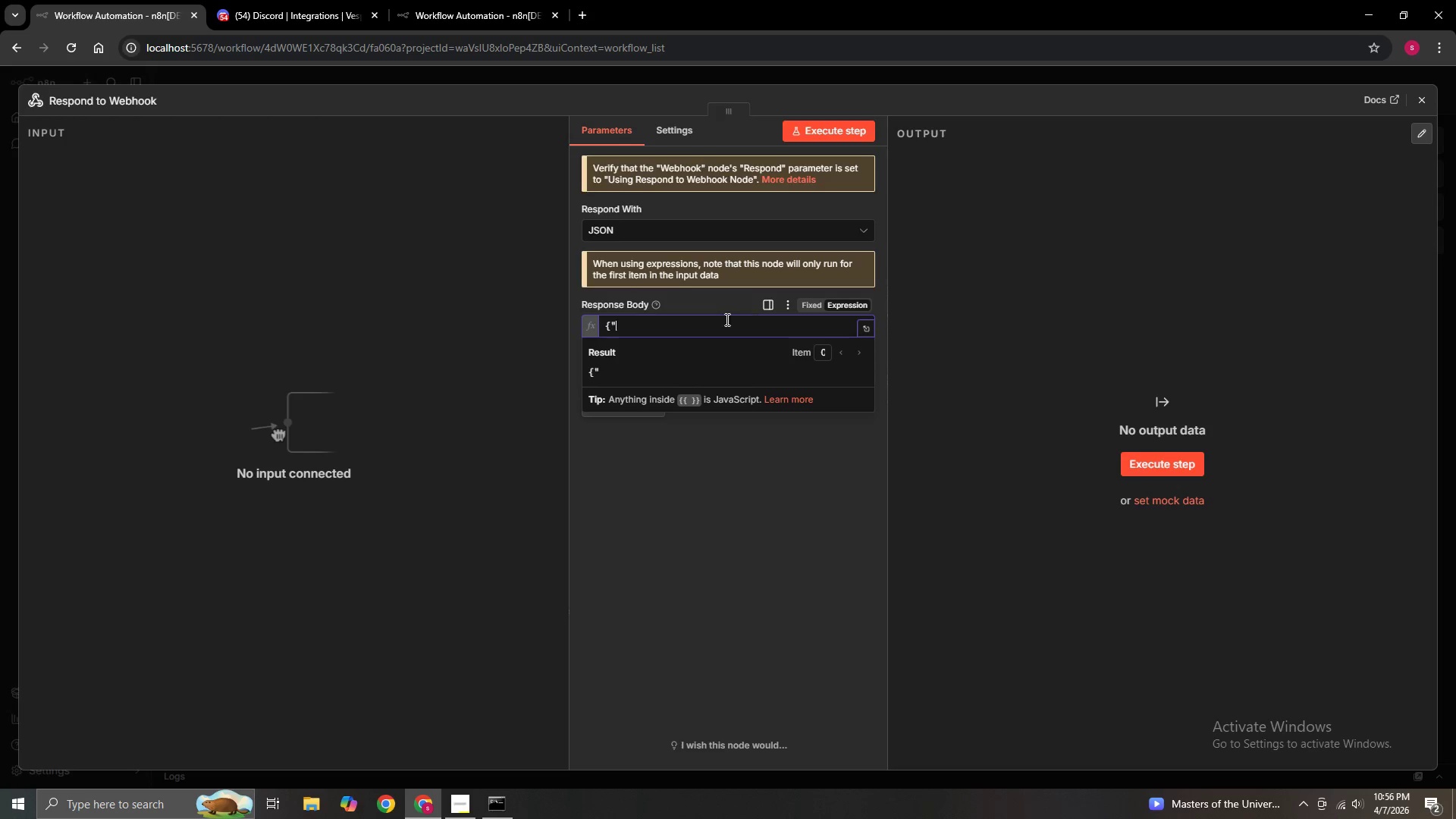 
left_click([694, 328])
 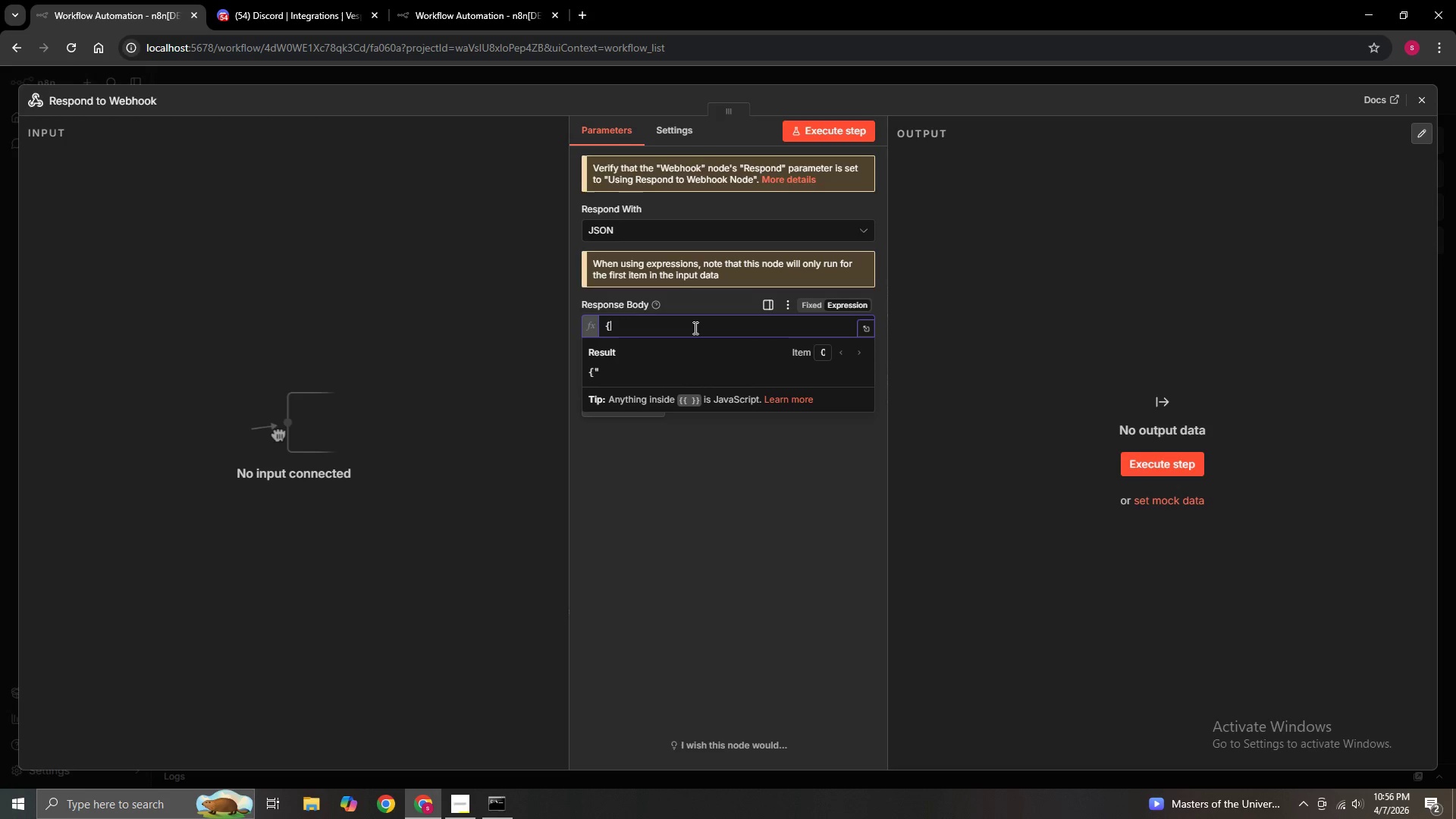 
key(Backspace)
key(Backspace)
key(Backspace)
type({"status)
 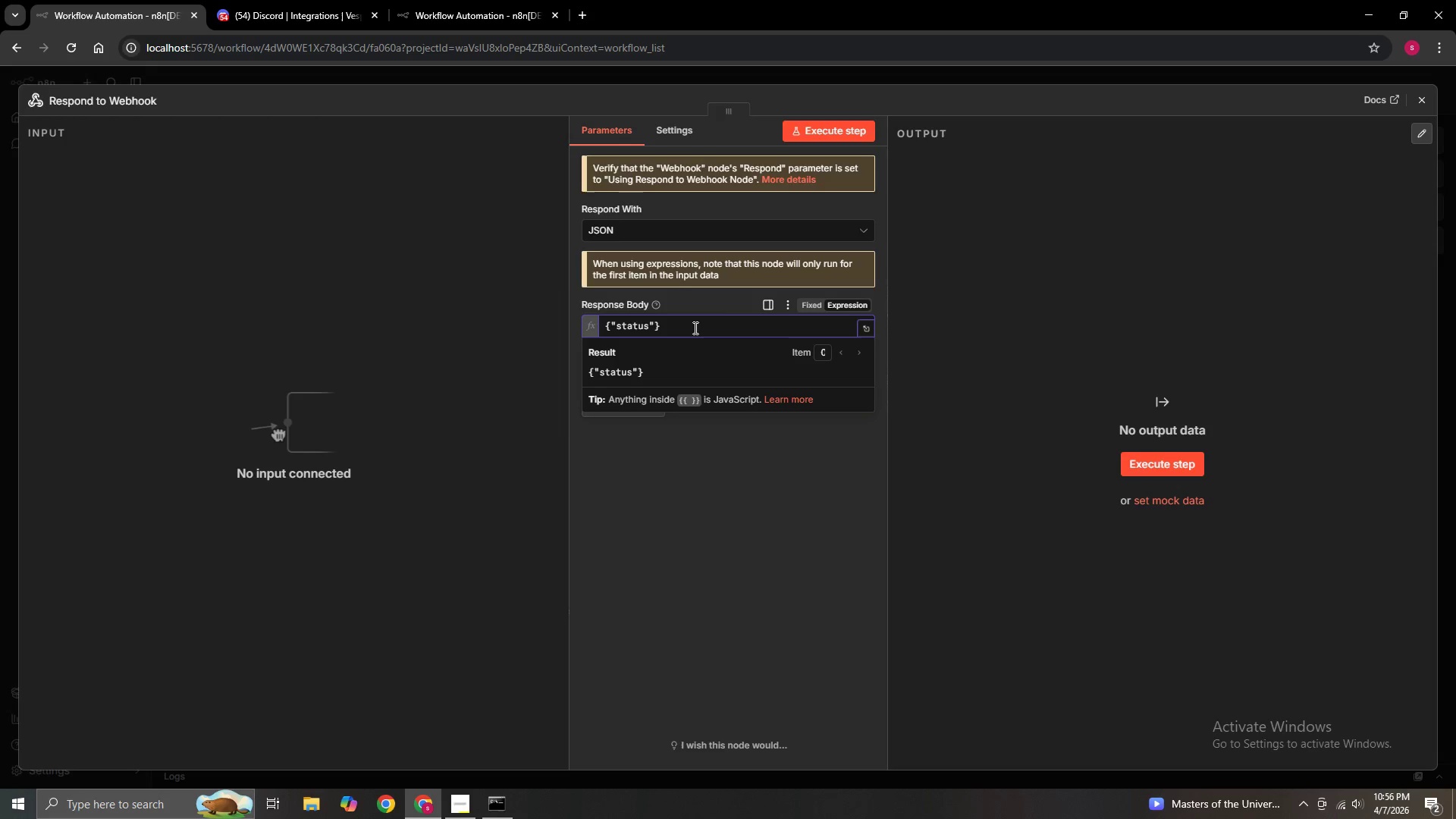 
key(ArrowRight)
 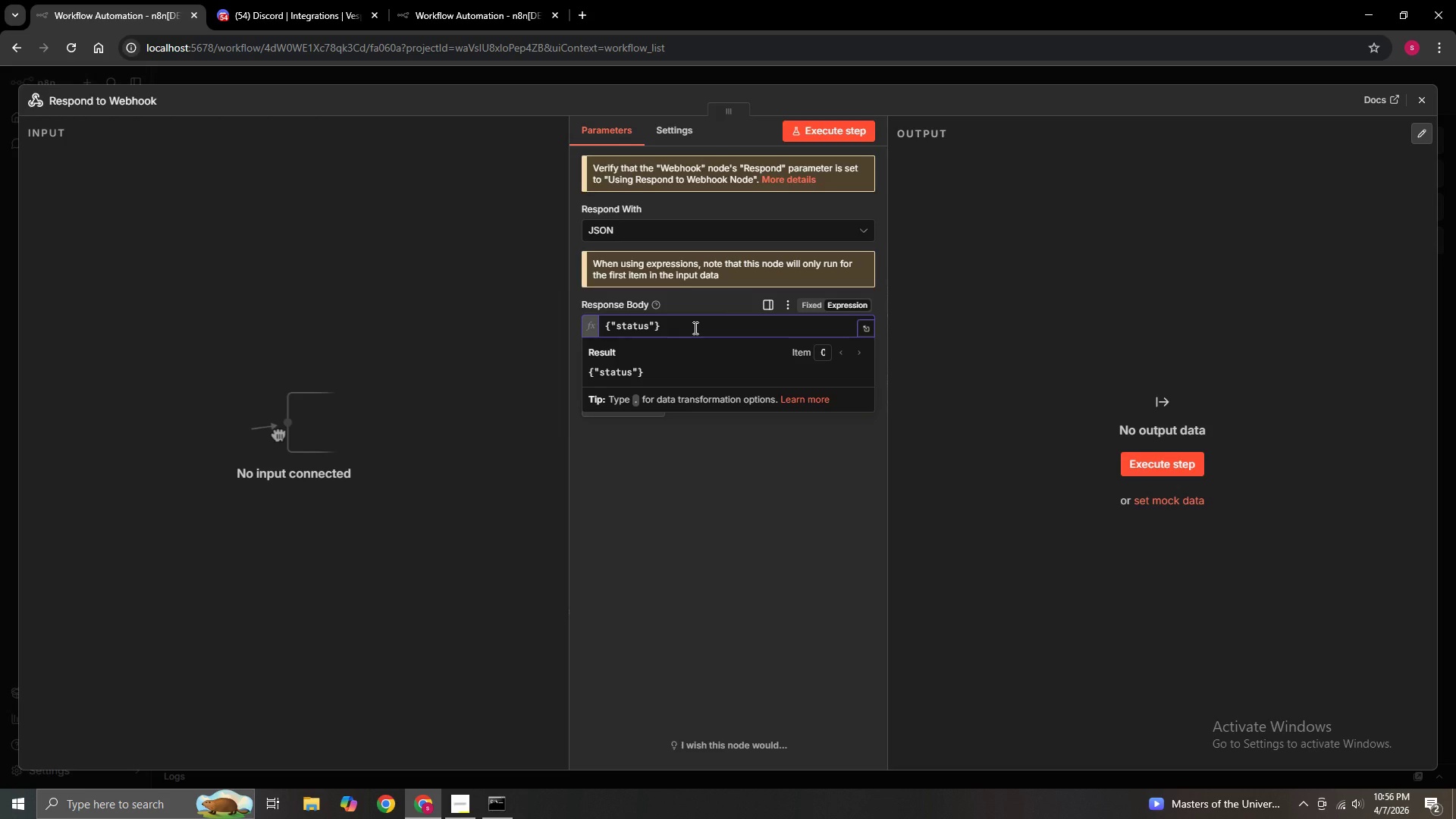 
type(: "received)
 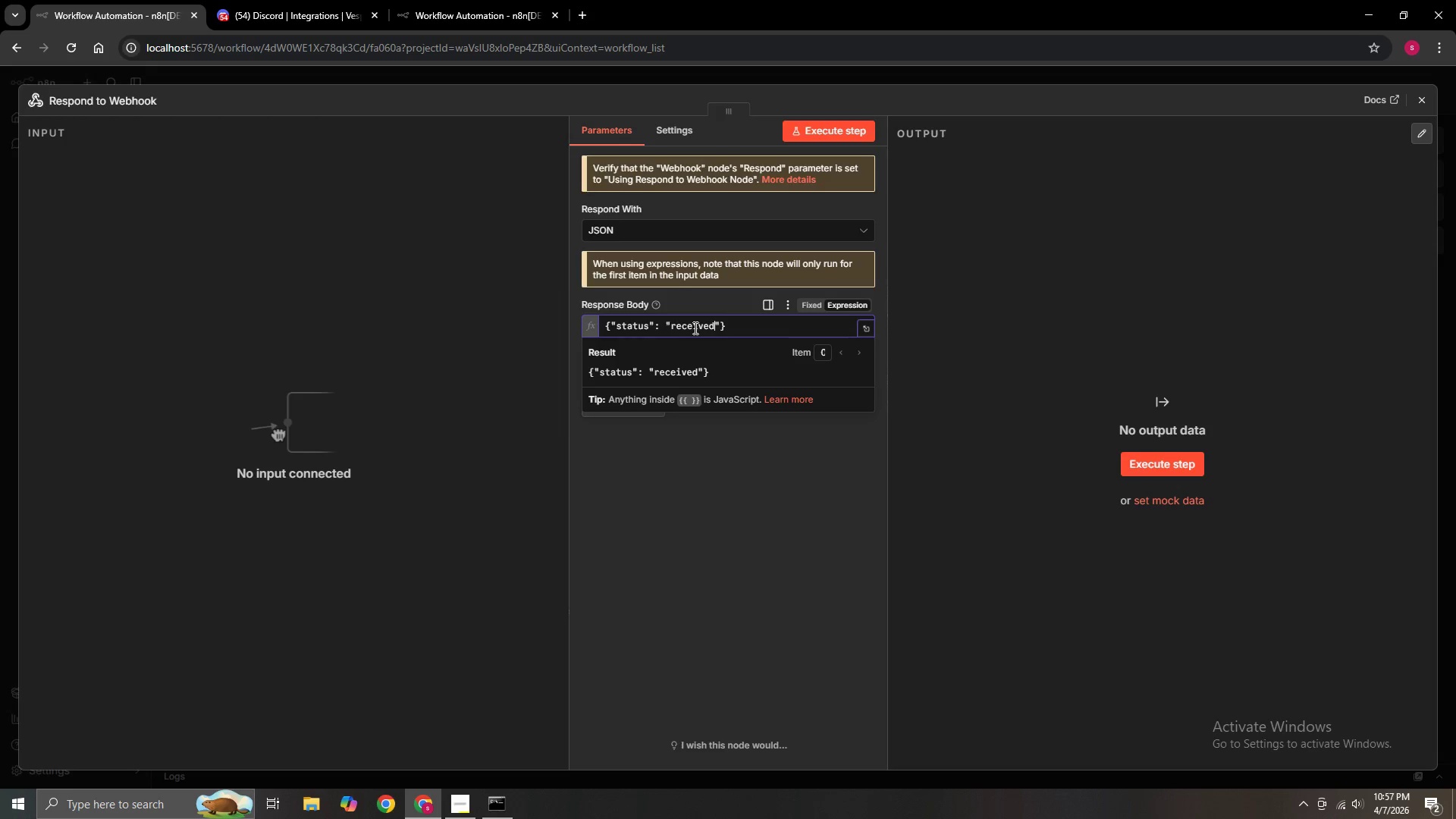 
left_click([777, 494])
 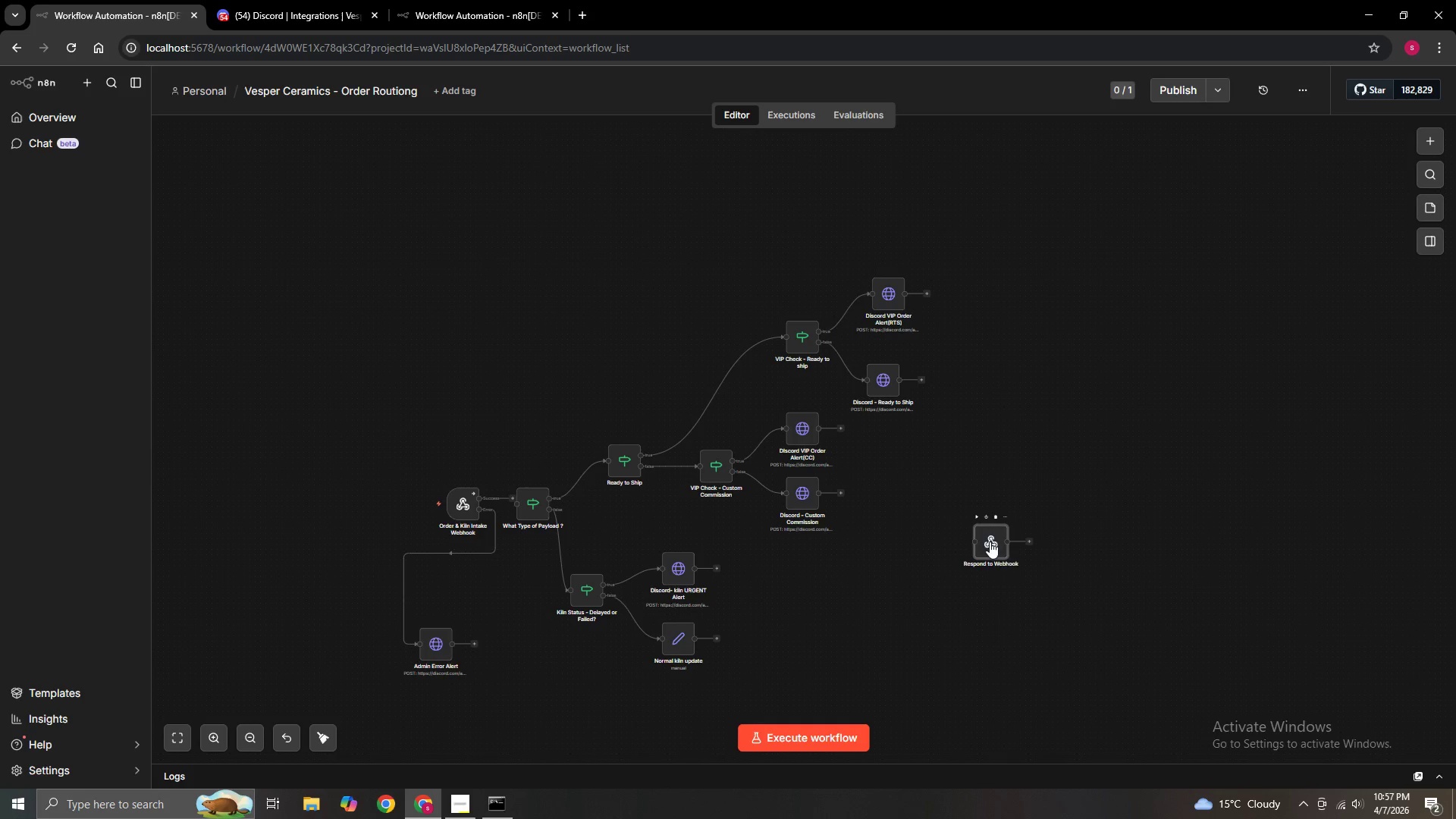 
hold_key(key=ControlLeft, duration=0.83)
 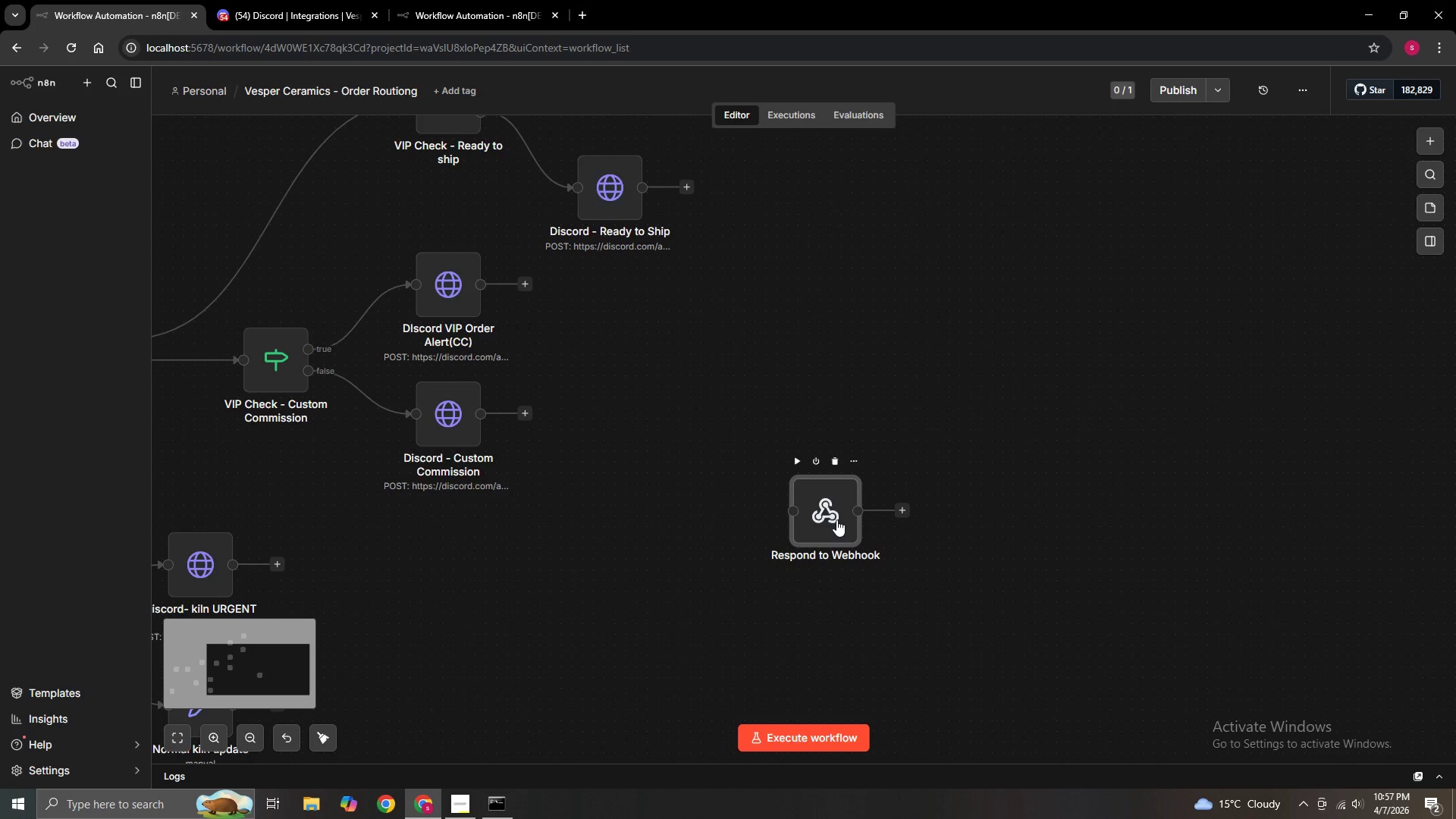 
hold_key(key=ControlLeft, duration=2.45)
 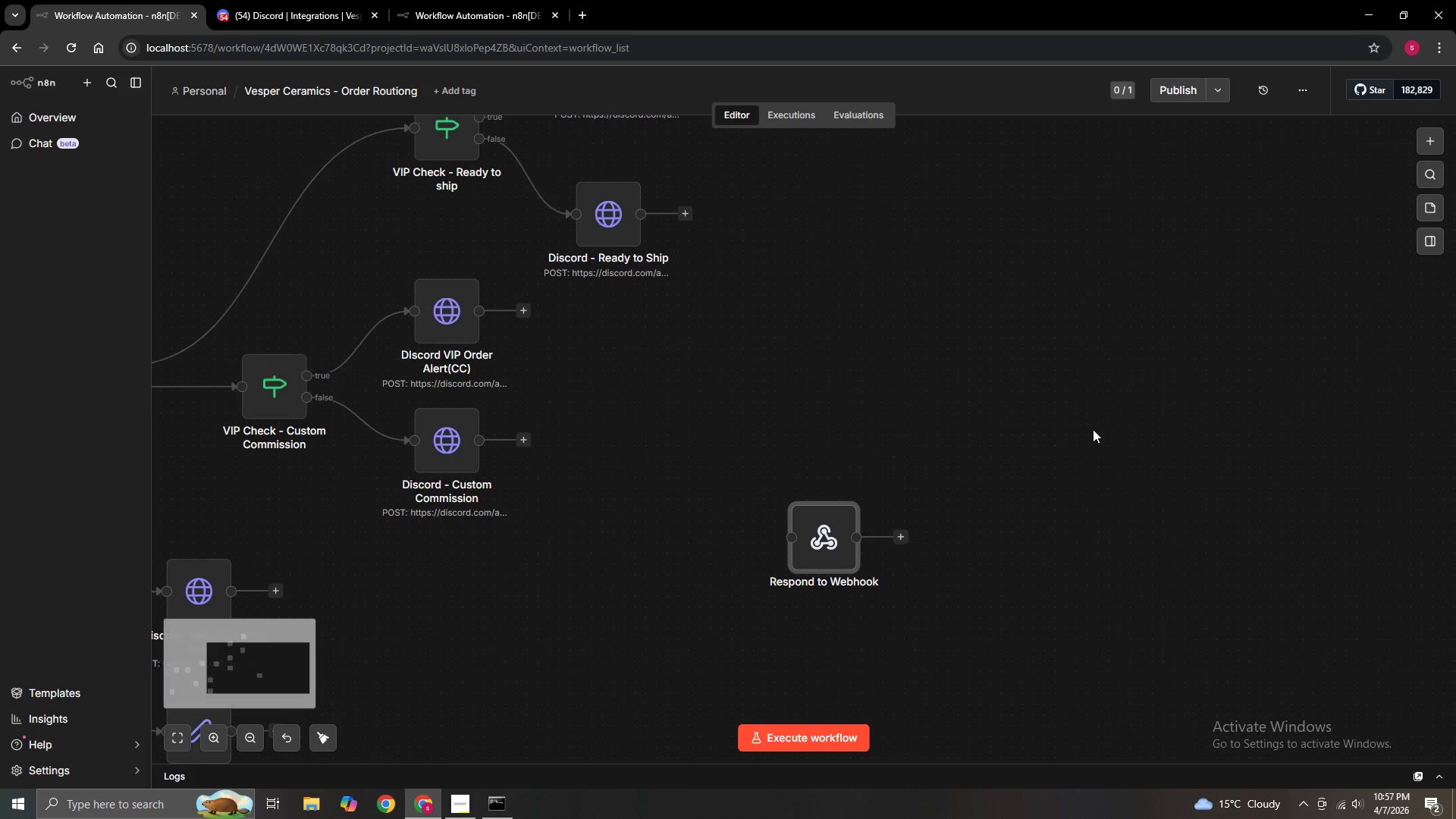 
scroll: coordinate [1156, 573], scroll_direction: up, amount: 5.0
 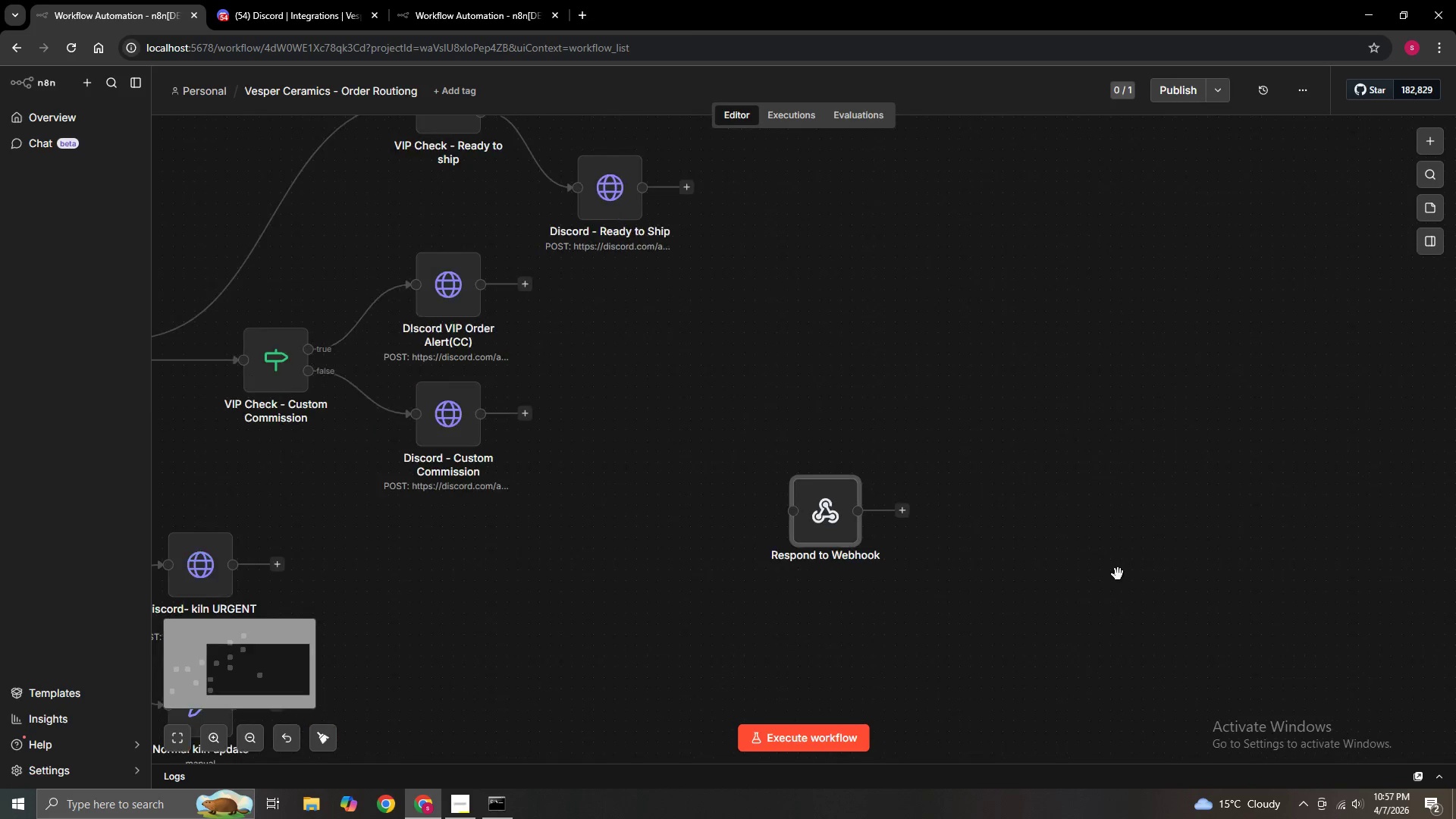 
left_click([849, 463])
 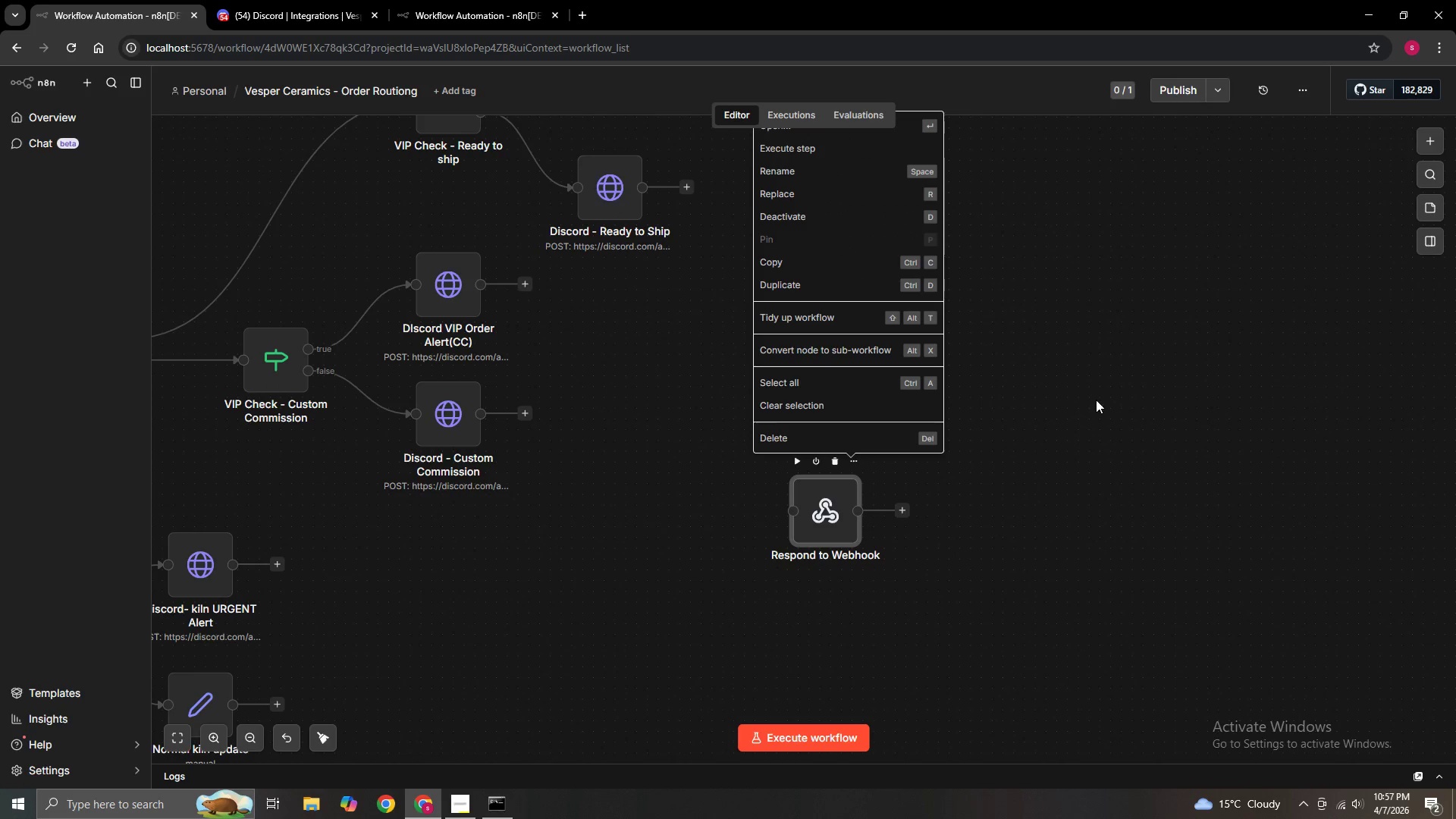 
hold_key(key=ControlLeft, duration=0.53)
left_click_drag(start_coordinate=[1096, 400], to_coordinate=[1094, 426])
 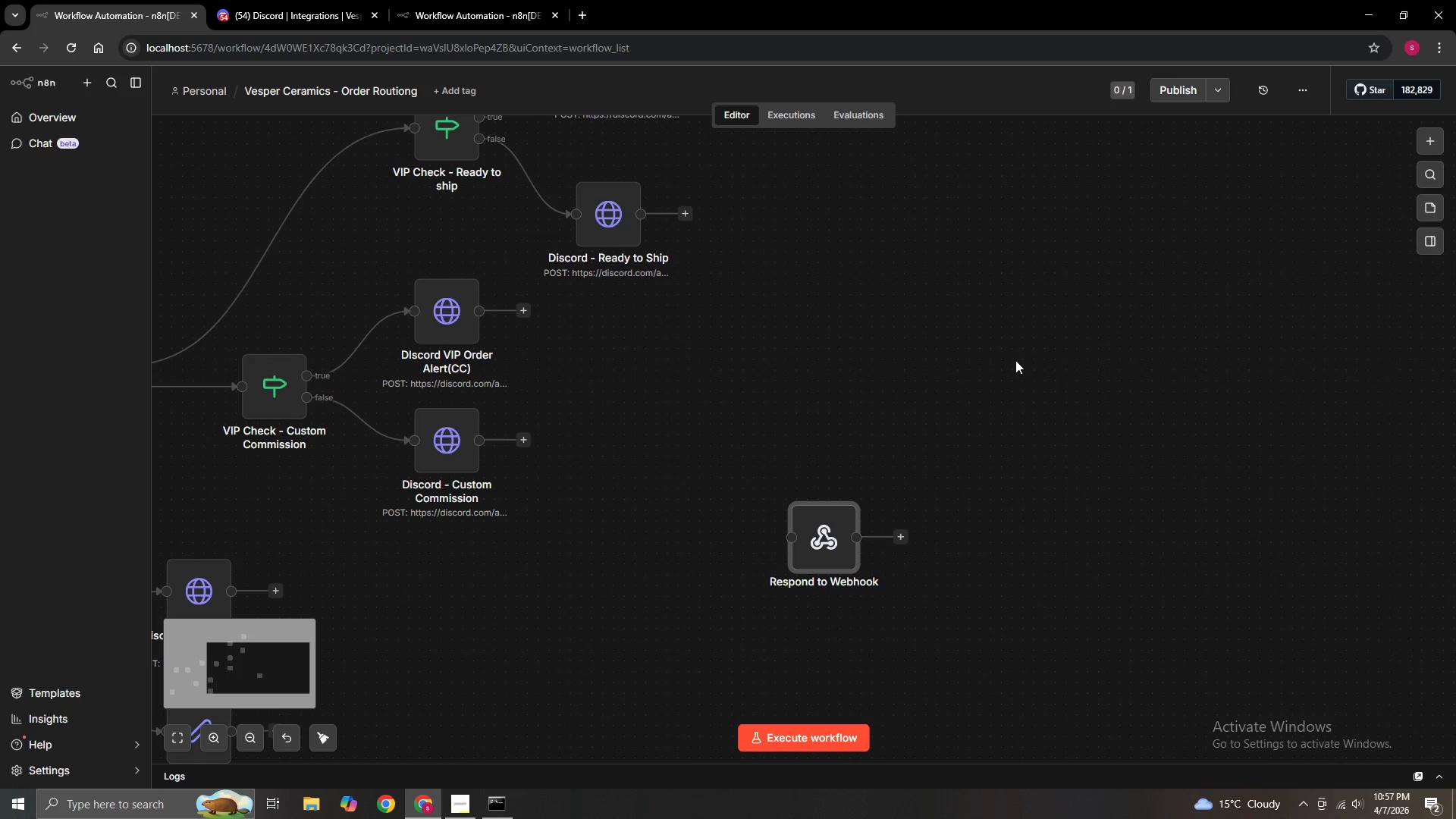 
hold_key(key=ControlLeft, duration=1.02)
left_click_drag(start_coordinate=[1015, 360], to_coordinate=[1018, 466])
 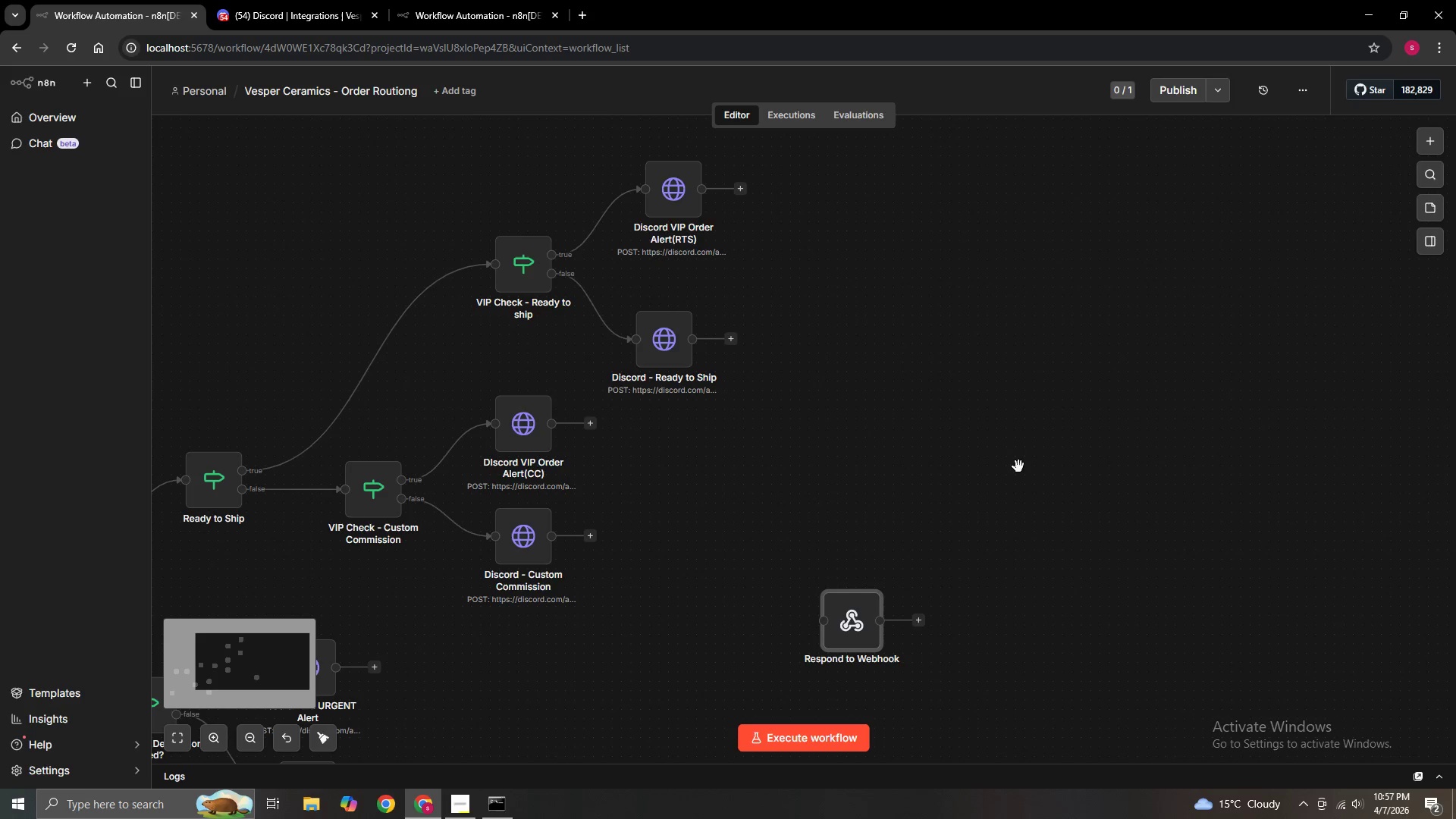 
scroll: coordinate [1018, 466], scroll_direction: down, amount: 1.0
 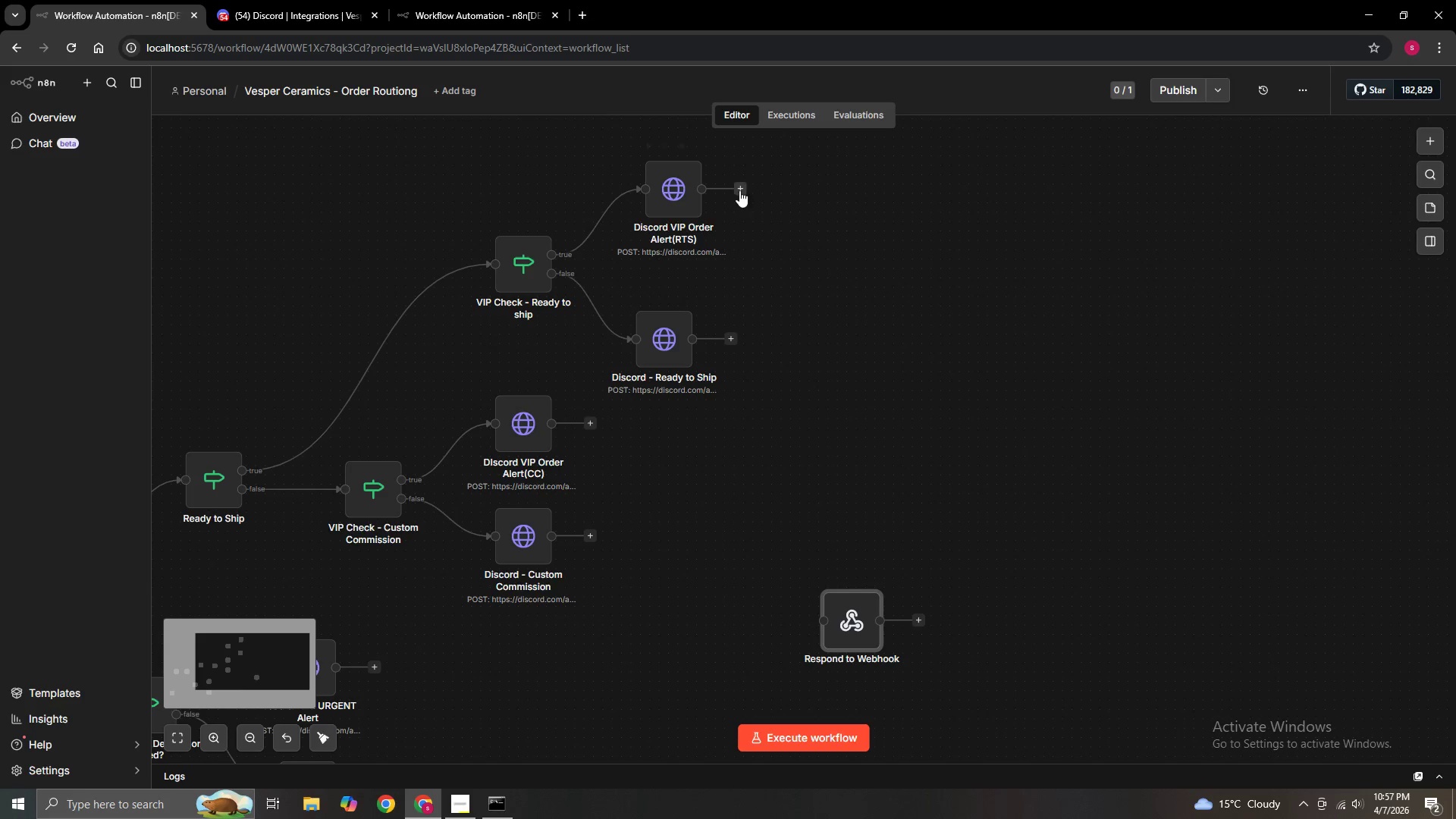 
left_click_drag(start_coordinate=[739, 187], to_coordinate=[830, 632])
 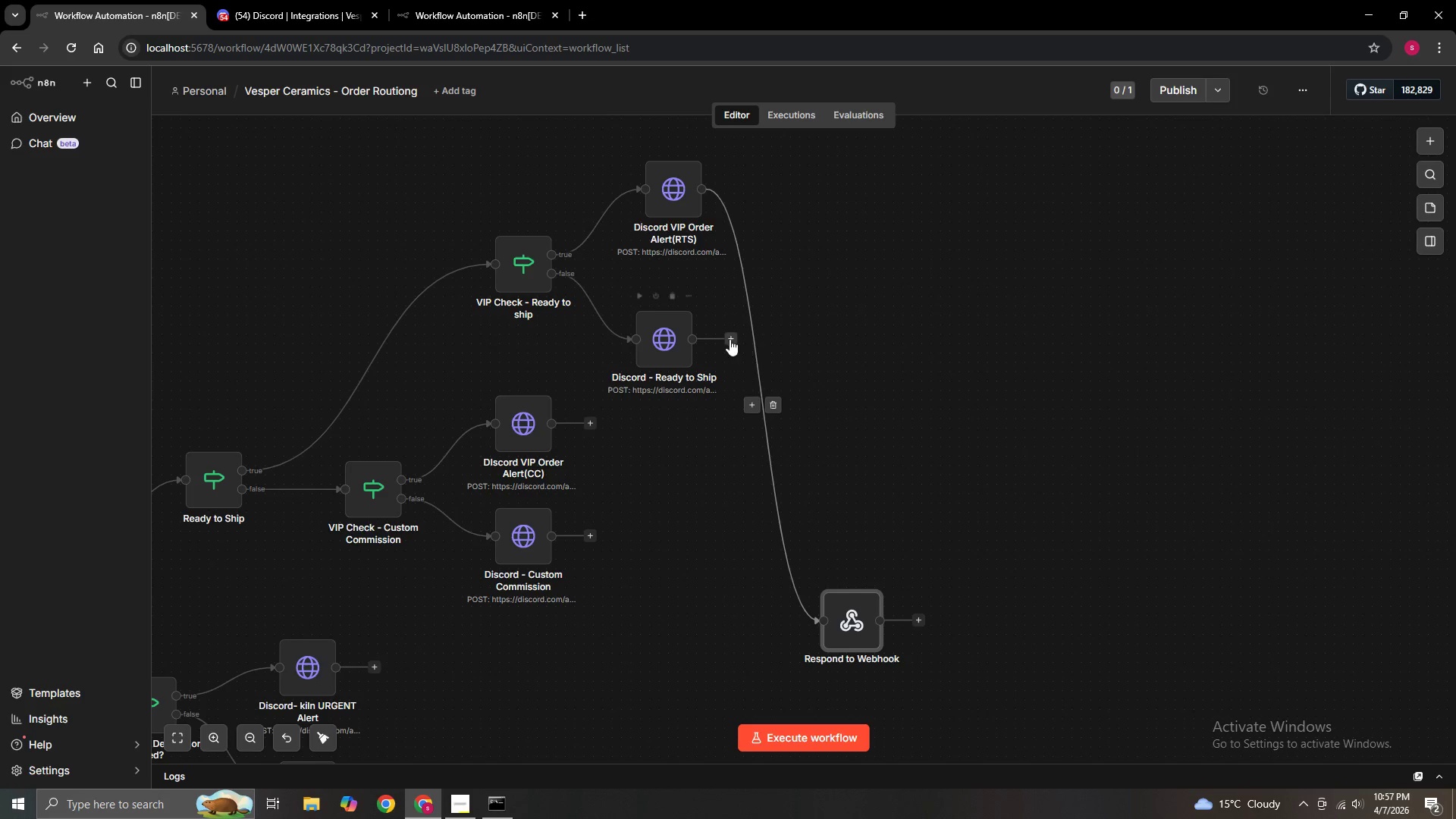 
left_click_drag(start_coordinate=[730, 339], to_coordinate=[802, 616])
 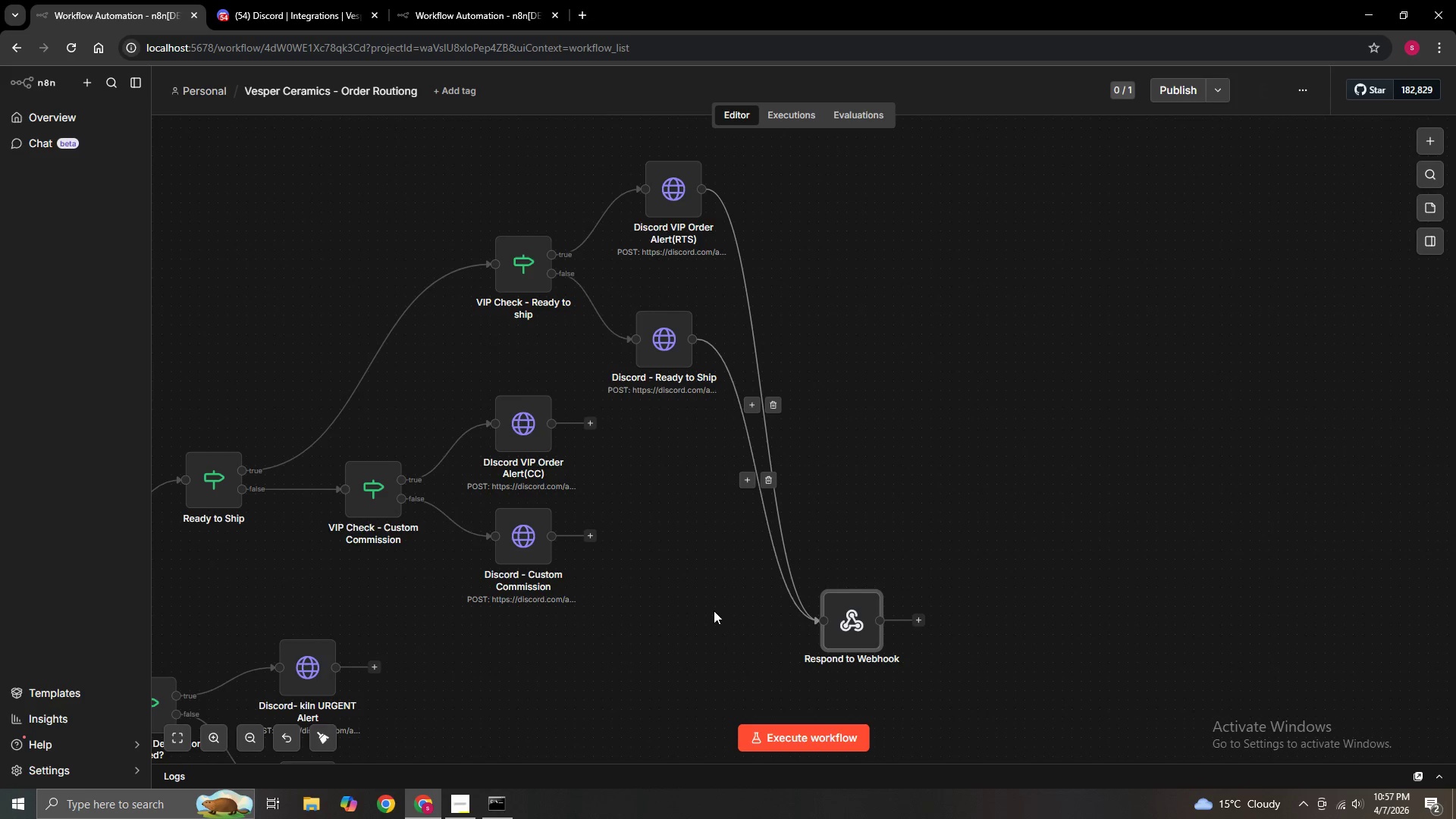 
hold_key(key=ControlLeft, duration=0.62)
left_click_drag(start_coordinate=[716, 620], to_coordinate=[742, 509])
 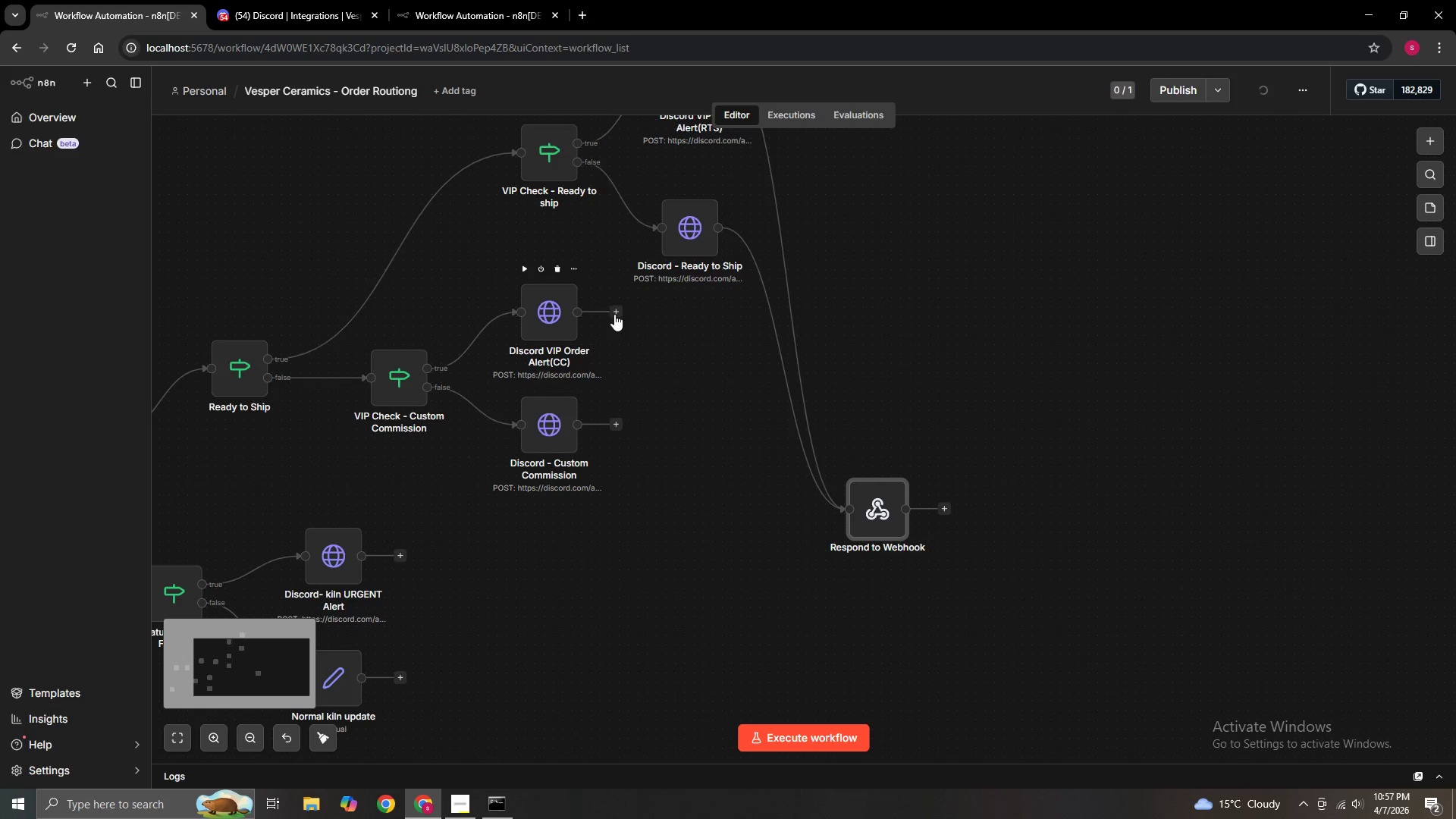 
left_click_drag(start_coordinate=[617, 315], to_coordinate=[849, 502])
 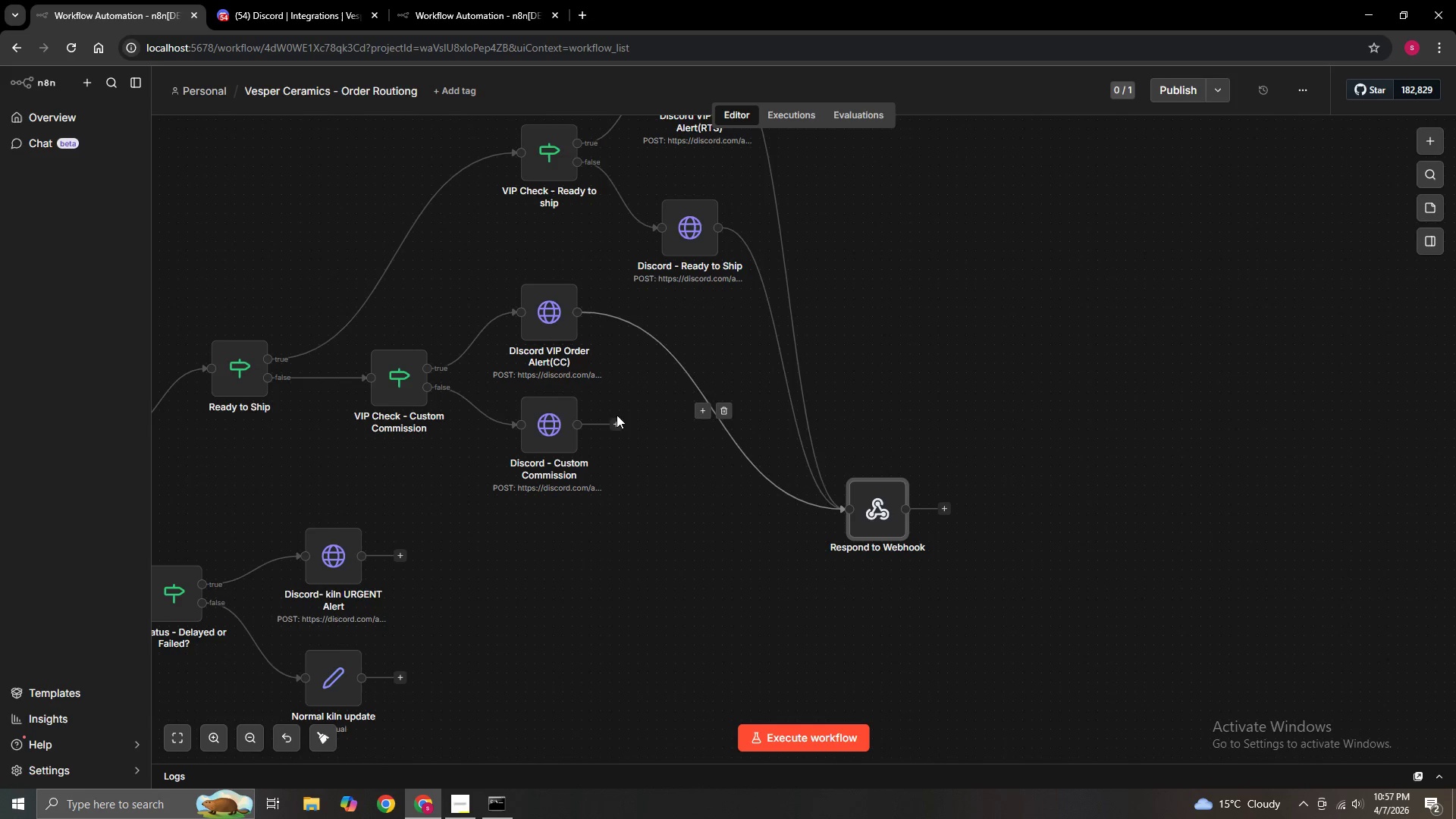 
left_click_drag(start_coordinate=[616, 420], to_coordinate=[849, 519])
 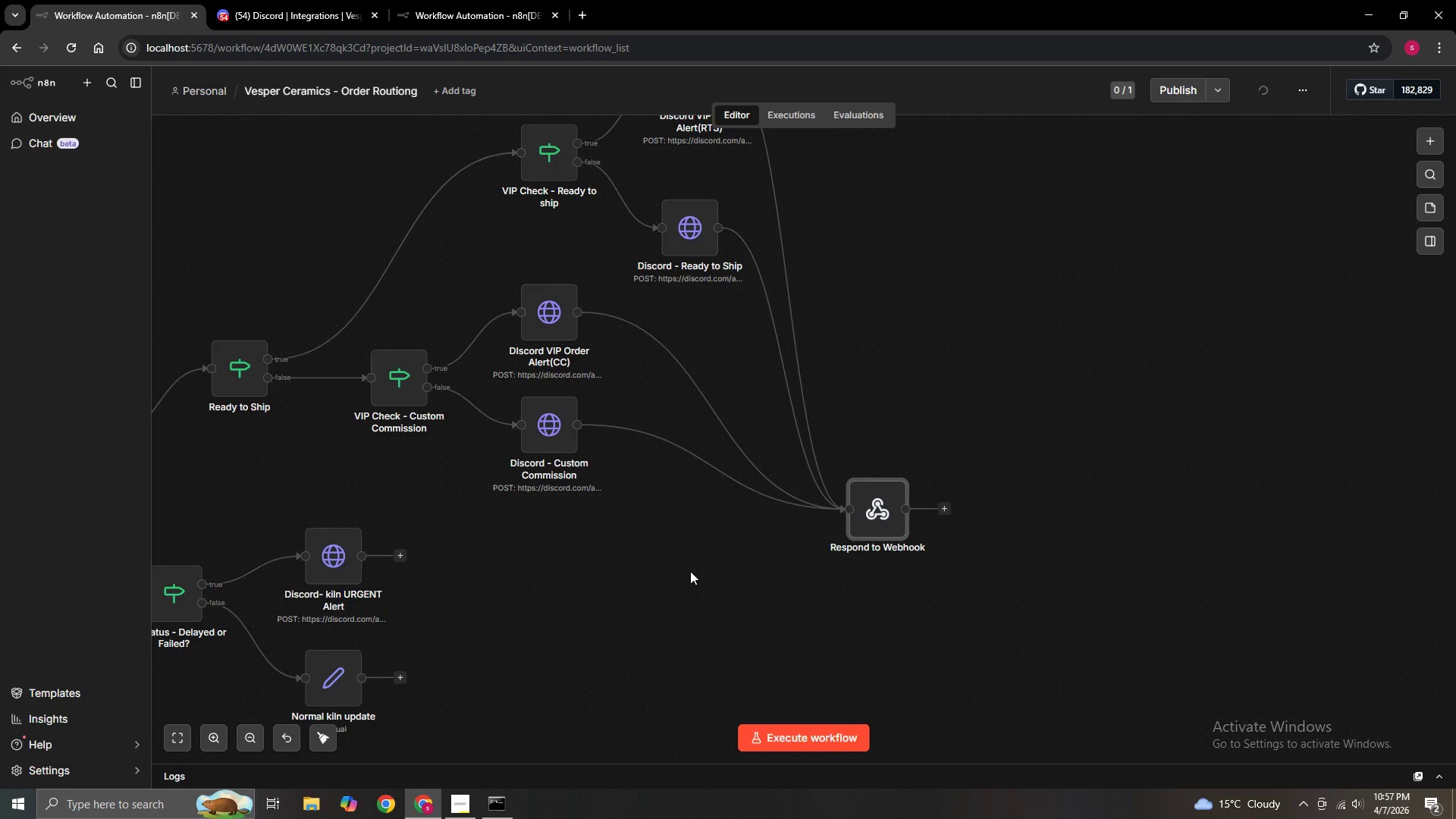 
hold_key(key=ControlLeft, duration=0.89)
left_click_drag(start_coordinate=[681, 579], to_coordinate=[725, 440])
 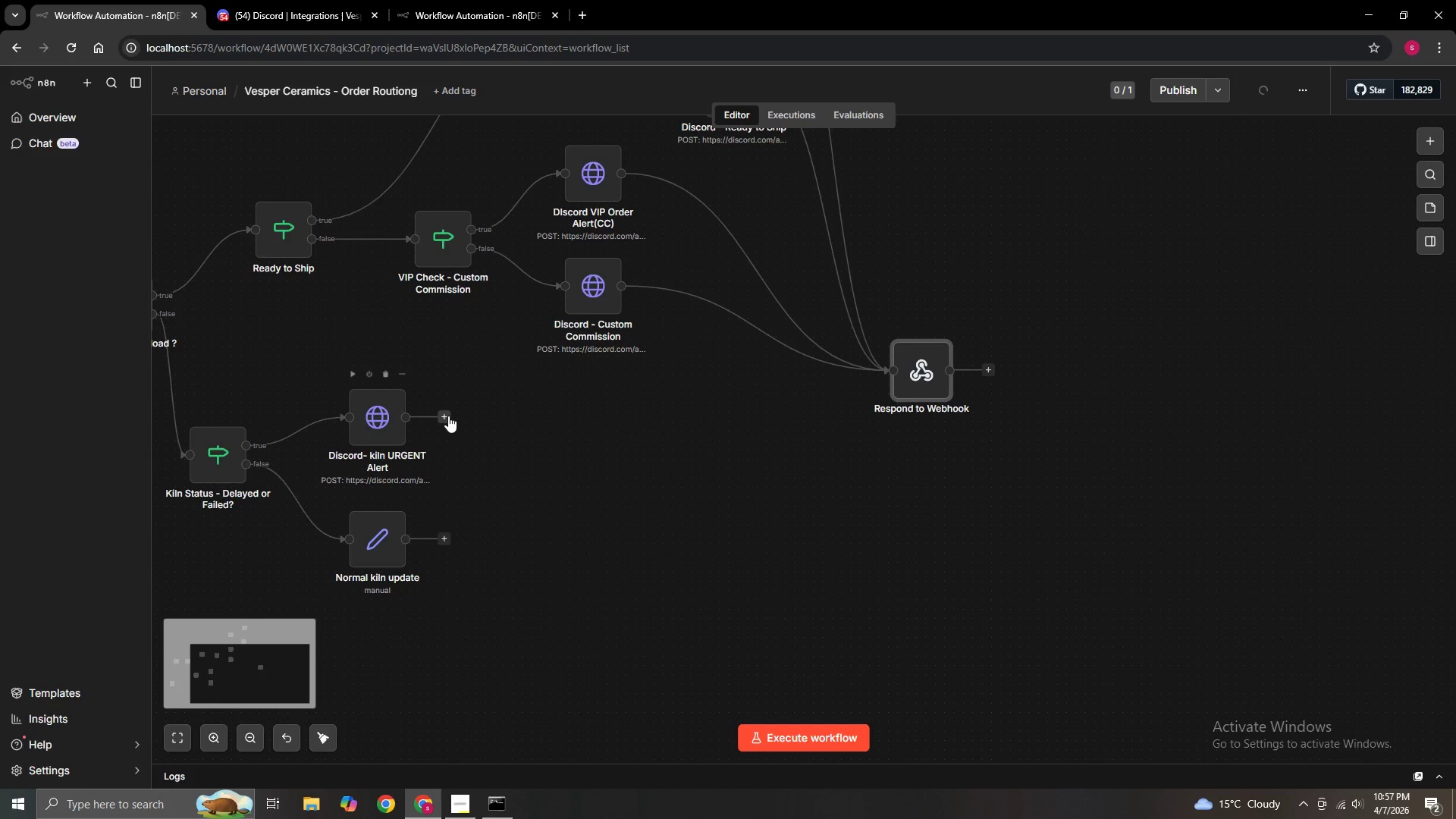 
left_click_drag(start_coordinate=[450, 418], to_coordinate=[899, 372])
 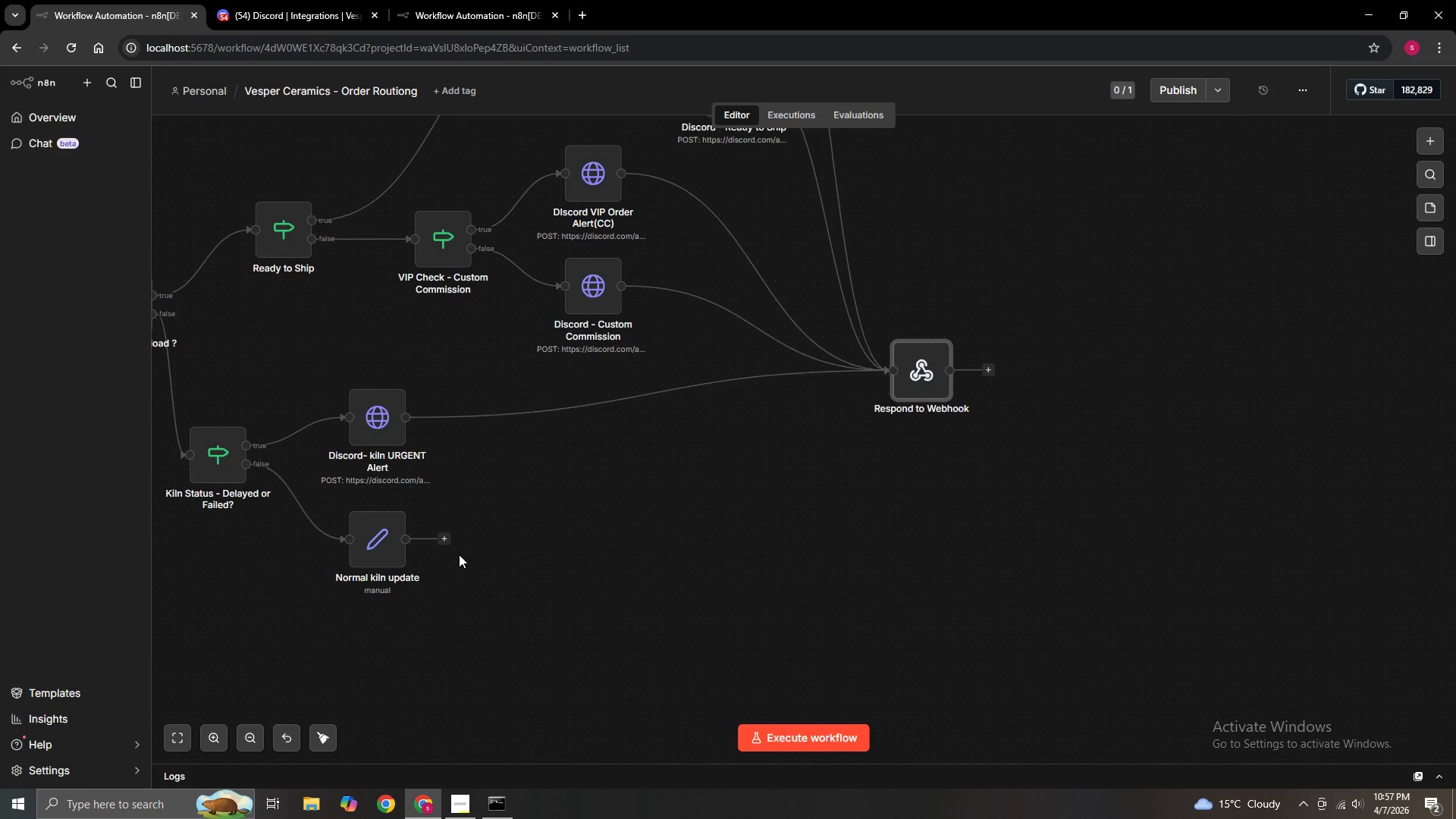 
left_click_drag(start_coordinate=[441, 545], to_coordinate=[879, 378])
 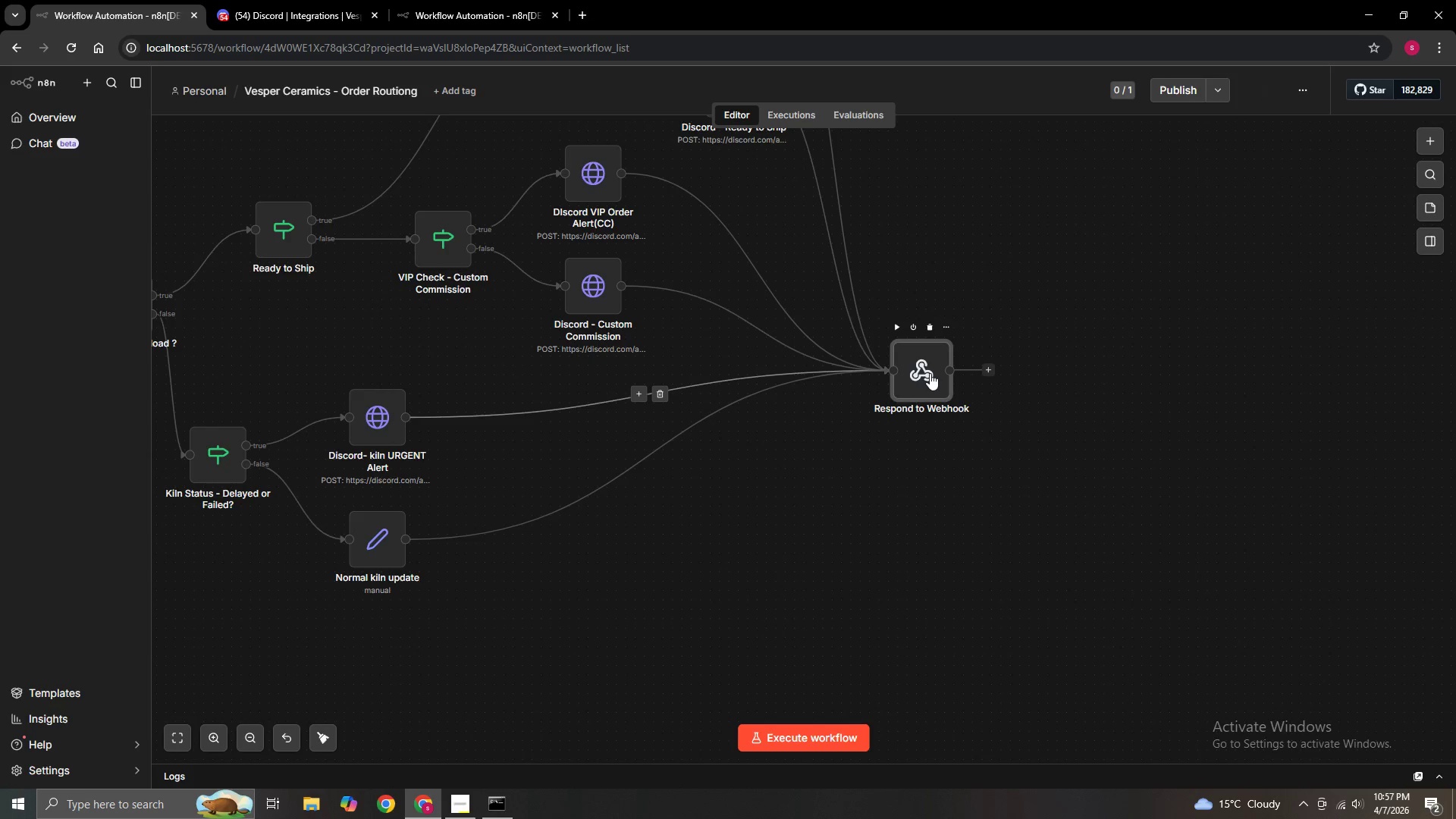 
double_click([930, 373])
 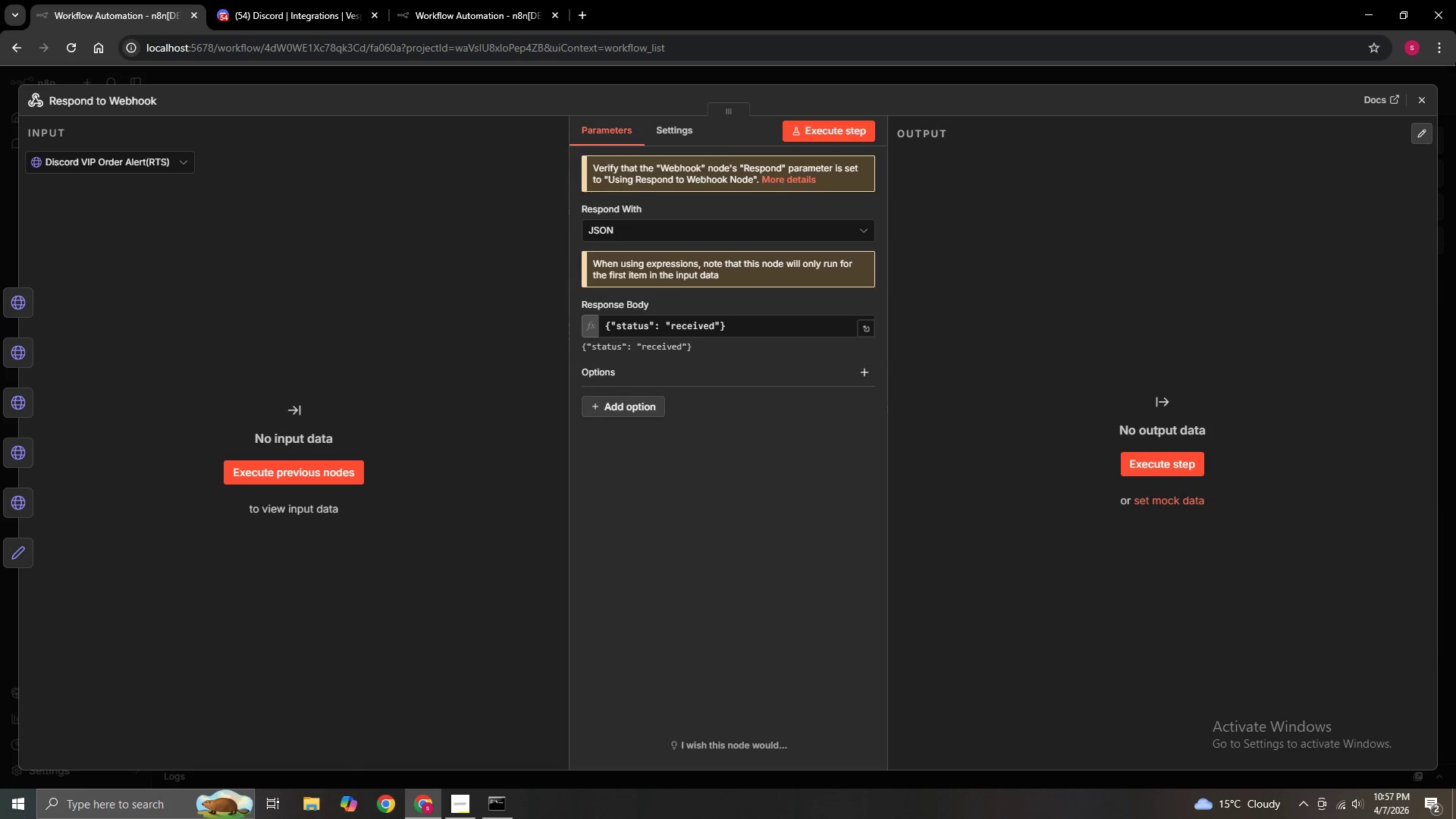 
left_click([1425, 97])
 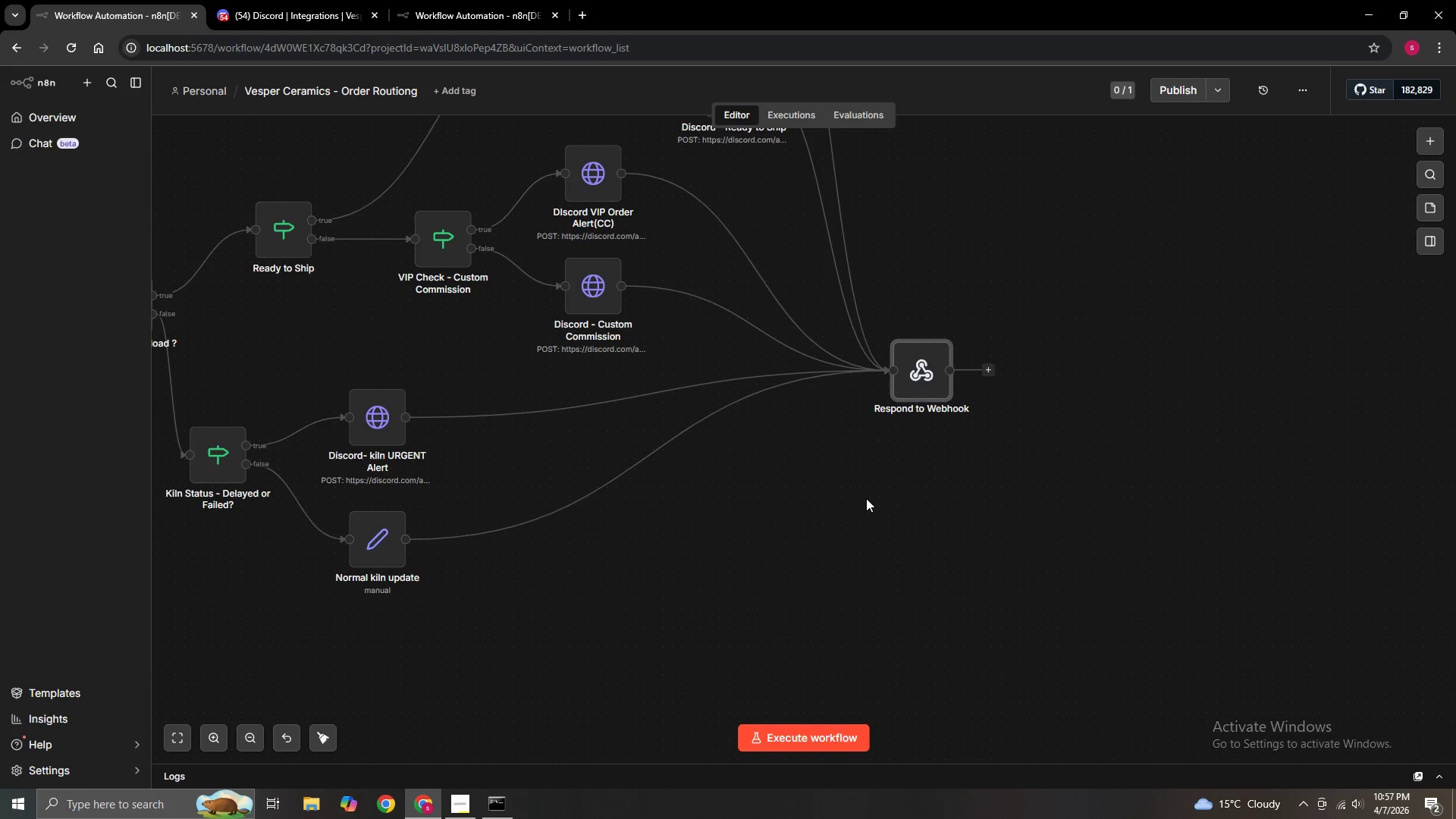 
hold_key(key=ControlLeft, duration=0.67)
scroll: coordinate [813, 504], scroll_direction: down, amount: 2.0
 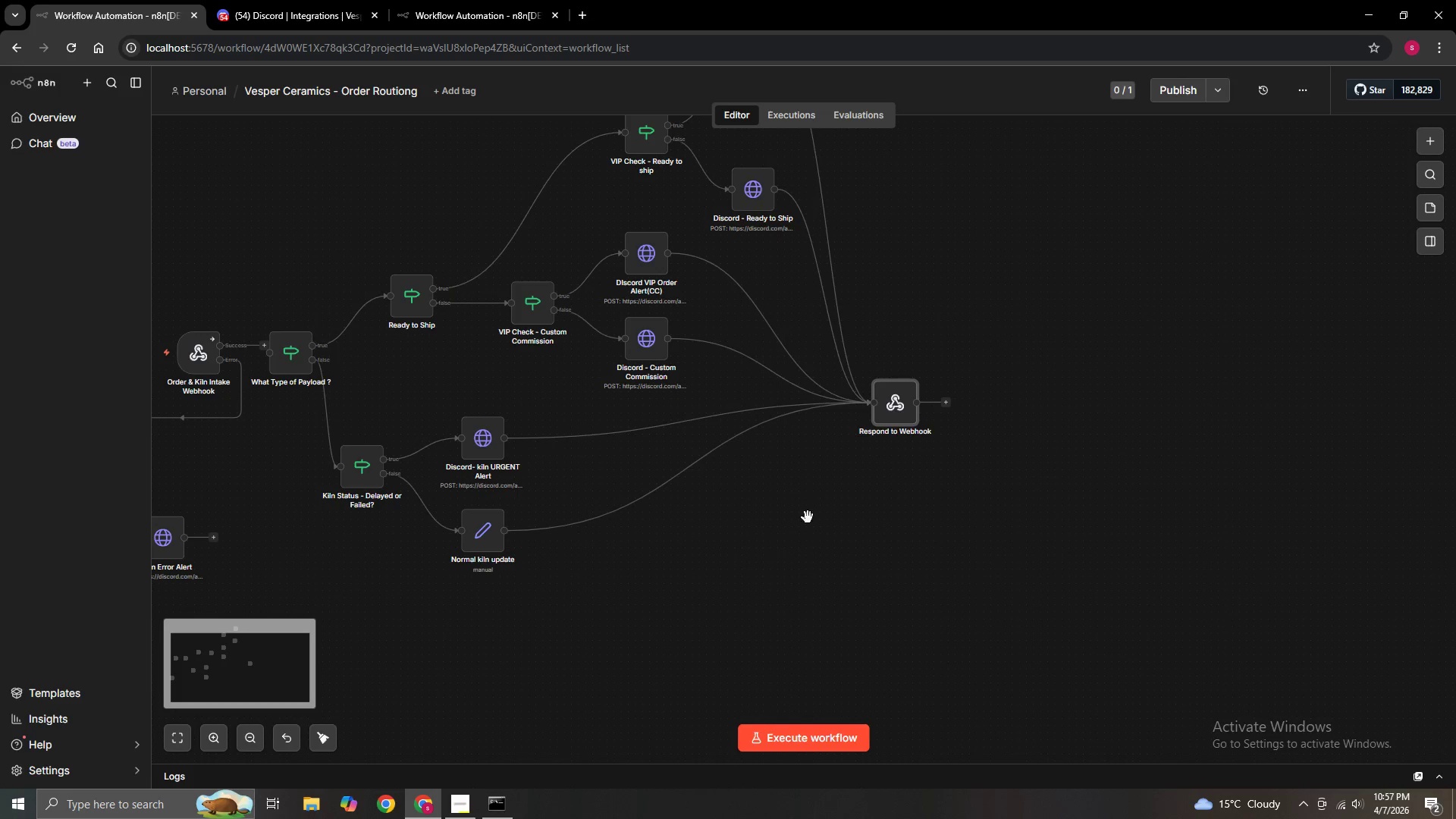 
hold_key(key=ControlLeft, duration=0.8)
left_click_drag(start_coordinate=[736, 576], to_coordinate=[782, 507])
 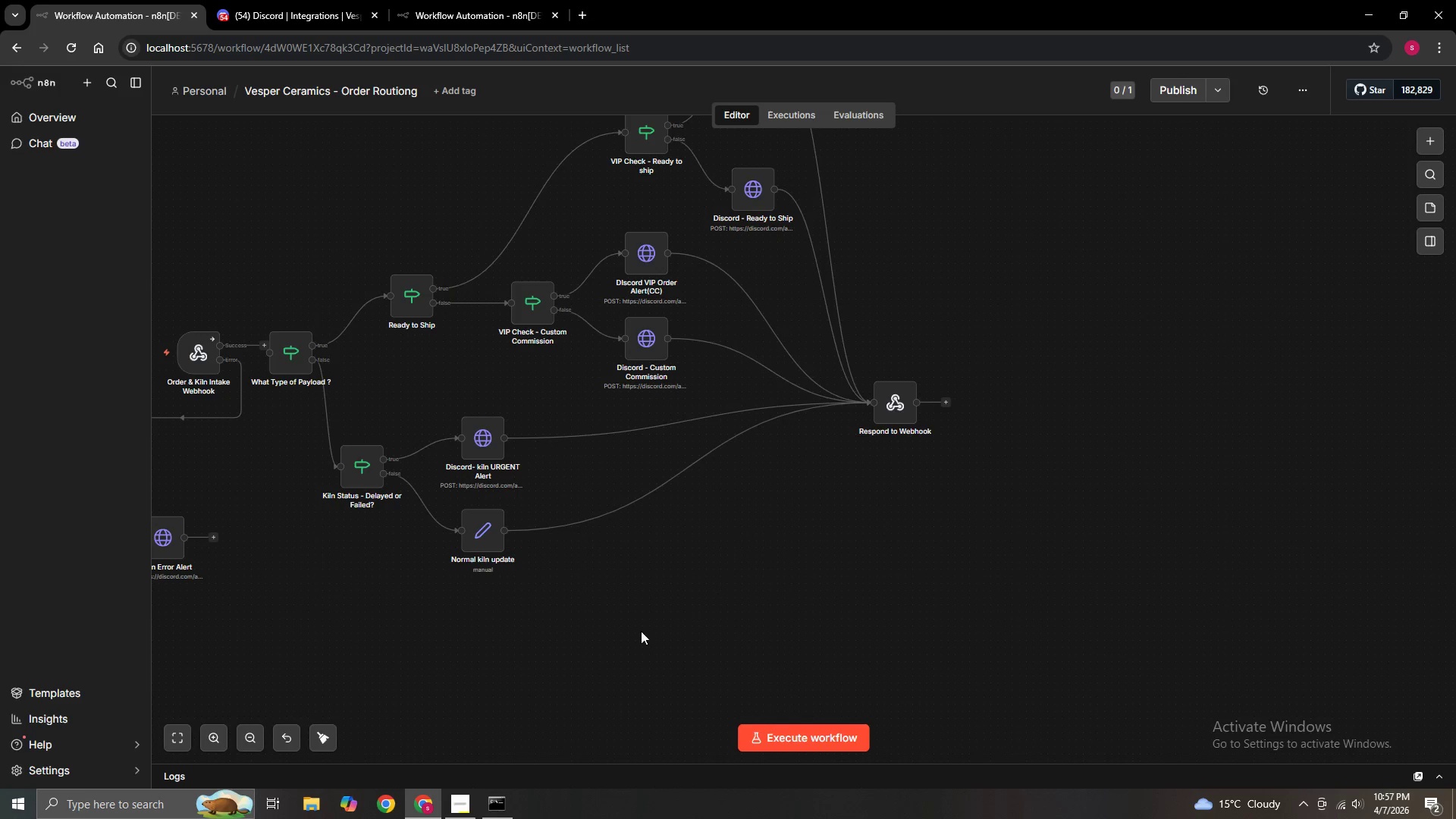 
hold_key(key=ControlLeft, duration=0.69)
left_click_drag(start_coordinate=[633, 647], to_coordinate=[677, 527])
 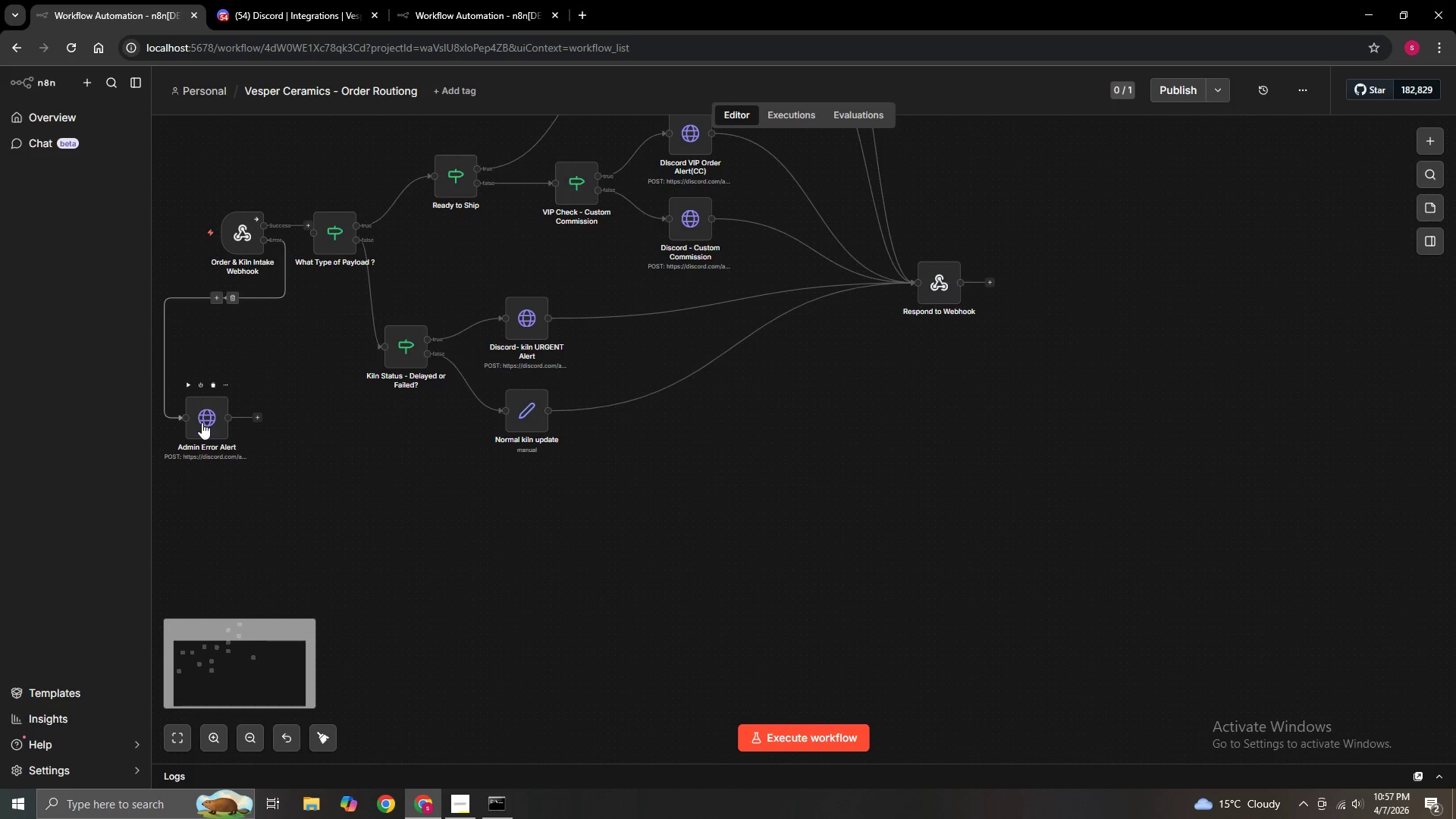 
left_click_drag(start_coordinate=[206, 422], to_coordinate=[520, 561])
 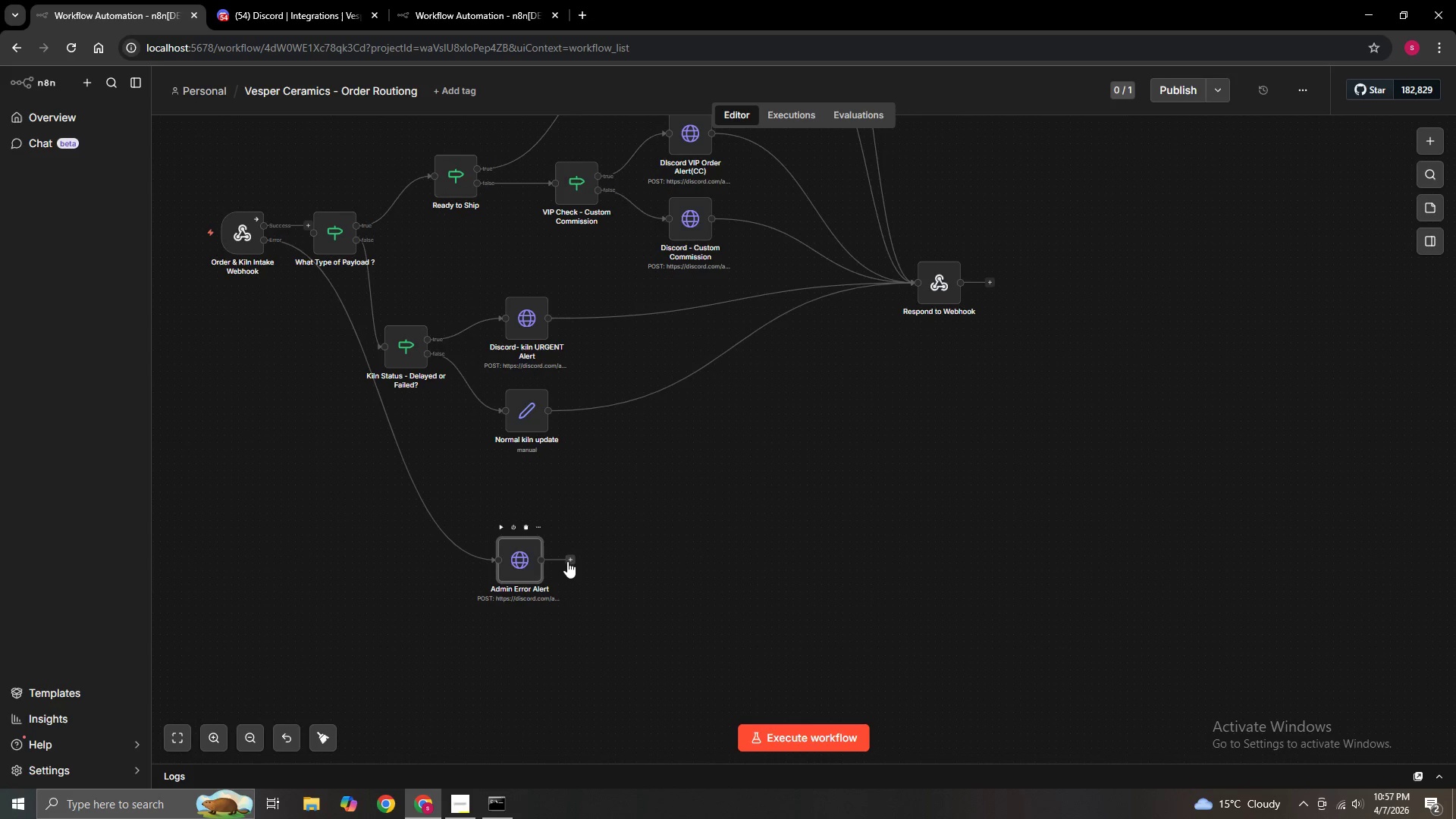 
left_click_drag(start_coordinate=[571, 562], to_coordinate=[905, 281])
 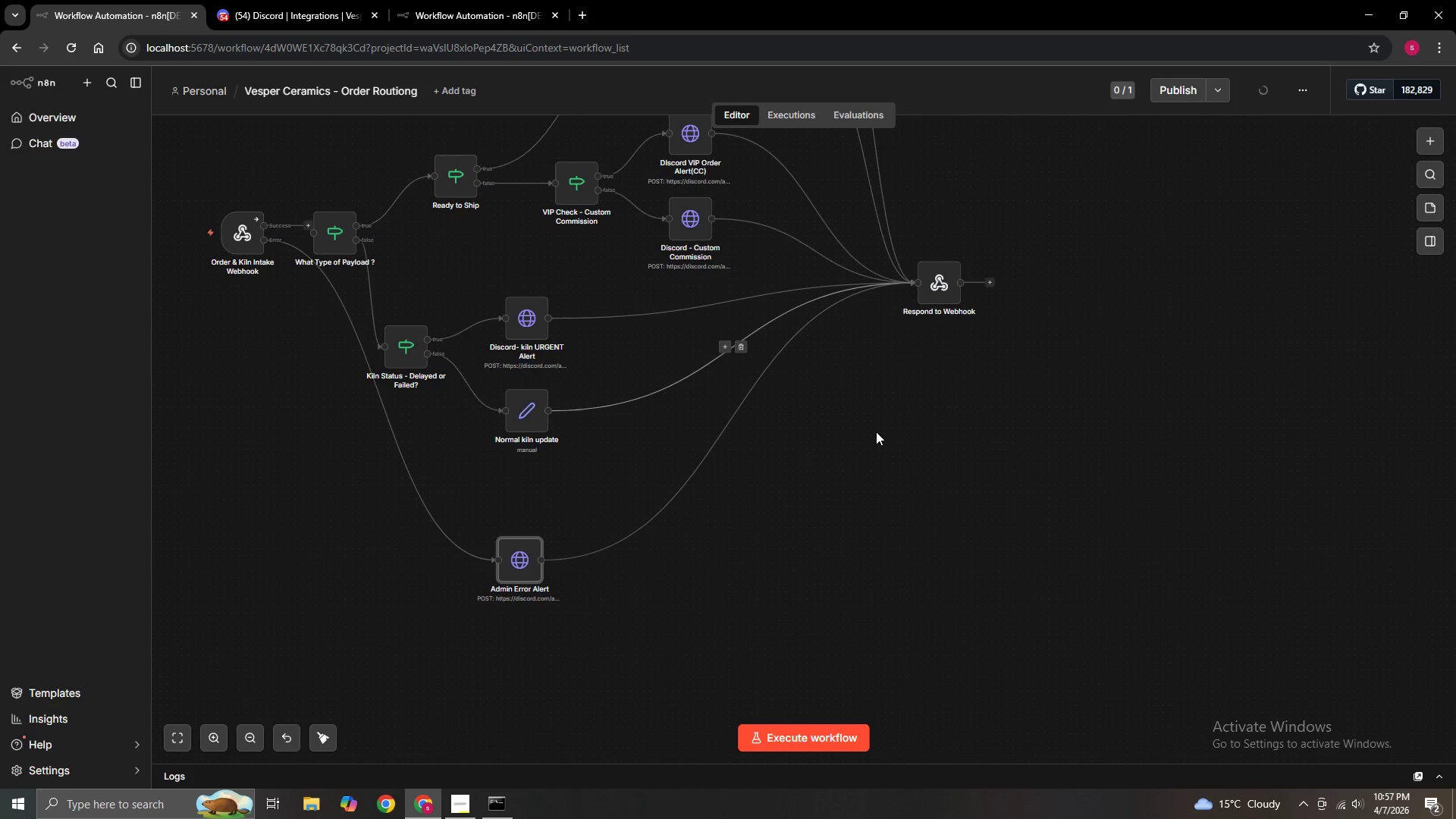 
hold_key(key=ControlLeft, duration=0.55)
left_click_drag(start_coordinate=[868, 428], to_coordinate=[826, 553])
 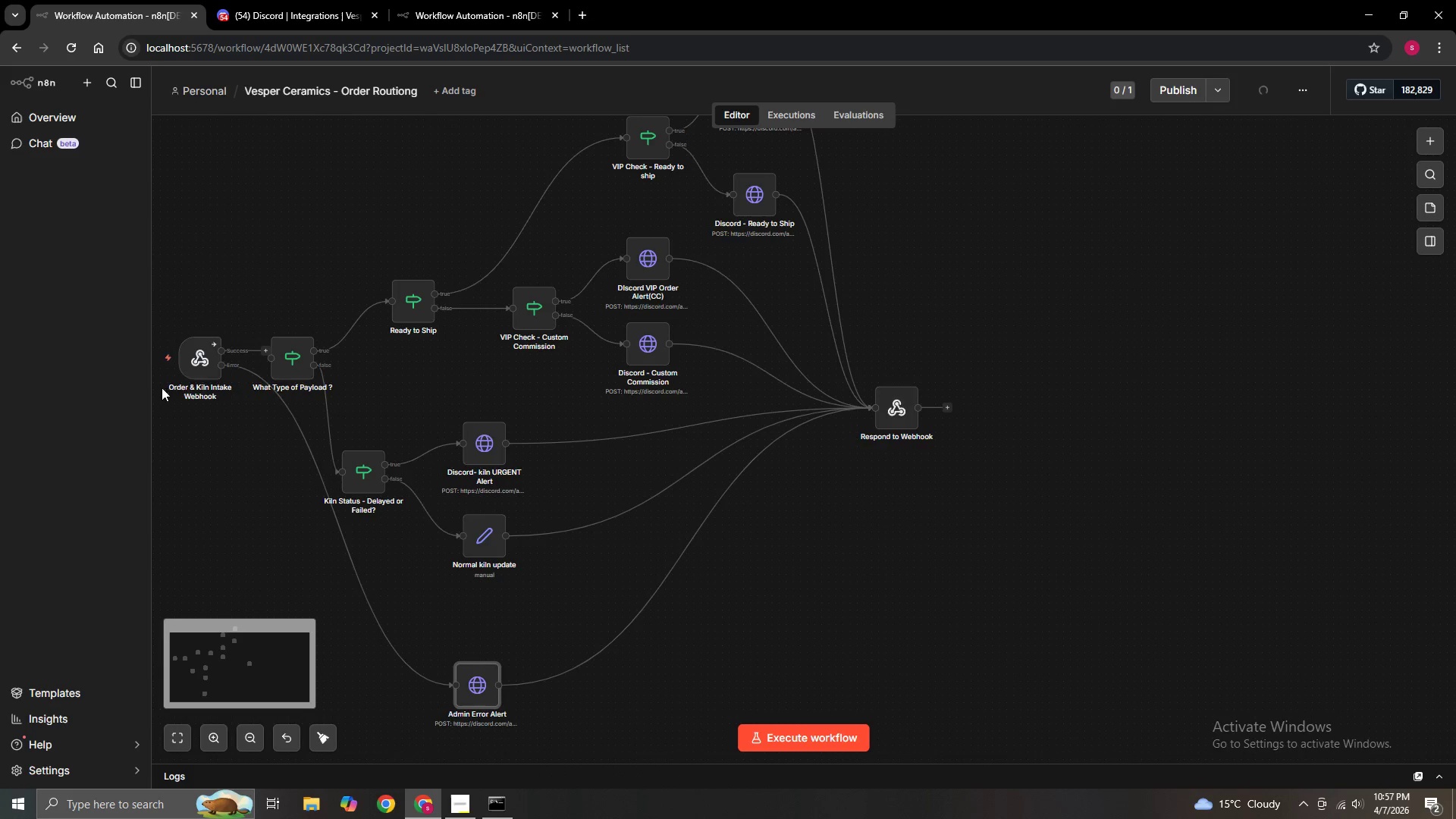 
left_click_drag(start_coordinate=[196, 369], to_coordinate=[233, 376])
 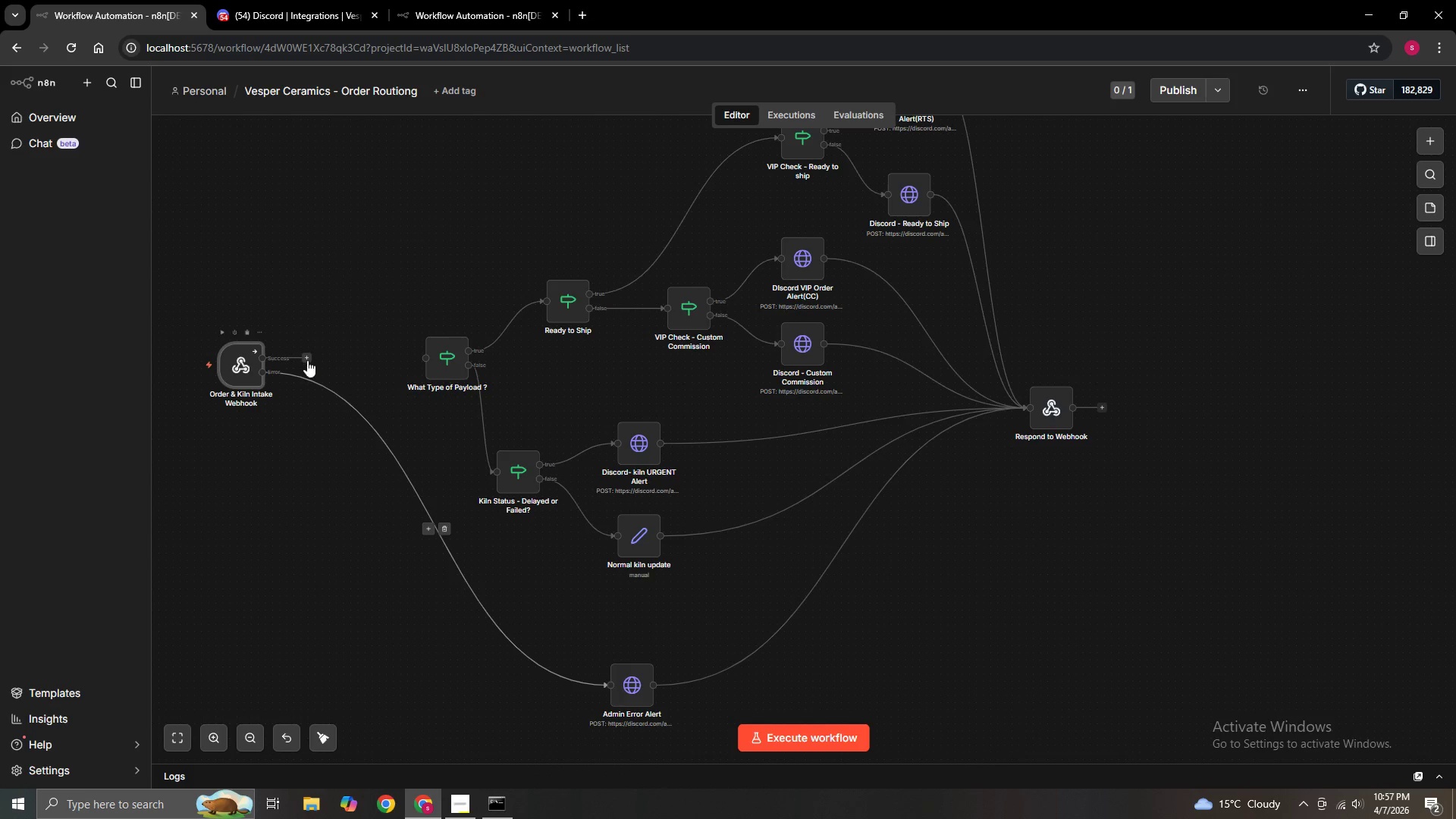 
left_click_drag(start_coordinate=[306, 360], to_coordinate=[410, 362])
 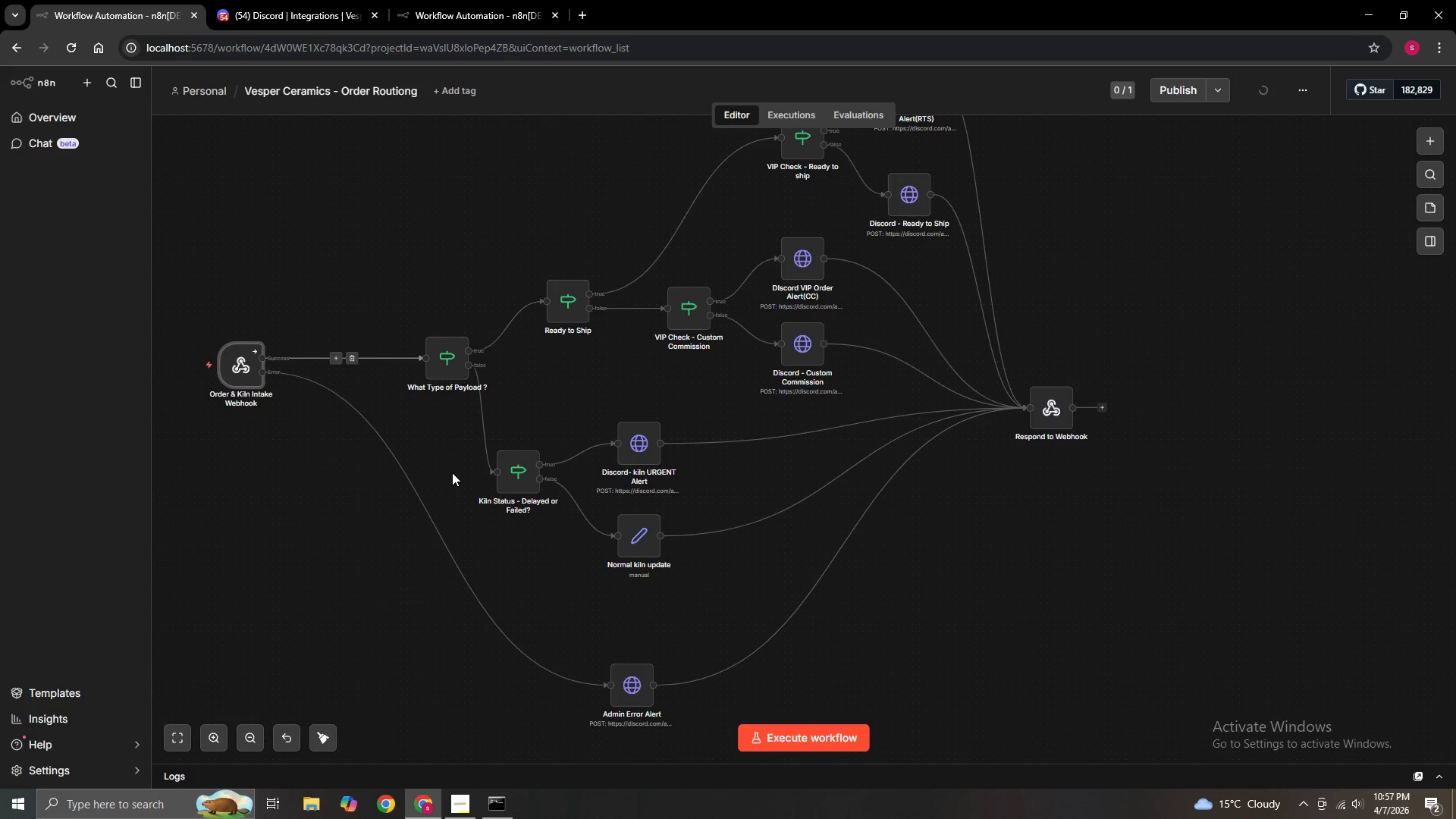 
hold_key(key=ControlLeft, duration=0.62)
left_click_drag(start_coordinate=[451, 473], to_coordinate=[458, 430])
 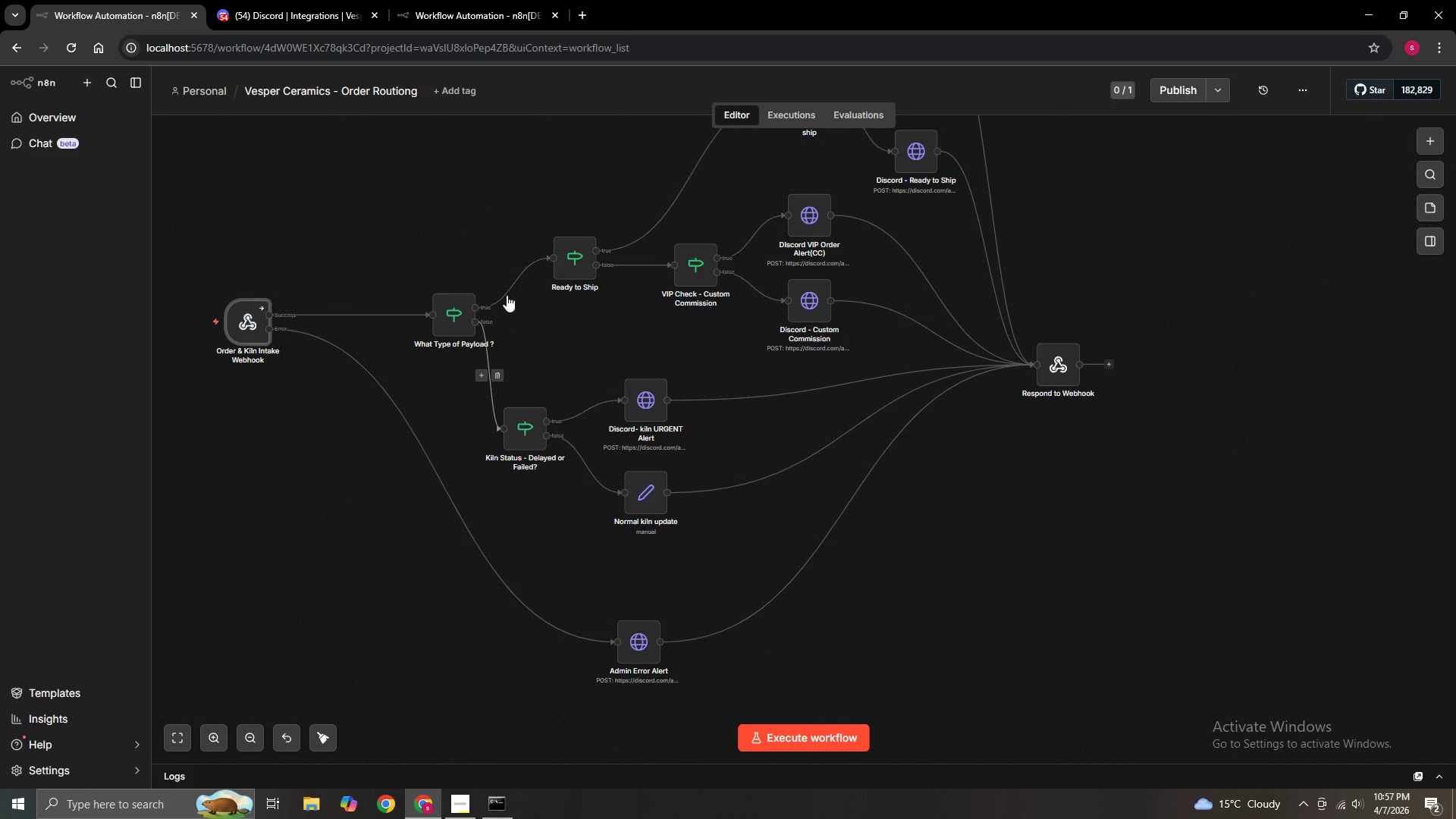 
hold_key(key=ControlLeft, duration=1.51)
left_click_drag(start_coordinate=[622, 319], to_coordinate=[709, 408])
 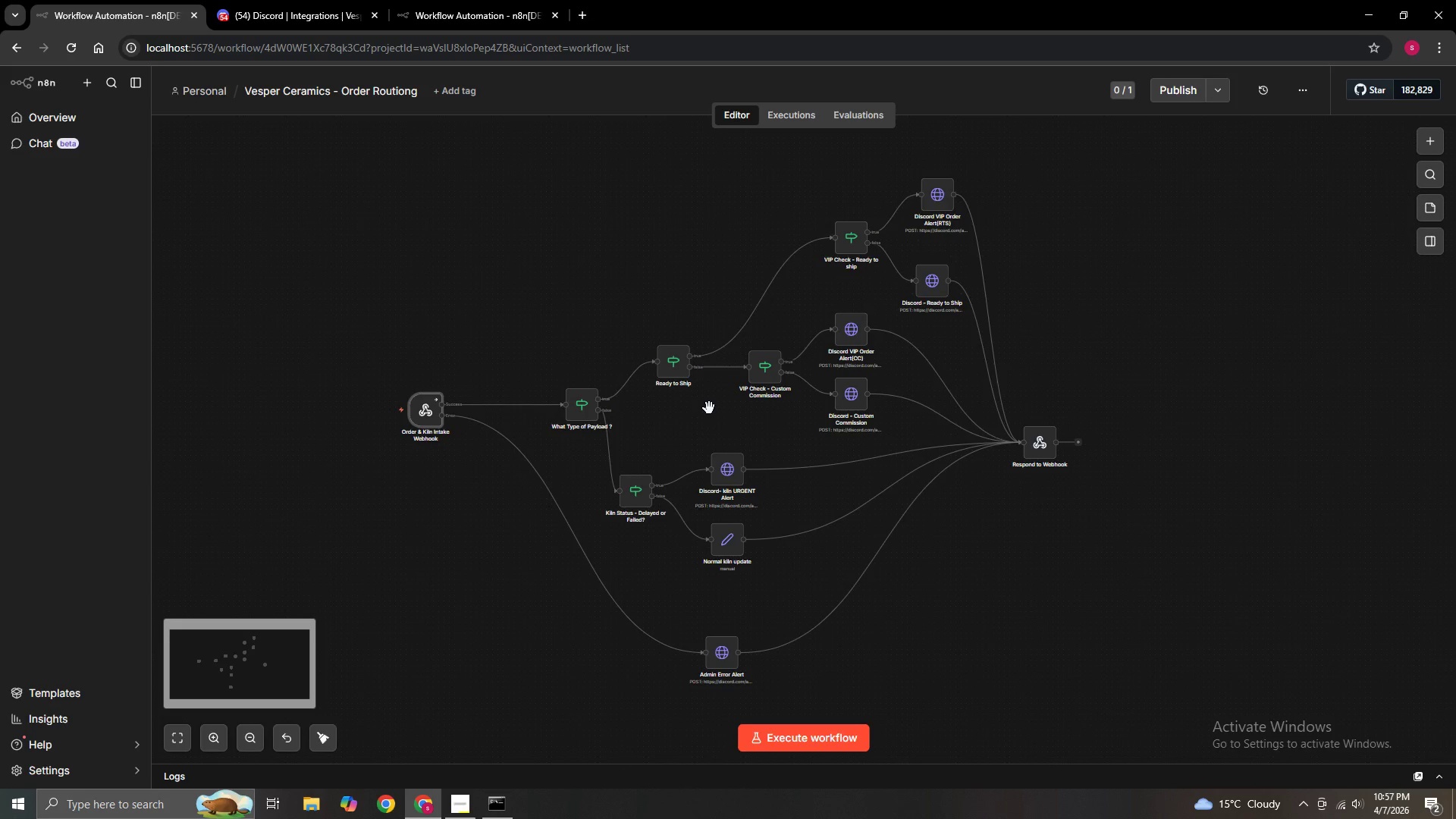 
hold_key(key=ControlLeft, duration=1.52)
 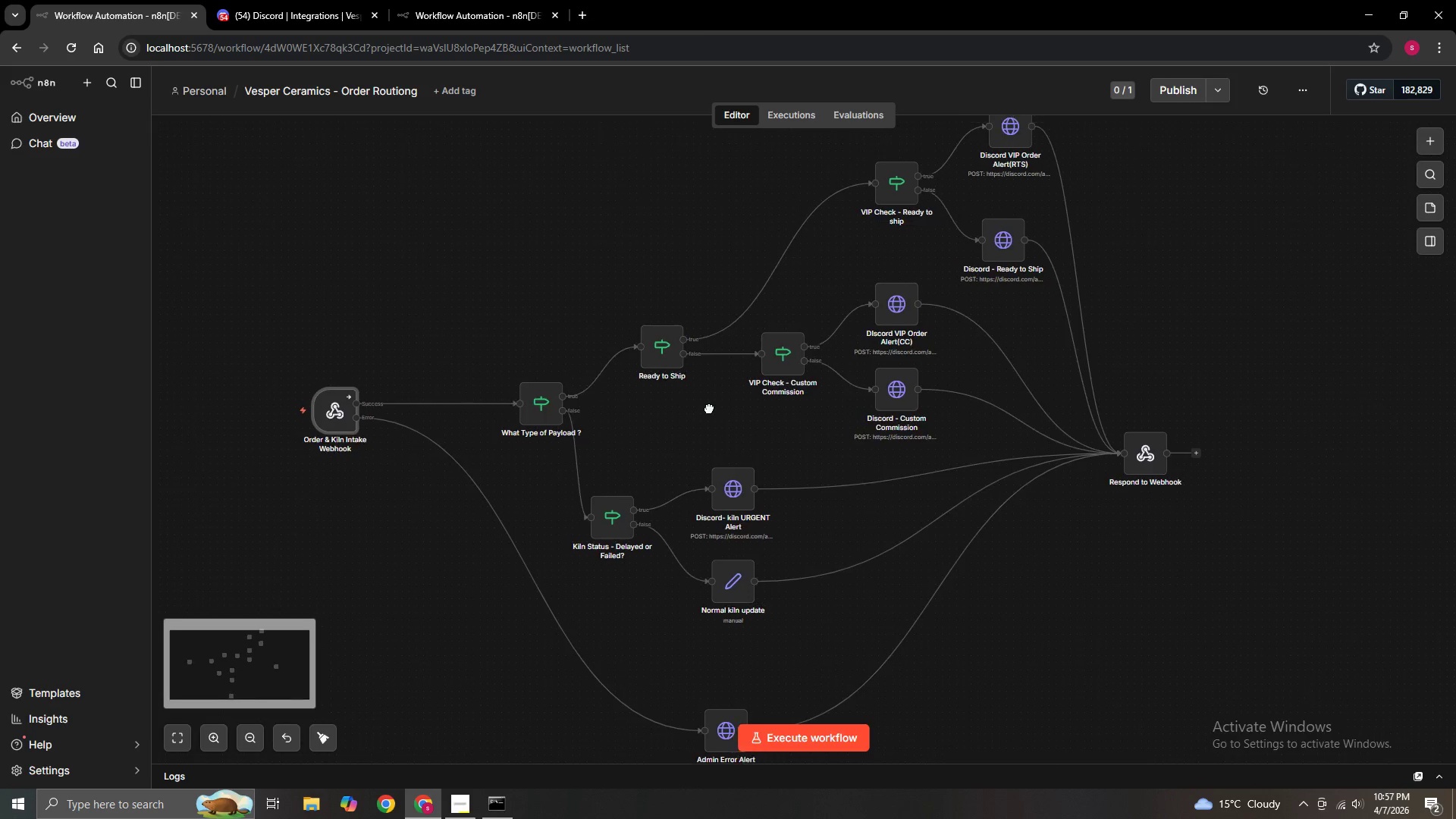 
hold_key(key=ControlLeft, duration=1.53)
left_click_drag(start_coordinate=[709, 408], to_coordinate=[690, 434])
 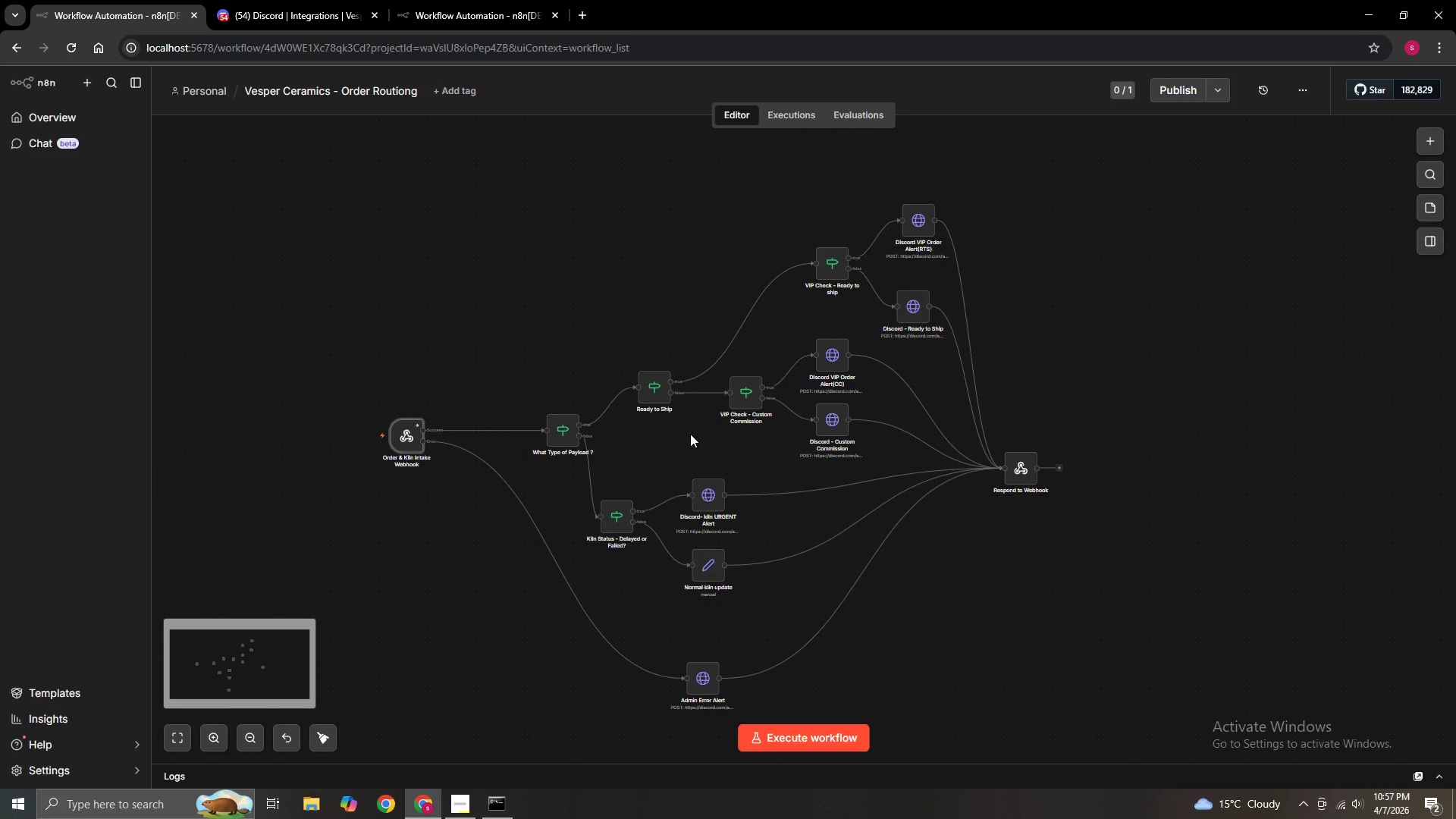 
scroll: coordinate [709, 408], scroll_direction: down, amount: 2.0
 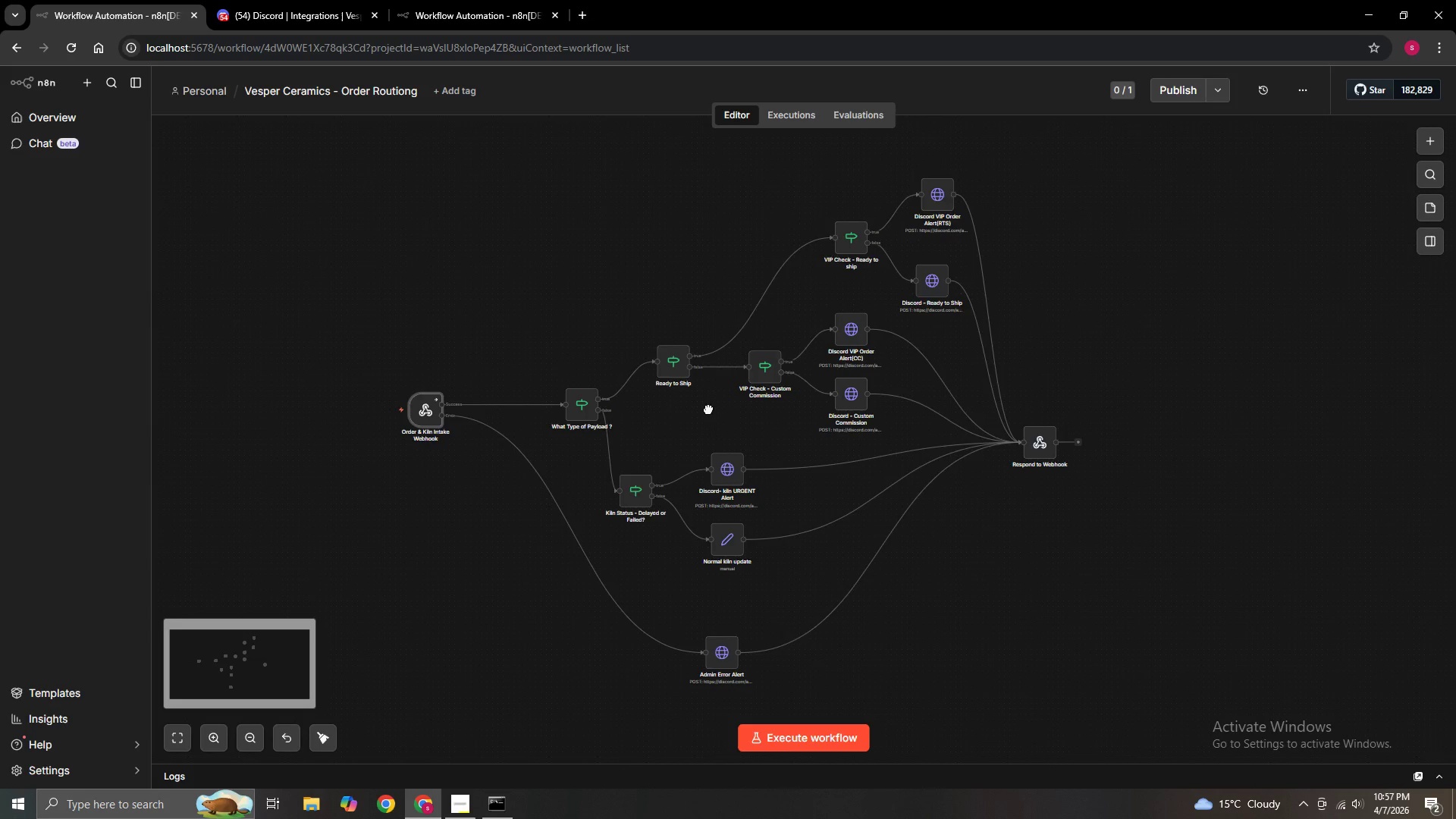 
key(Control+ControlLeft)
 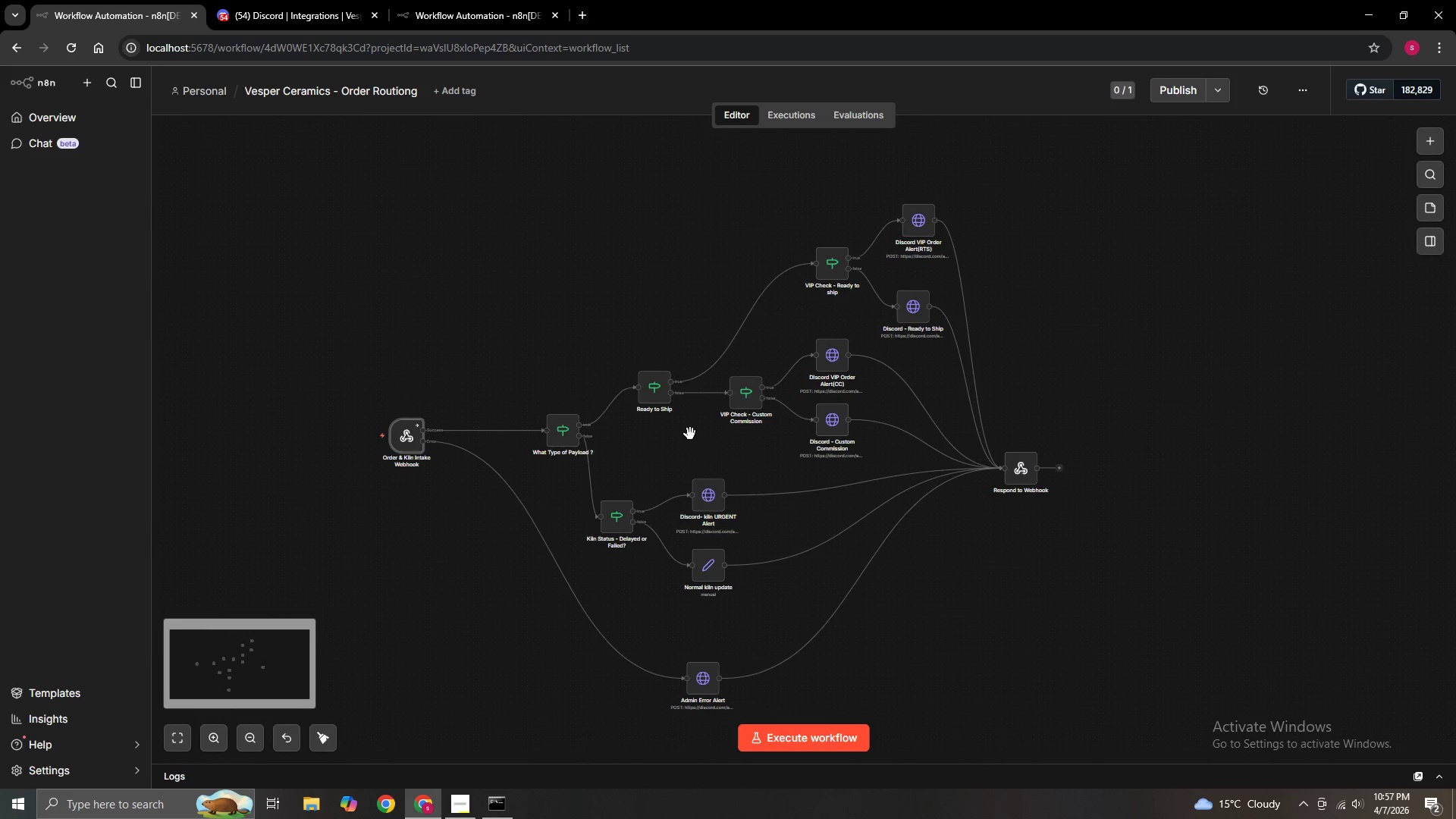 
key(Control+ControlLeft)
 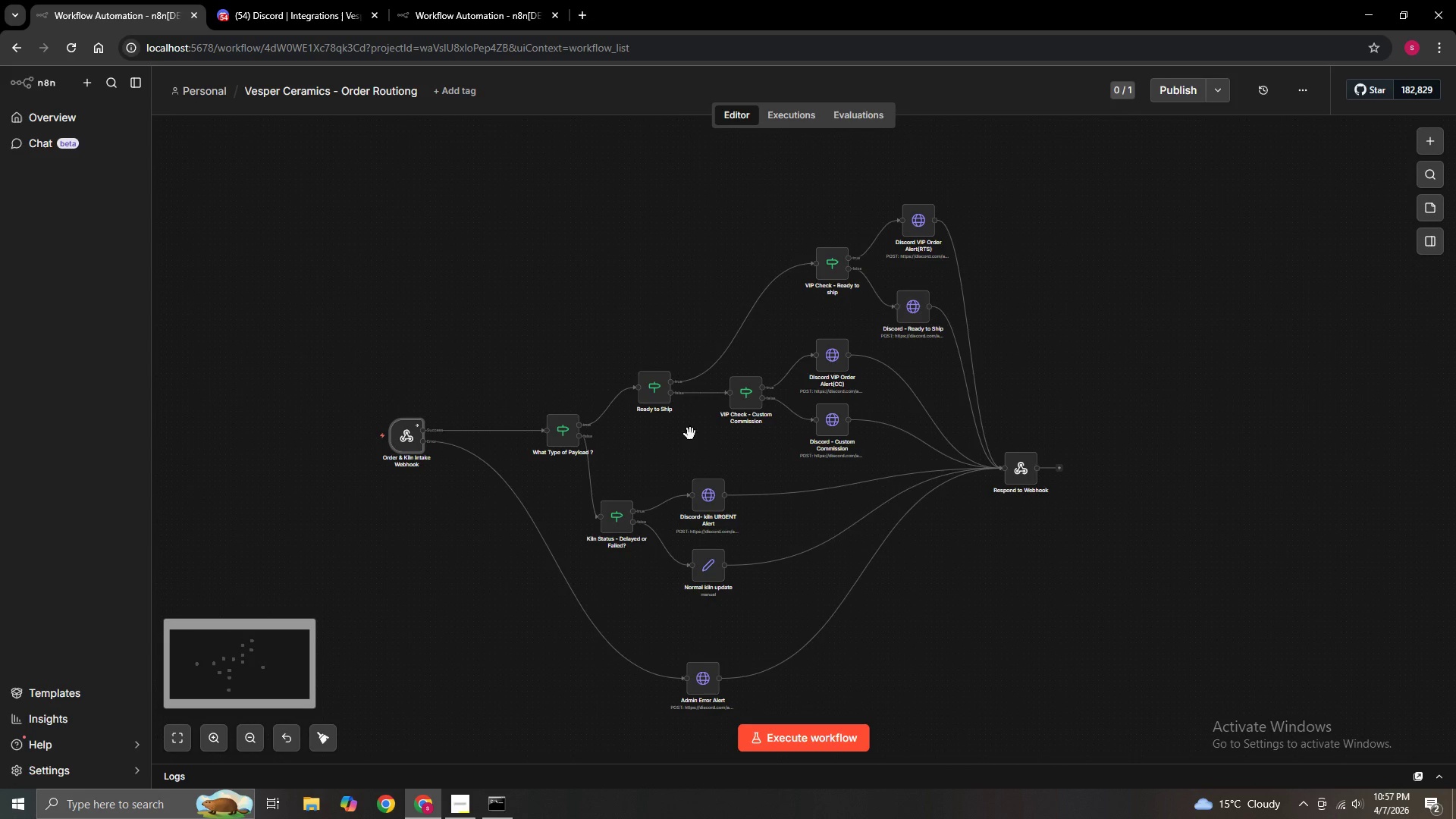 
key(Control+ControlLeft)
 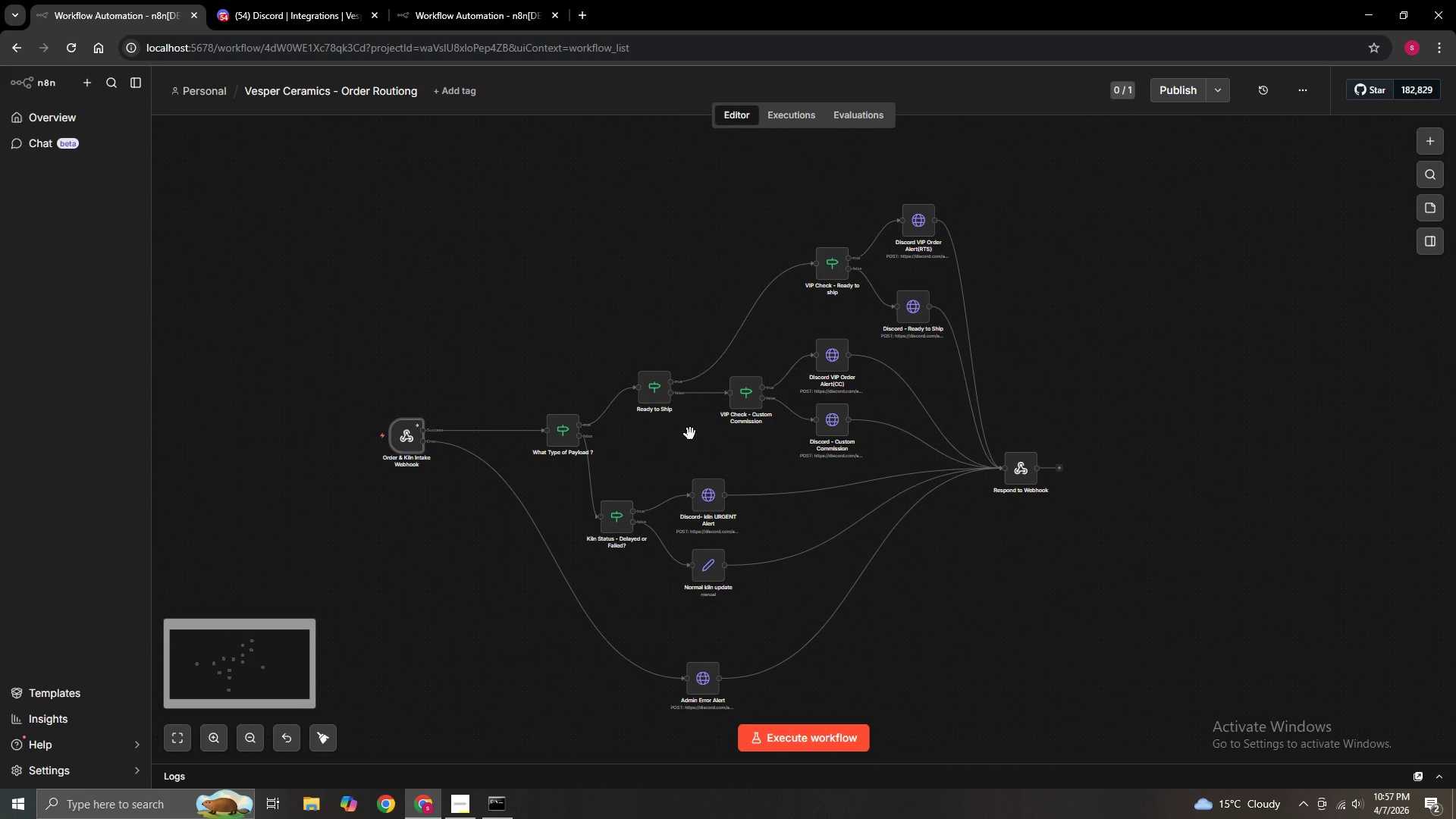 
key(Control+ControlLeft)
 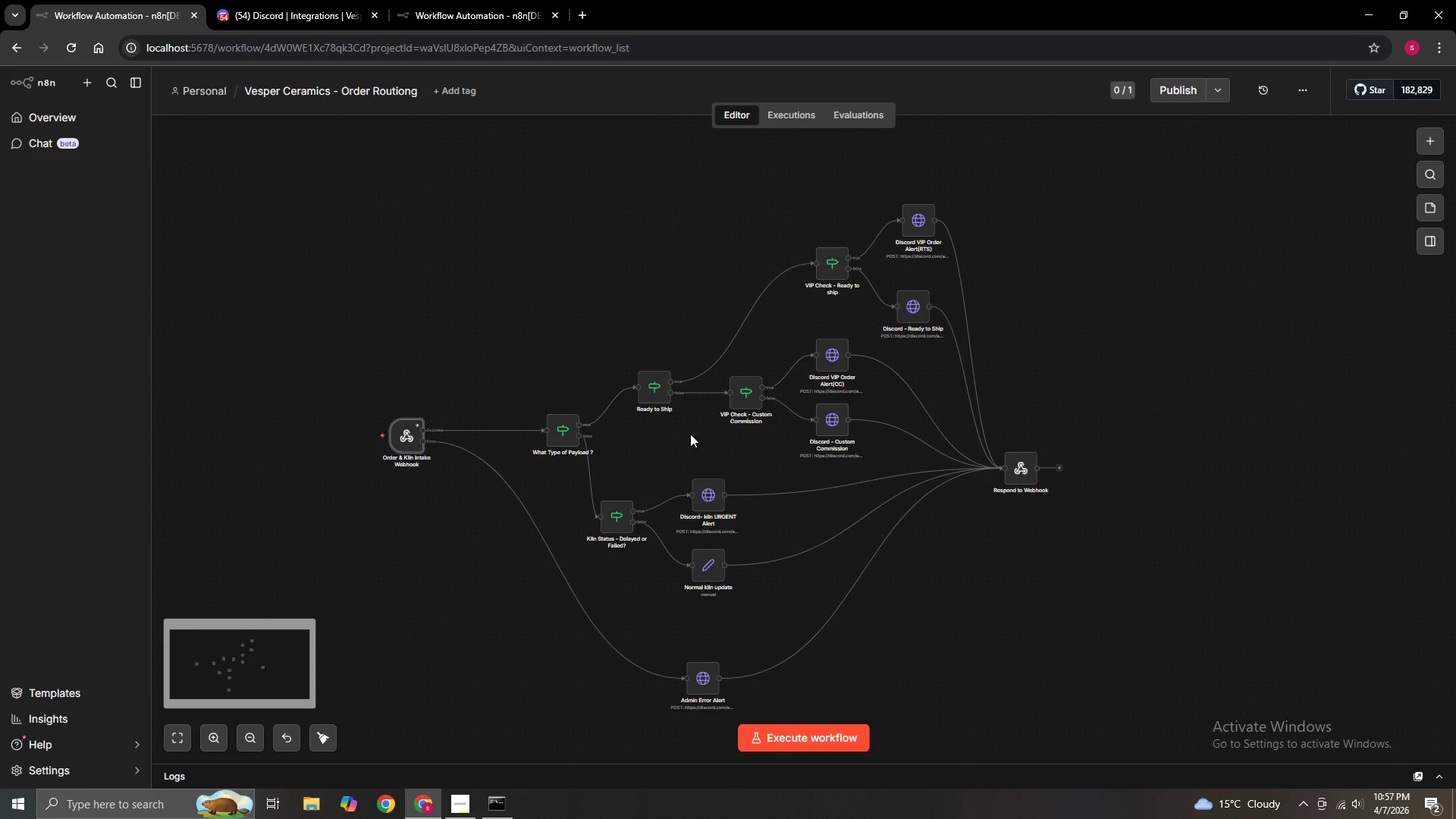 
key(Control+ControlLeft)
 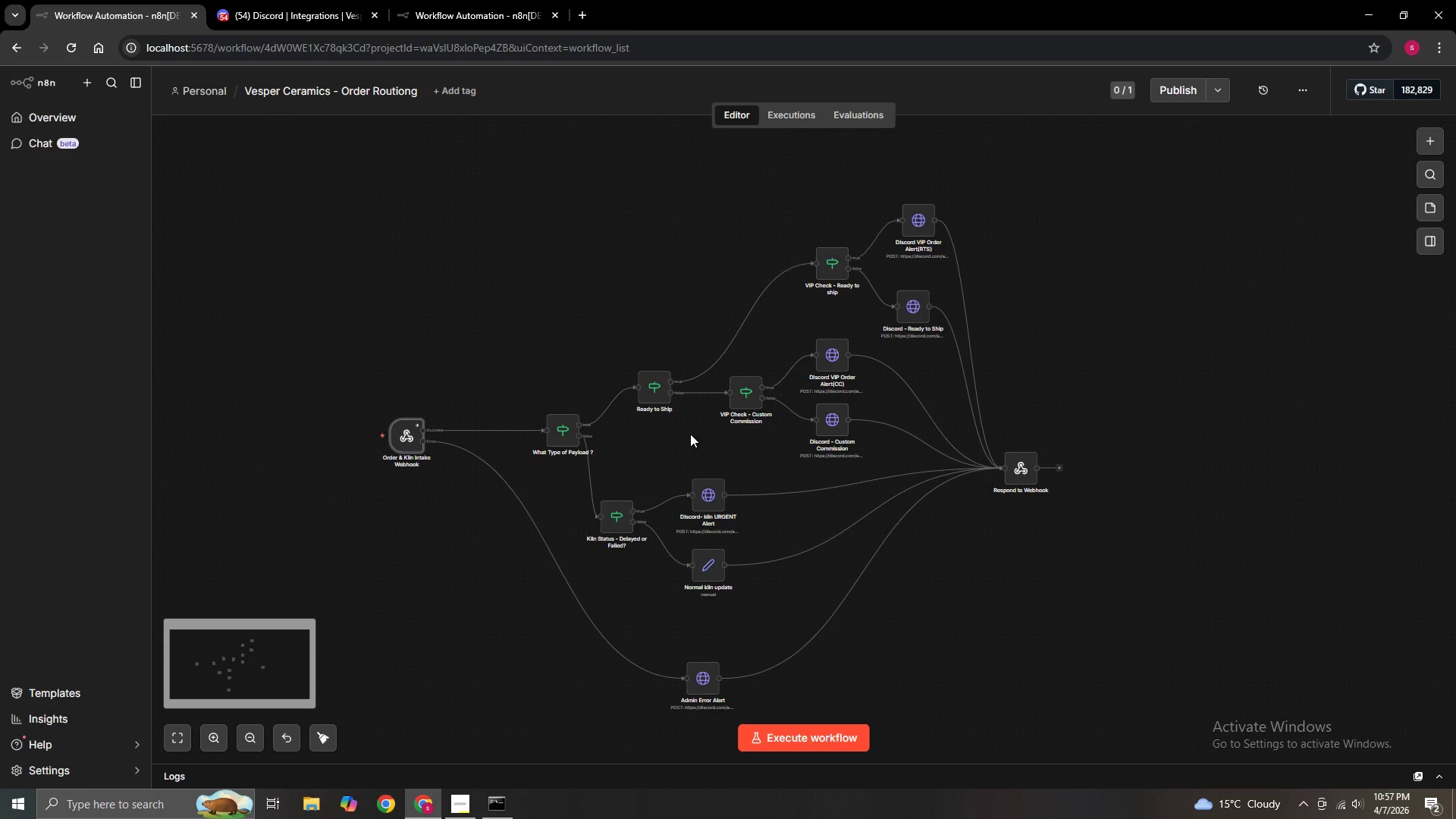 
key(Control+ControlLeft)
 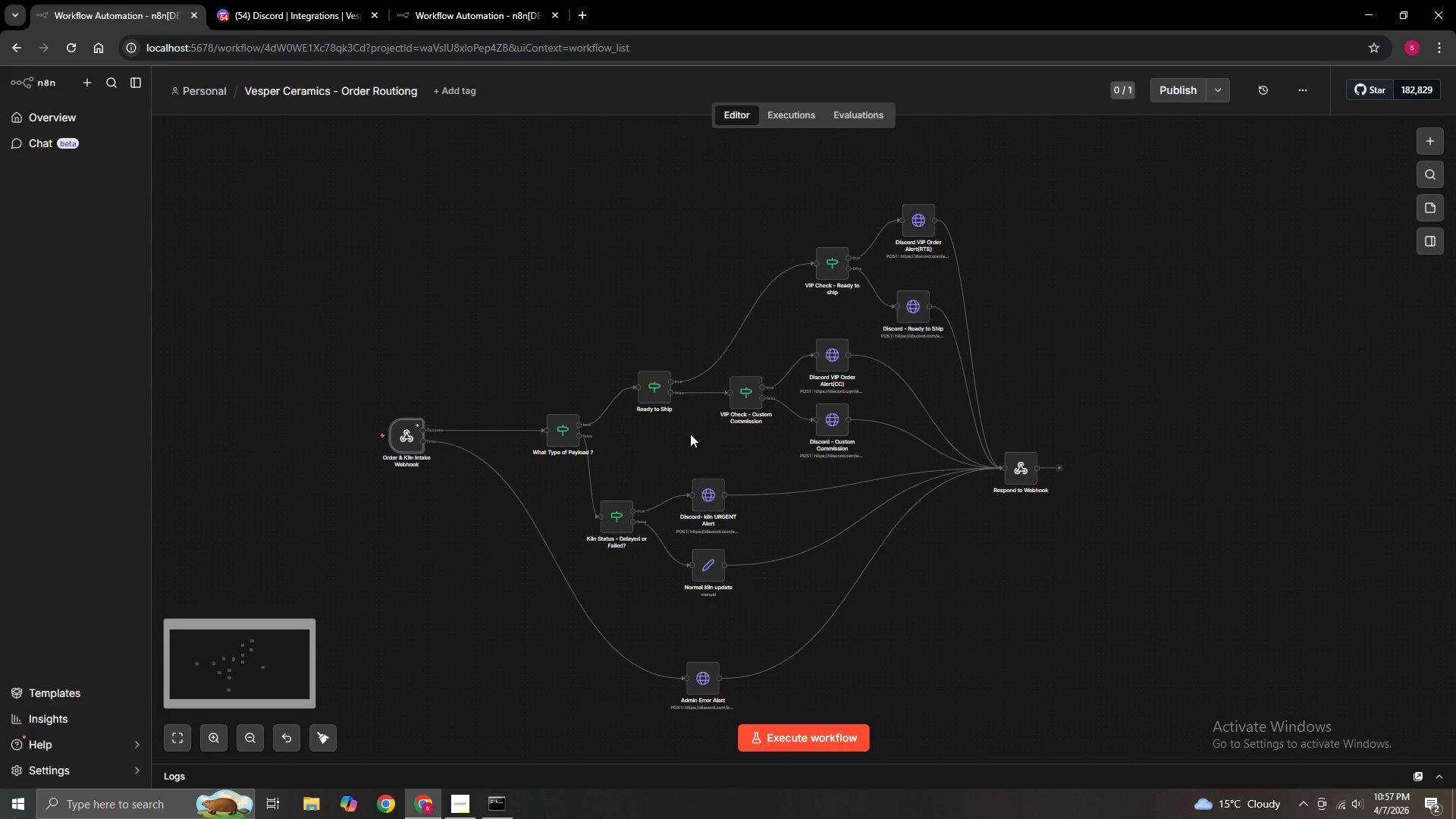 
key(Control+ControlLeft)
 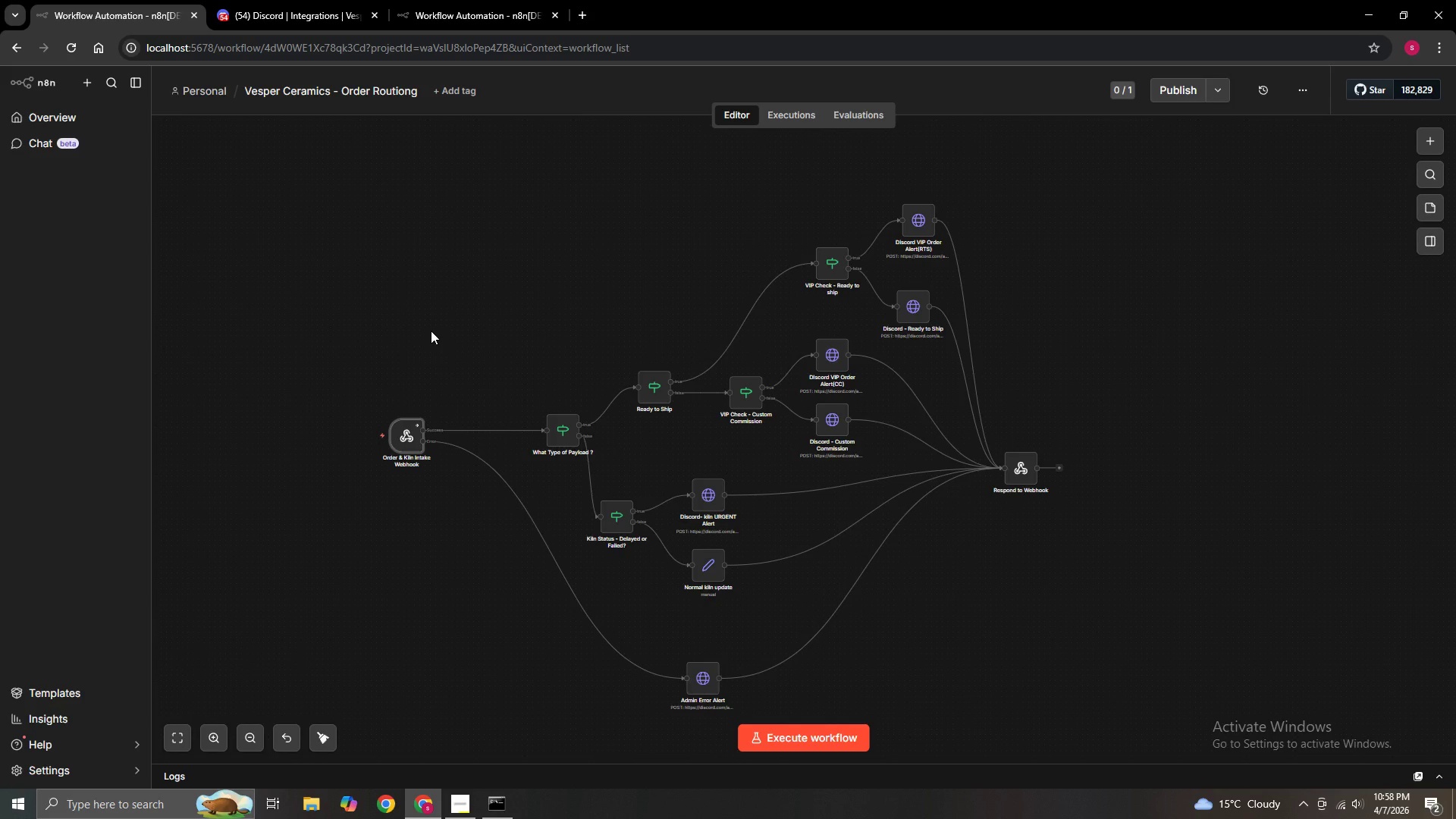 
wait(16.0)
 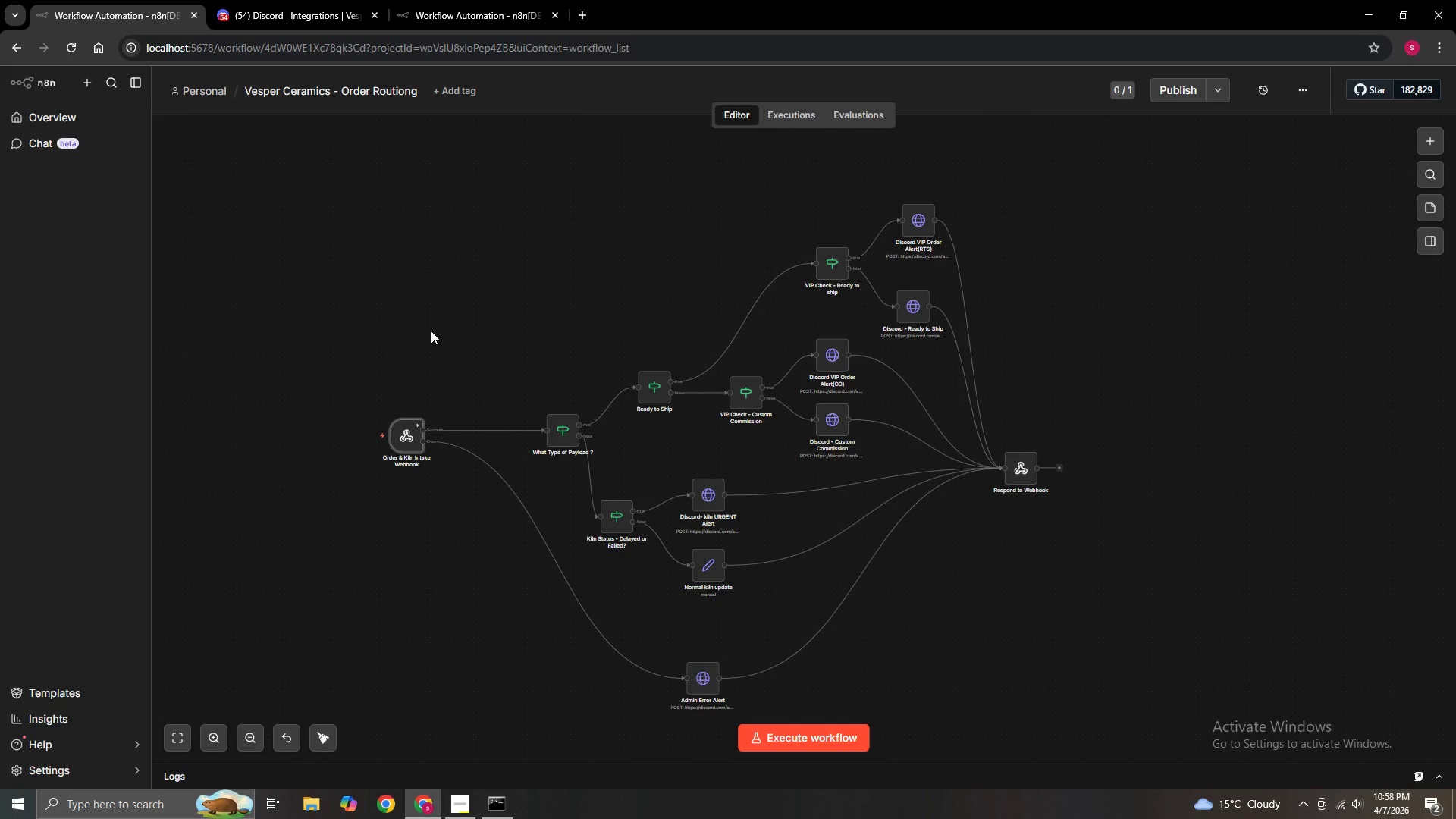 
left_click([557, 17])
 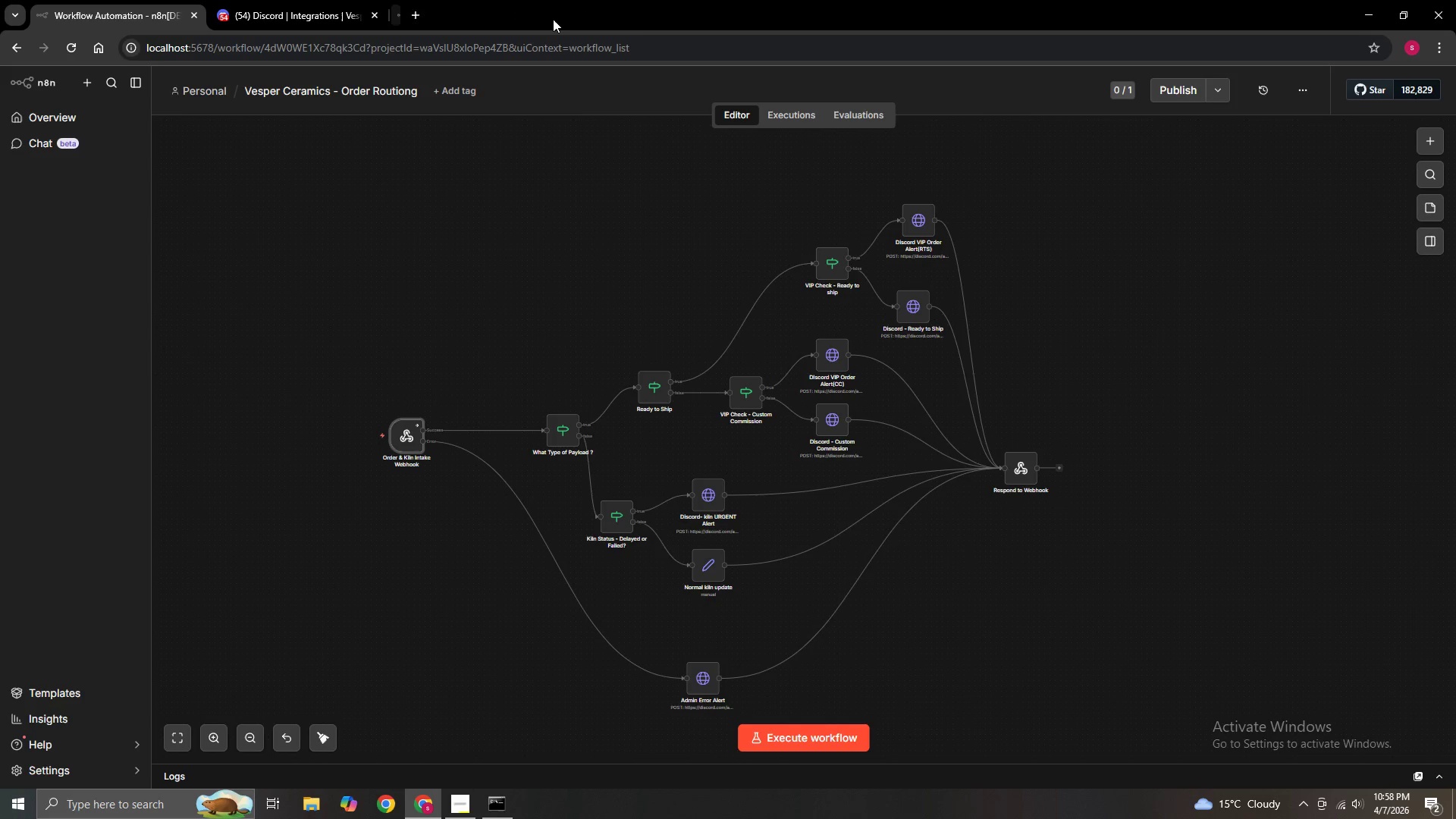 
key(Escape)
 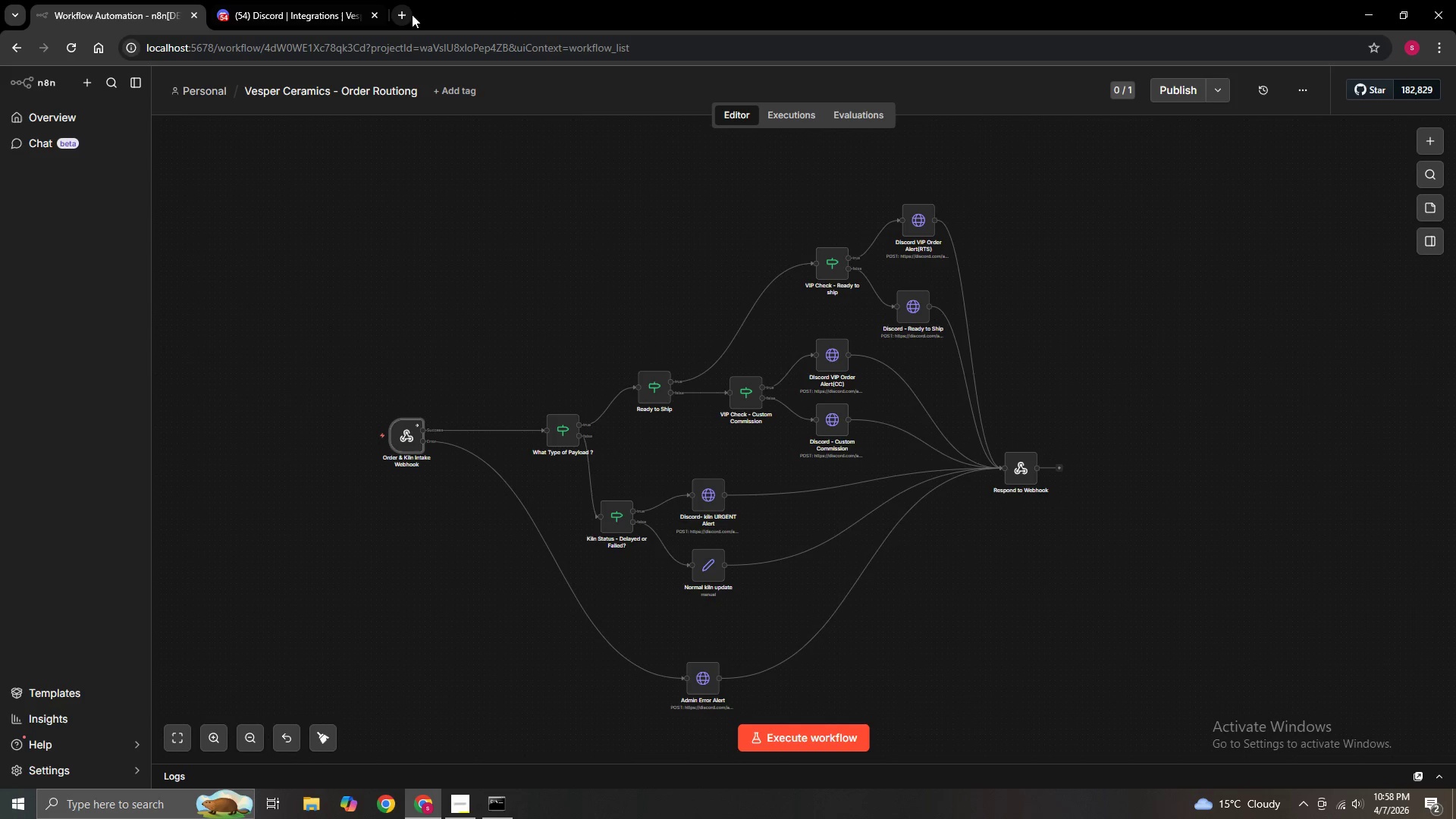 
left_click([410, 14])
 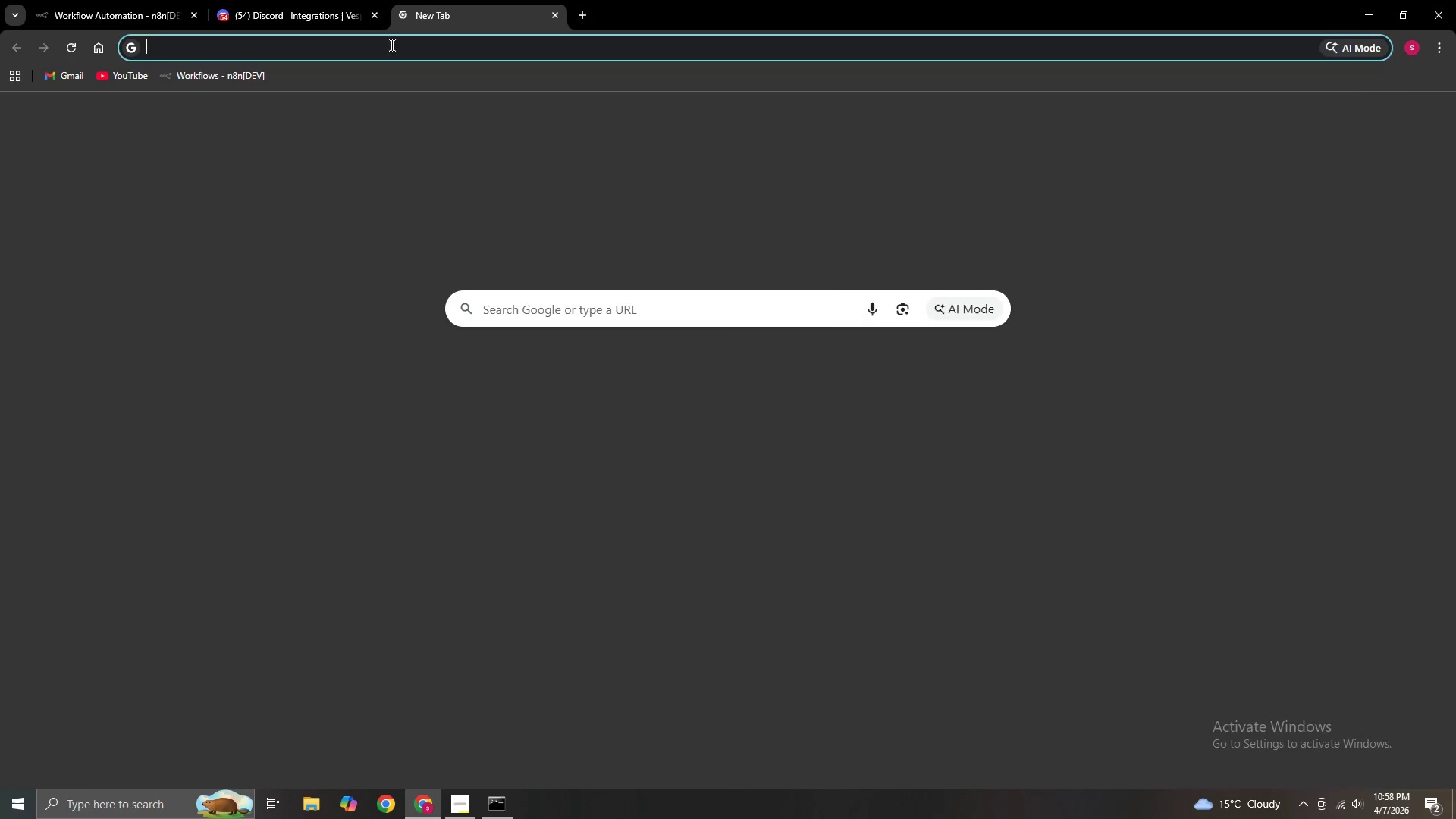 
left_click([388, 48])
 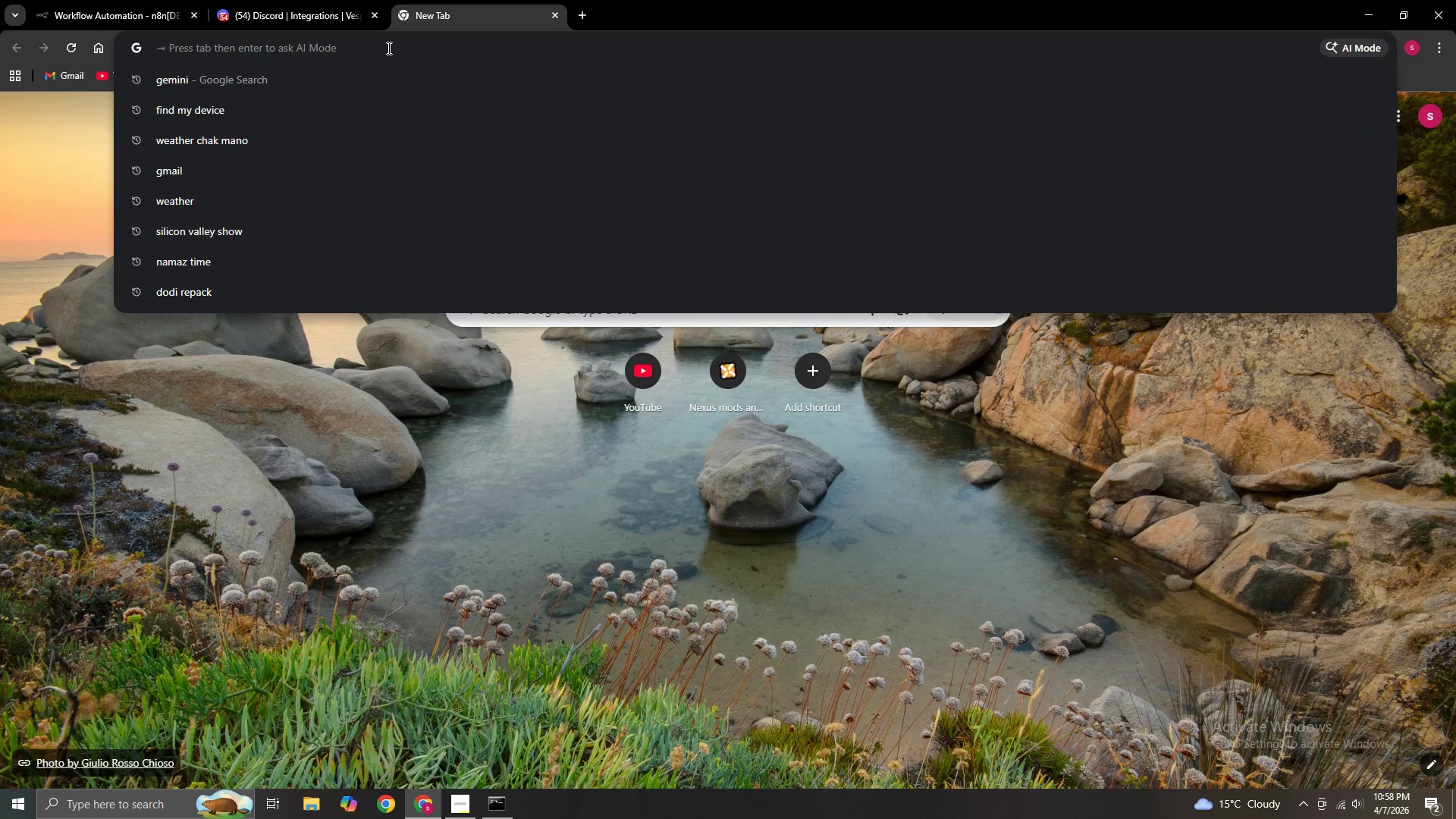 
type(hoppo)
key(Backspace)
 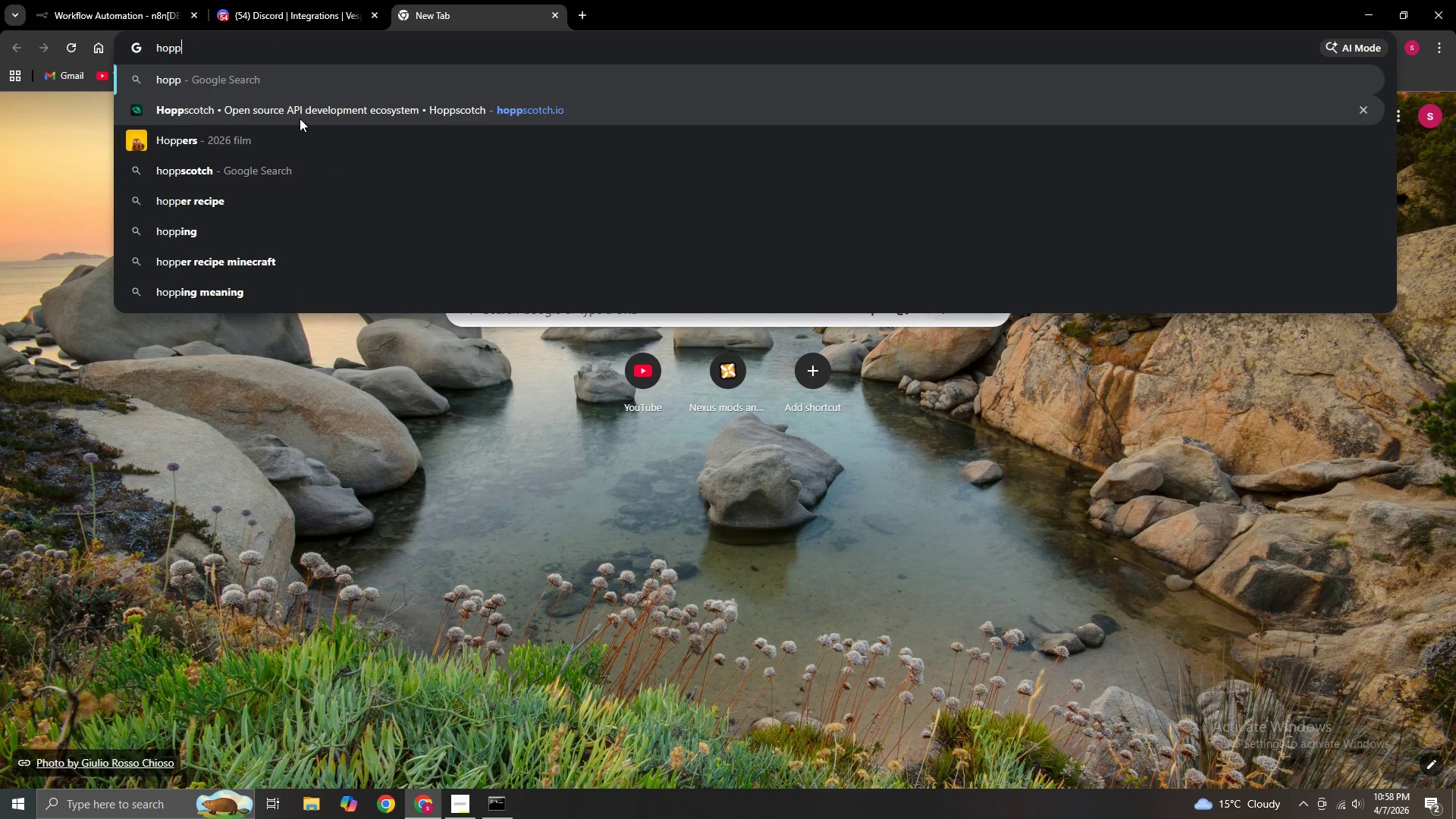 
left_click([300, 118])
 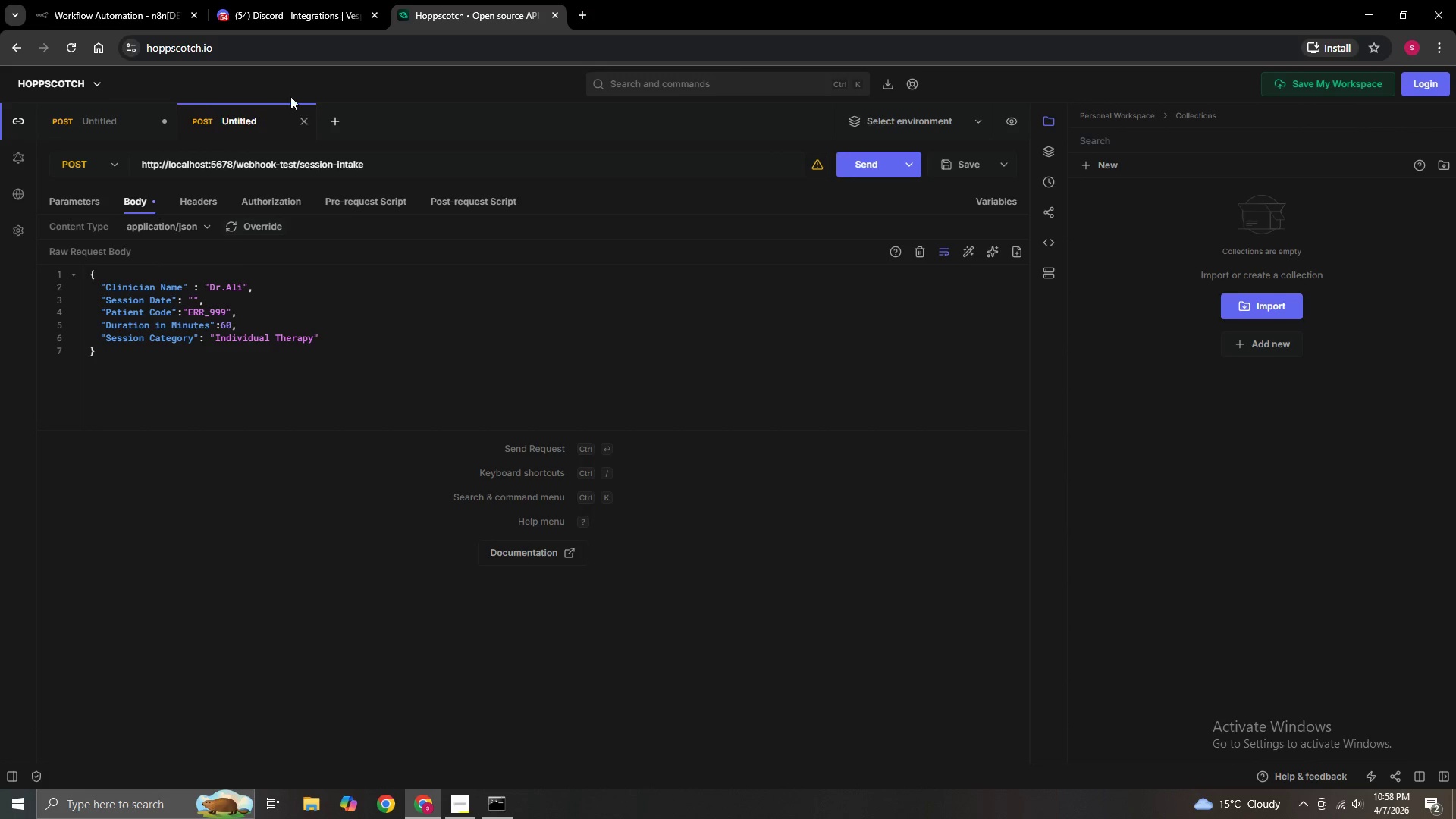 
left_click([331, 118])
 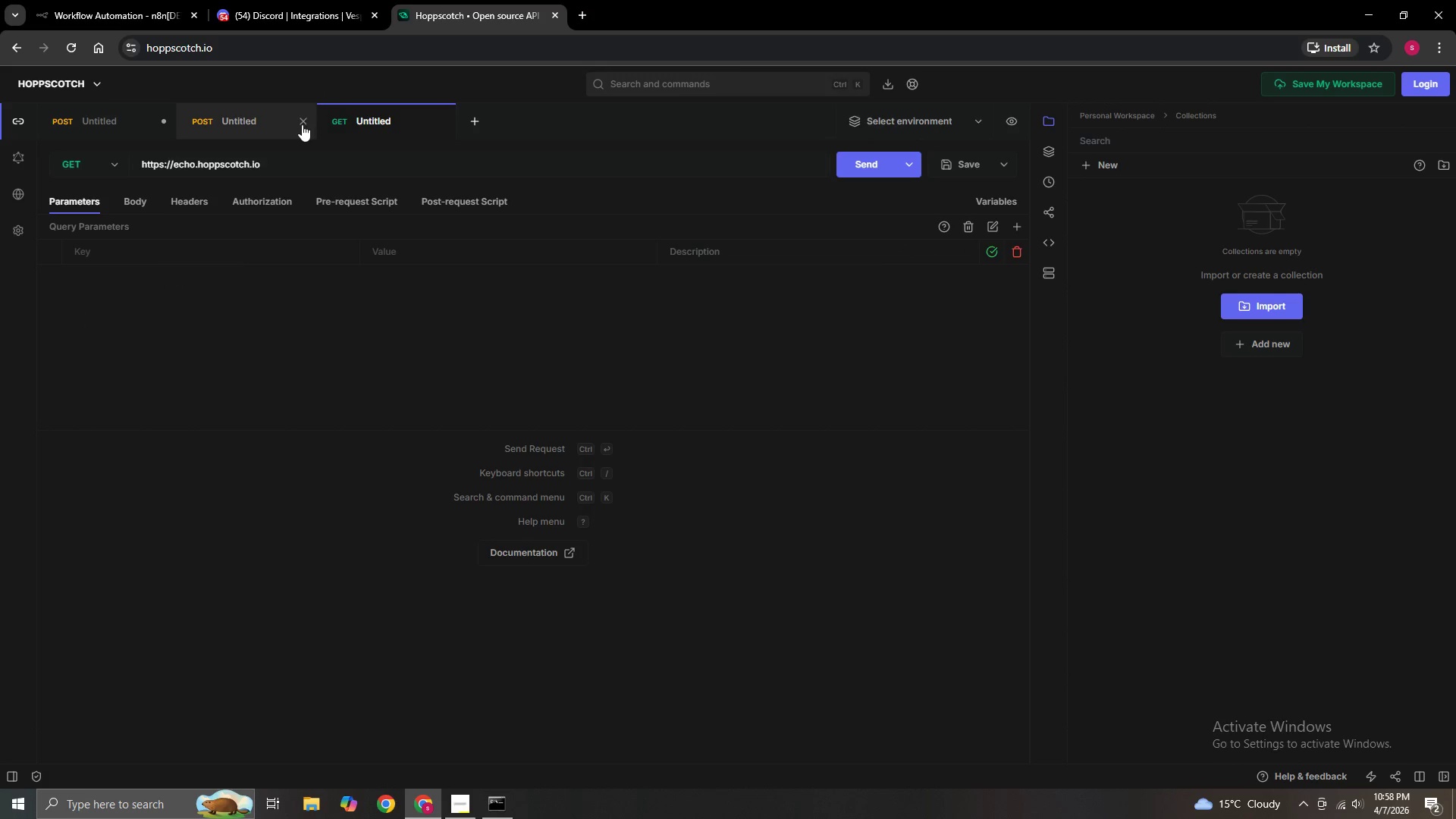 
left_click([302, 124])
 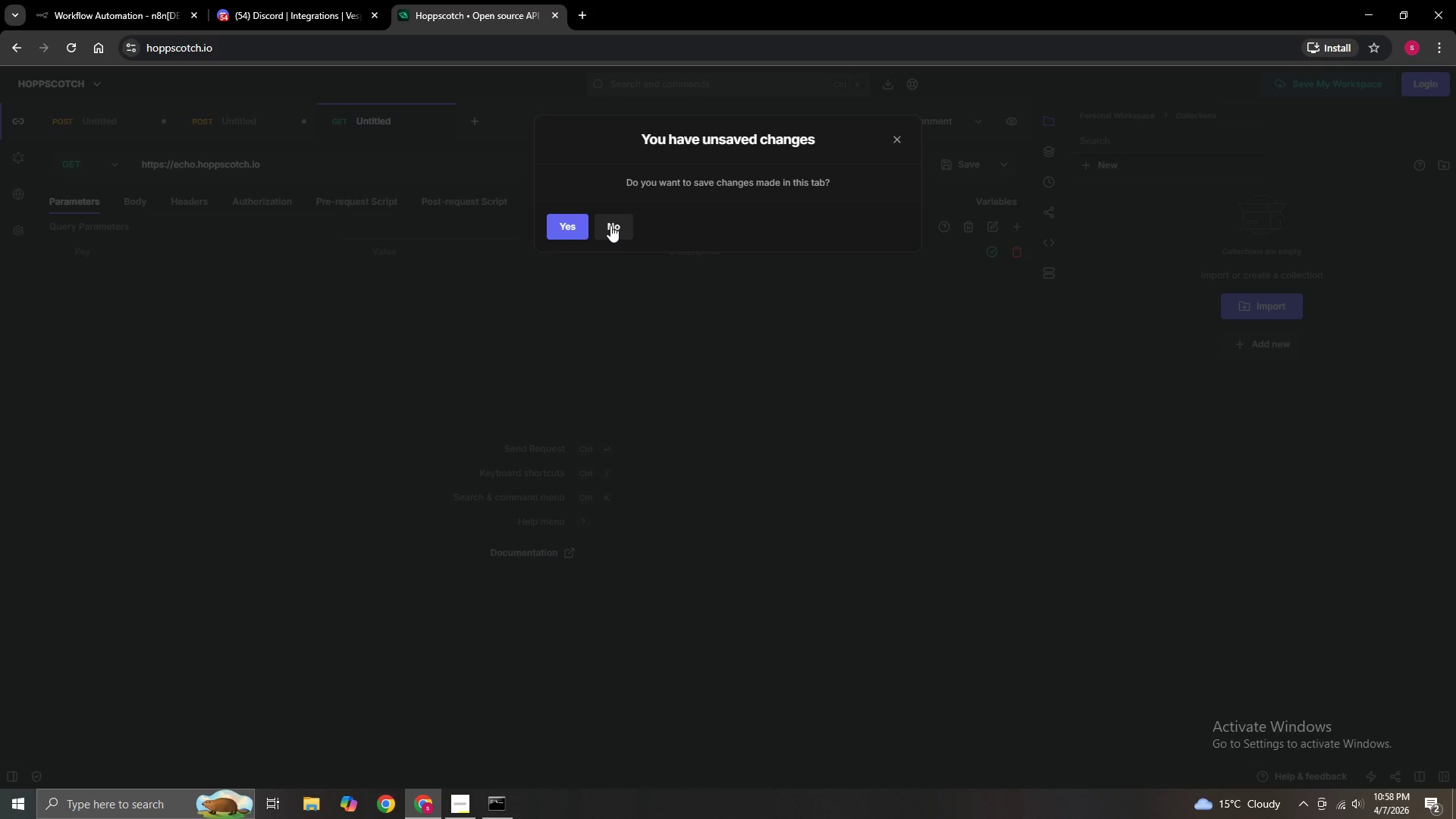 
wait(6.06)
 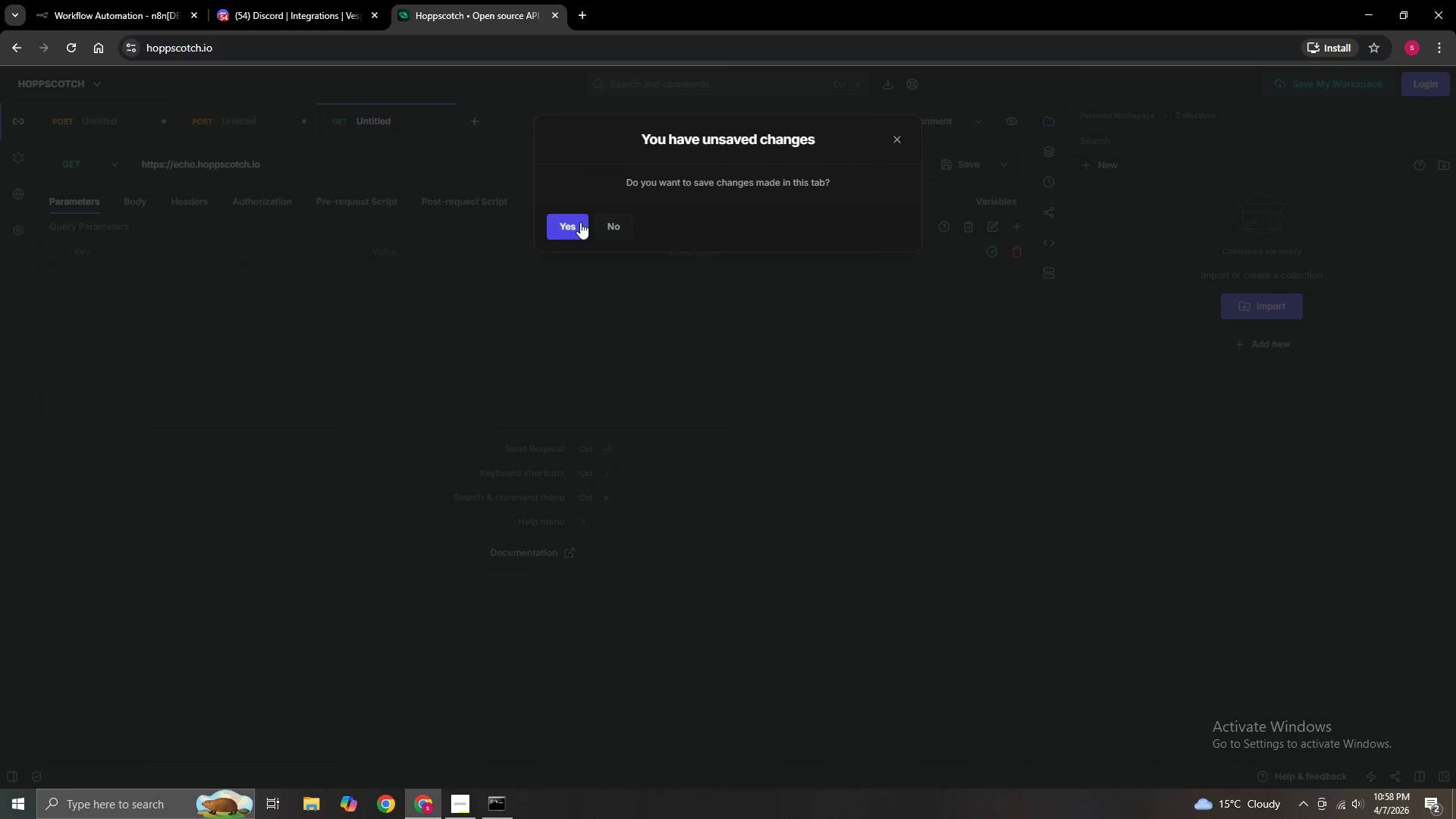 
left_click([610, 225])
 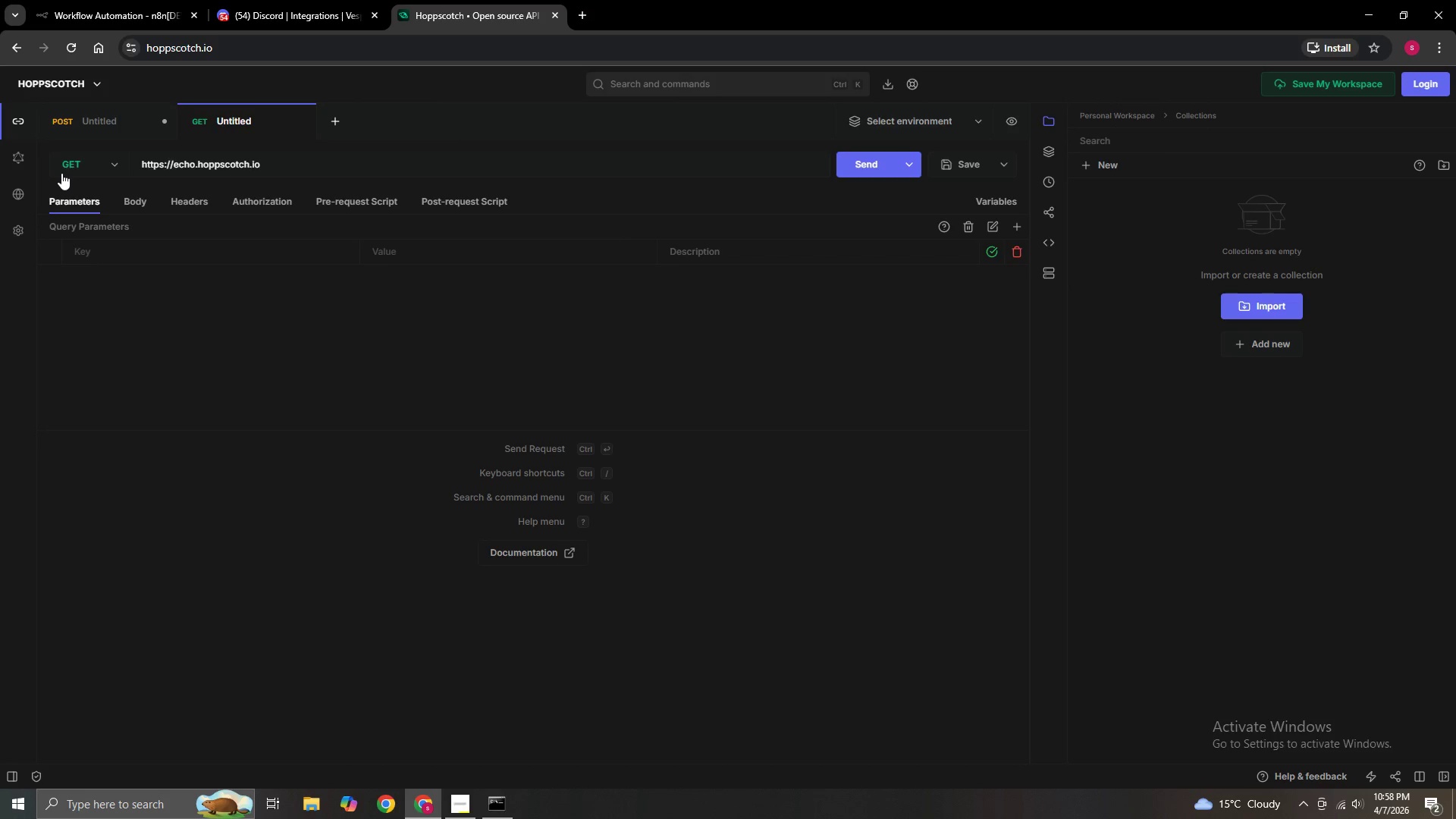 
left_click([77, 166])
 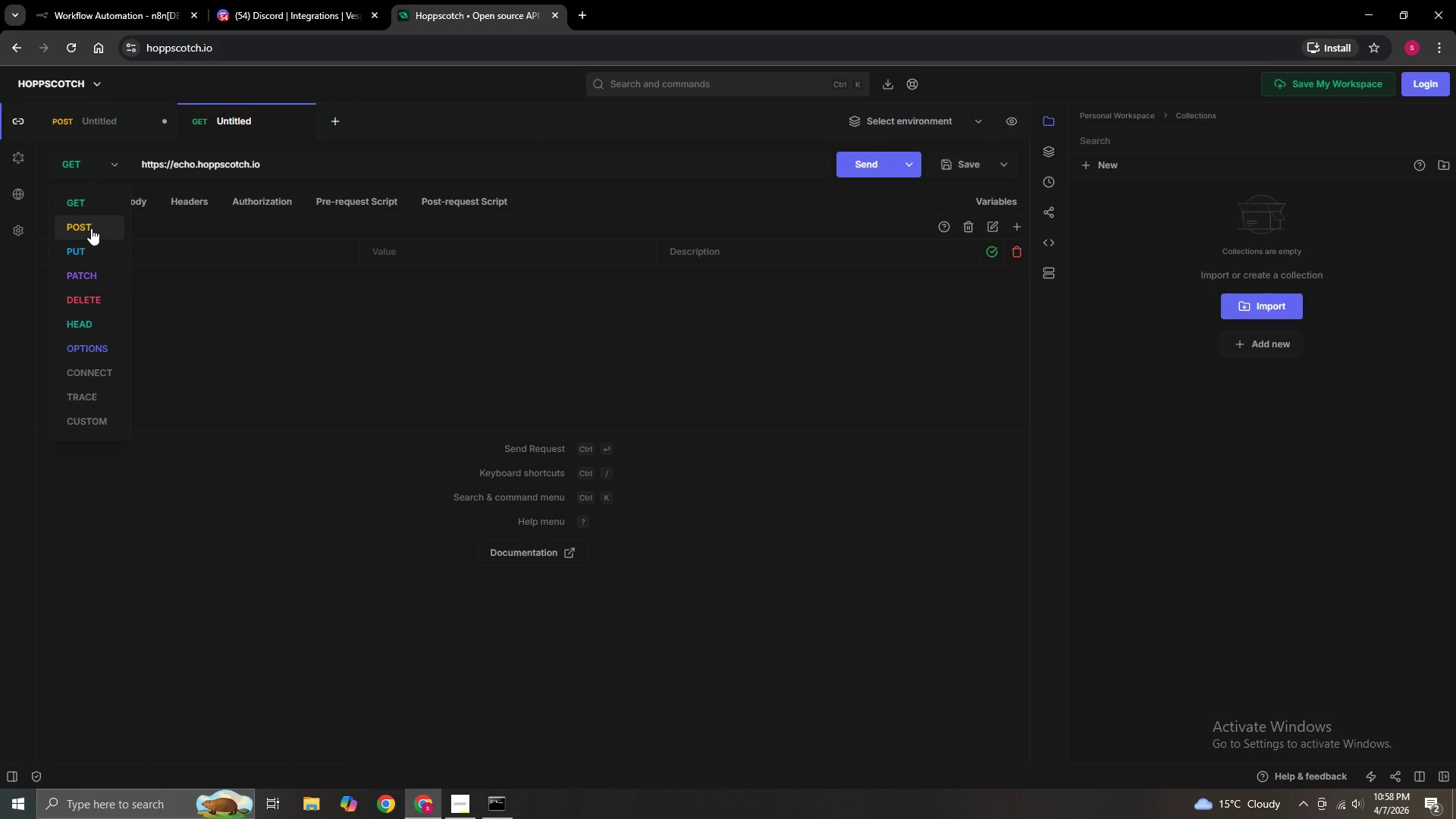 
left_click([91, 228])
 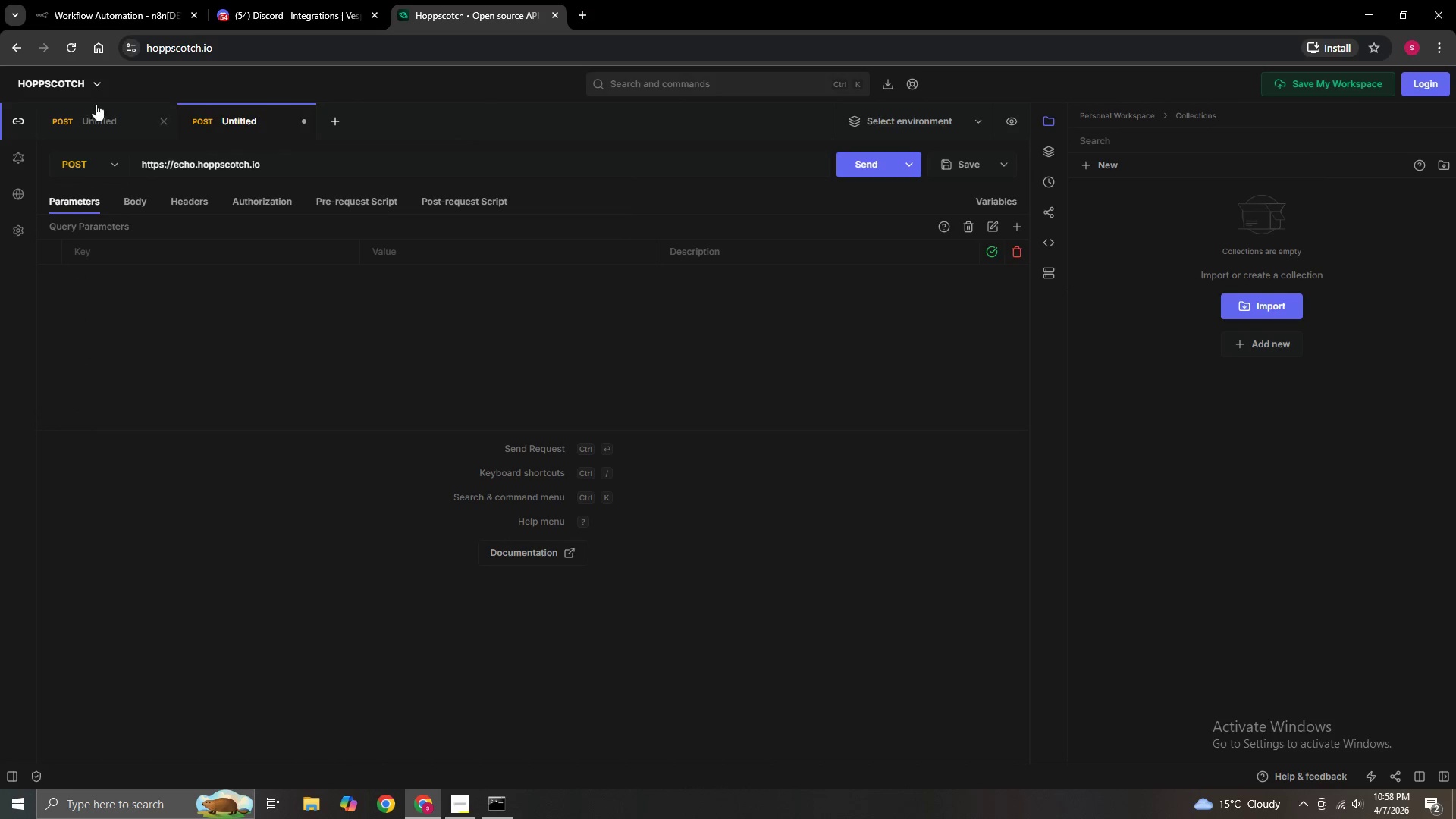 
left_click([102, 0])
 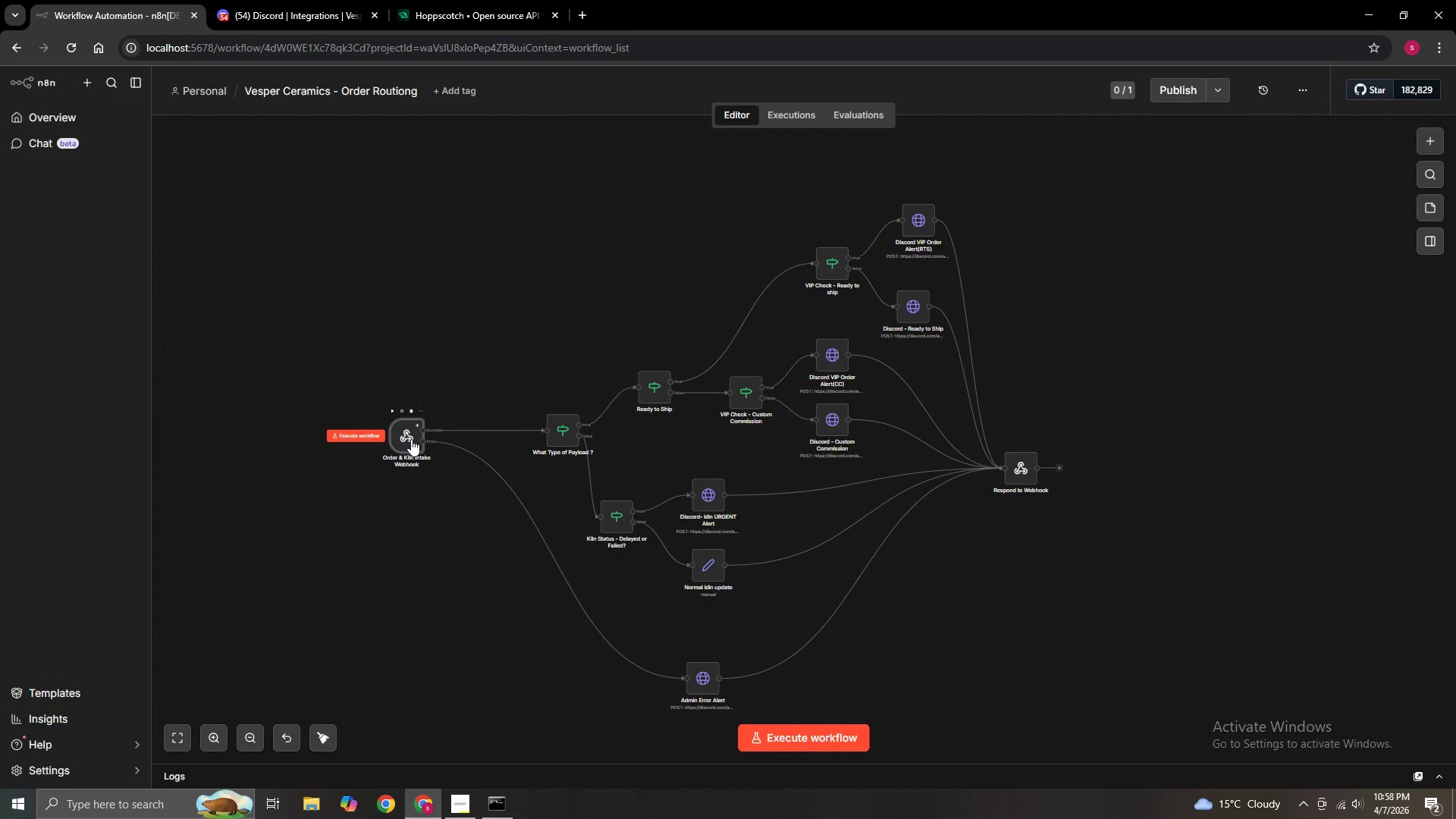 
double_click([411, 439])
 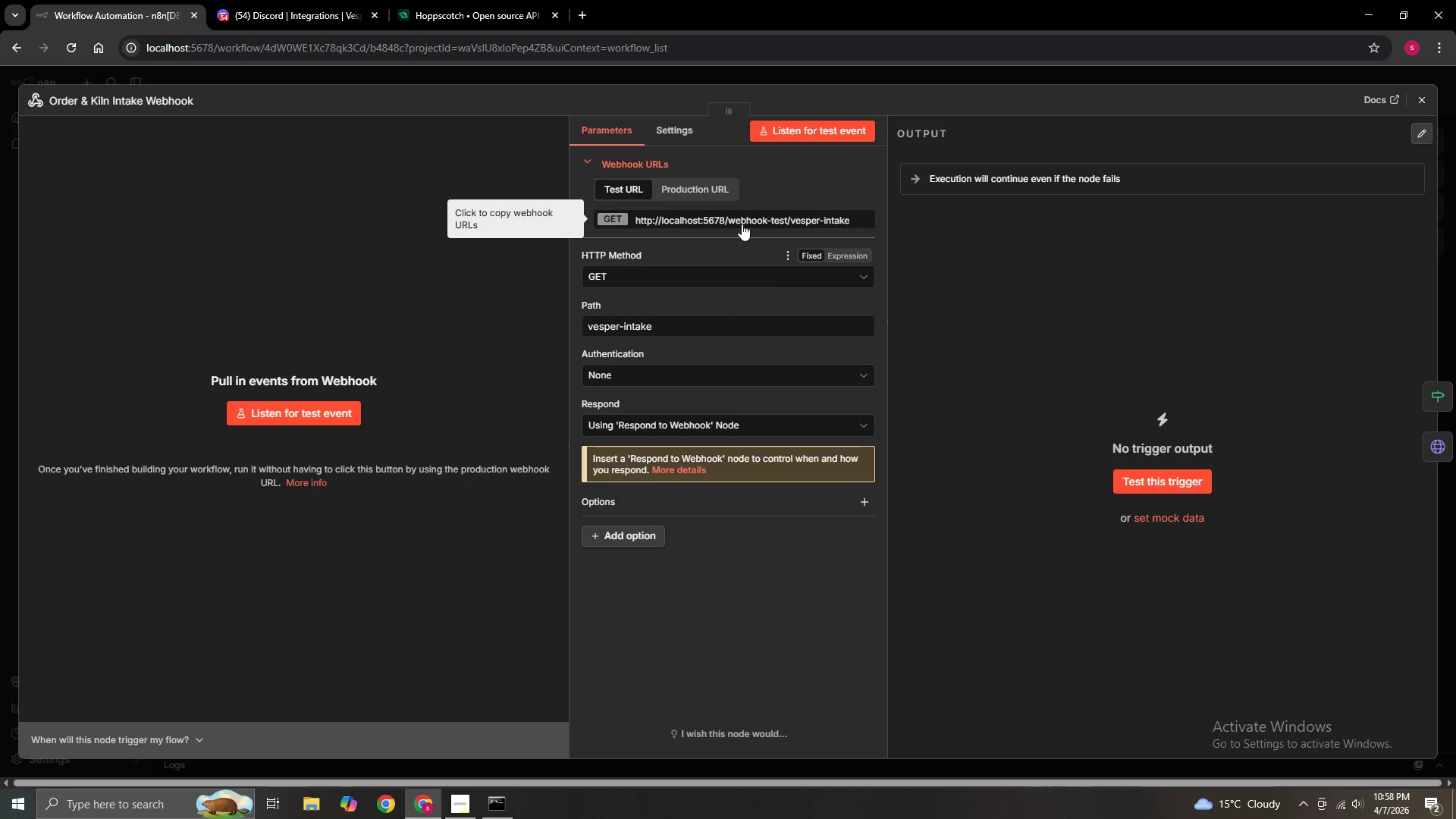 
left_click([828, 215])
 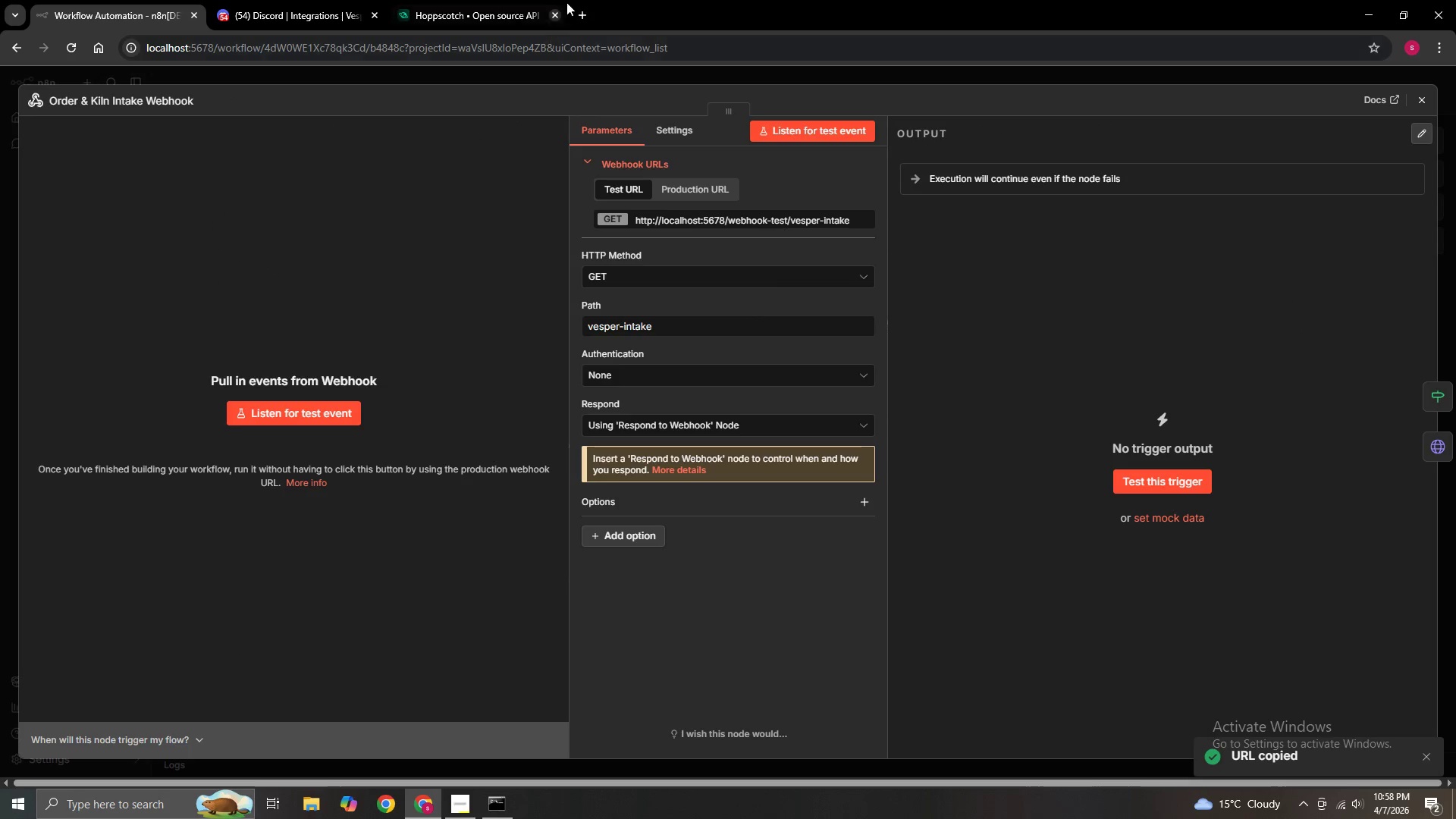 
left_click([463, 9])
 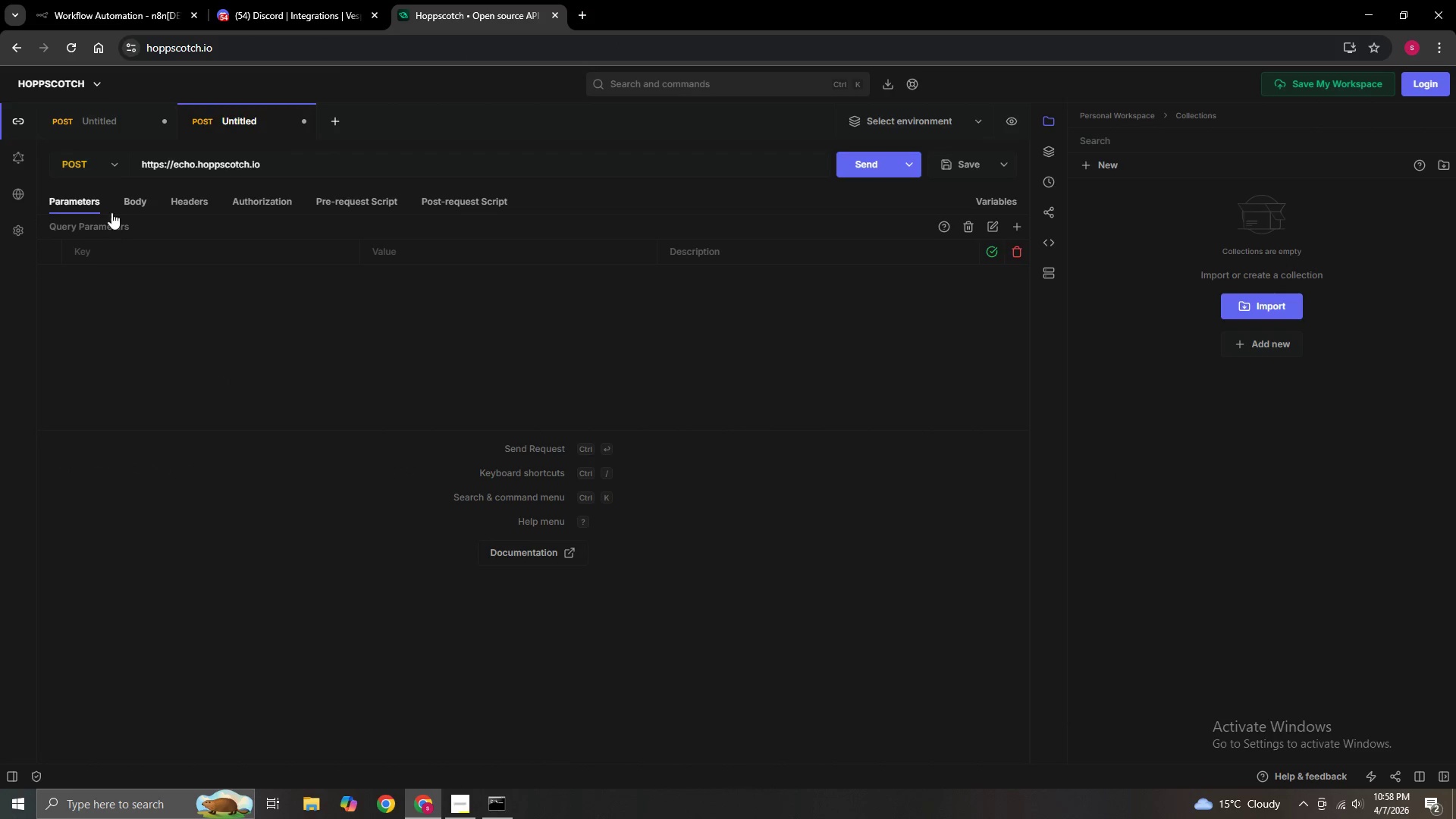 
double_click([280, 162])
 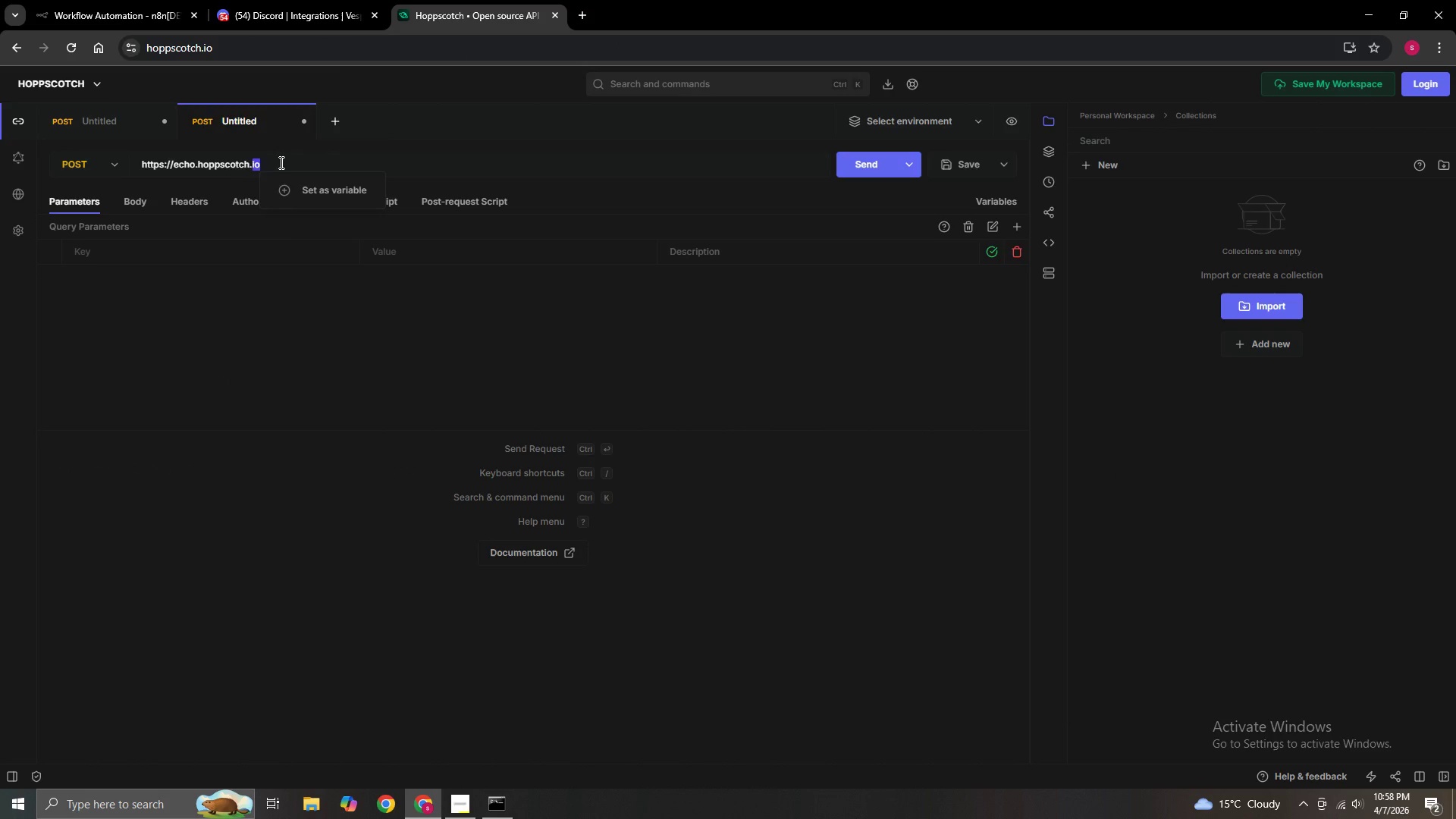 
key(Backspace)
 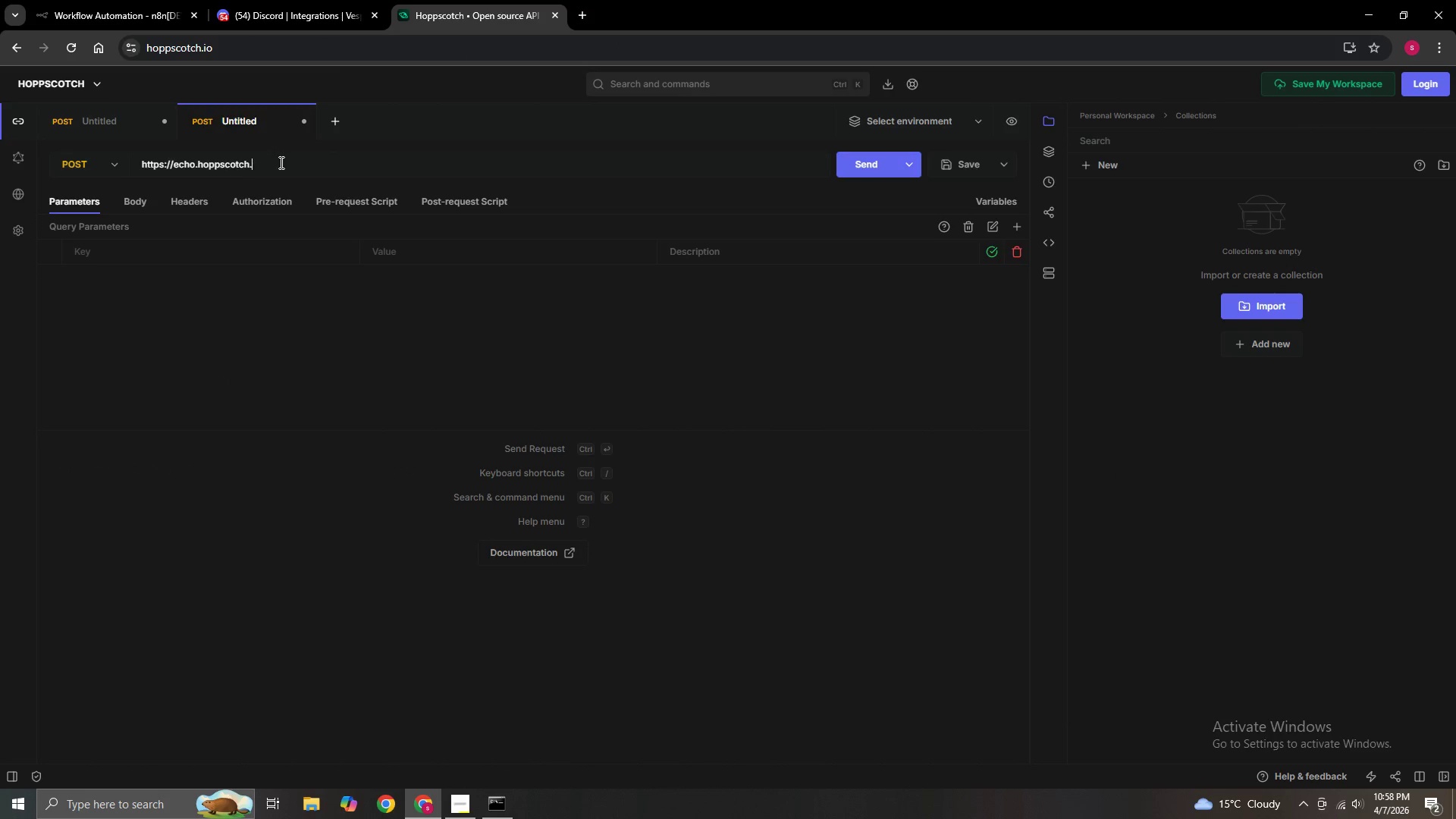 
key(Backspace)
 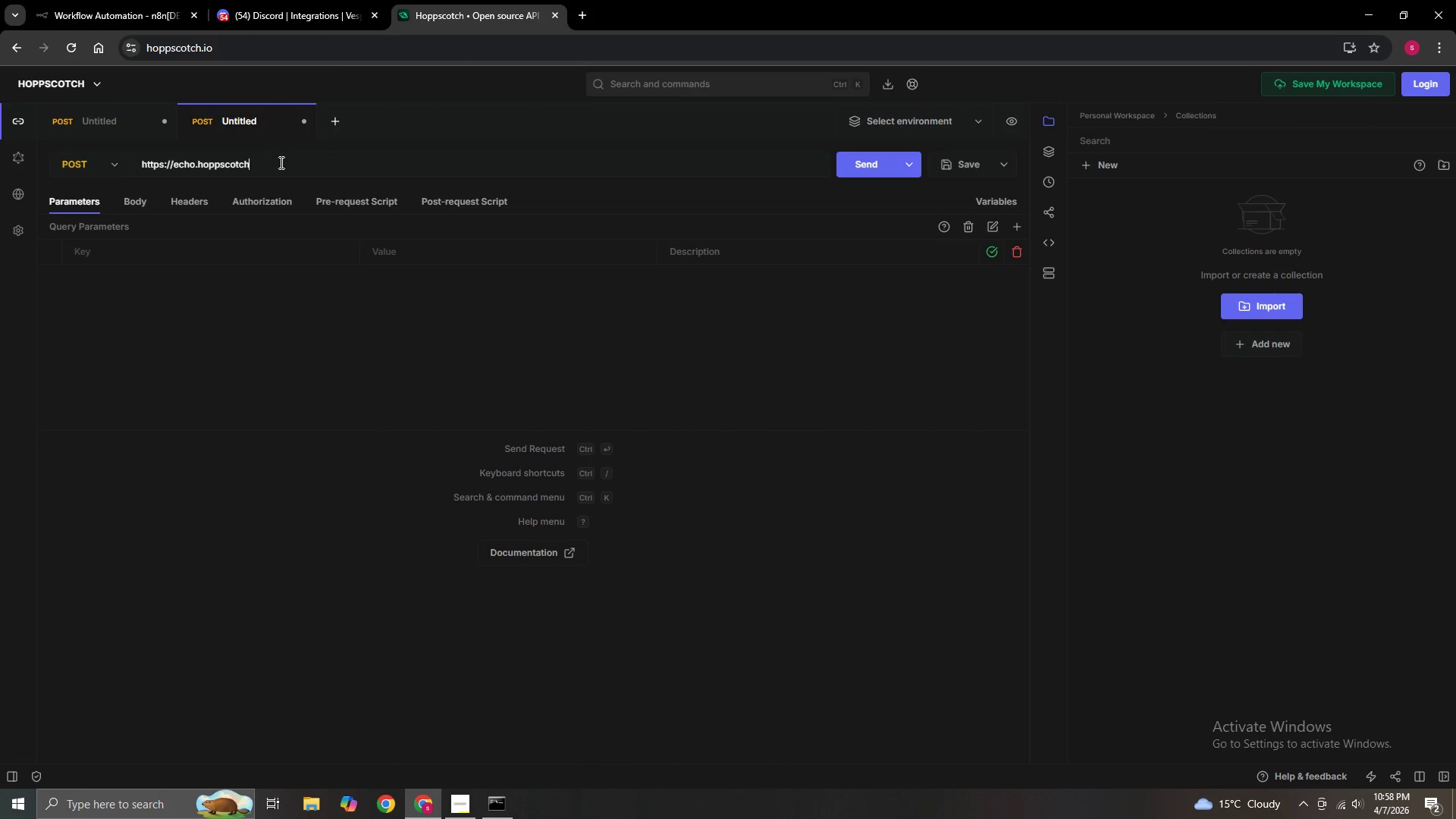 
key(Backspace)
 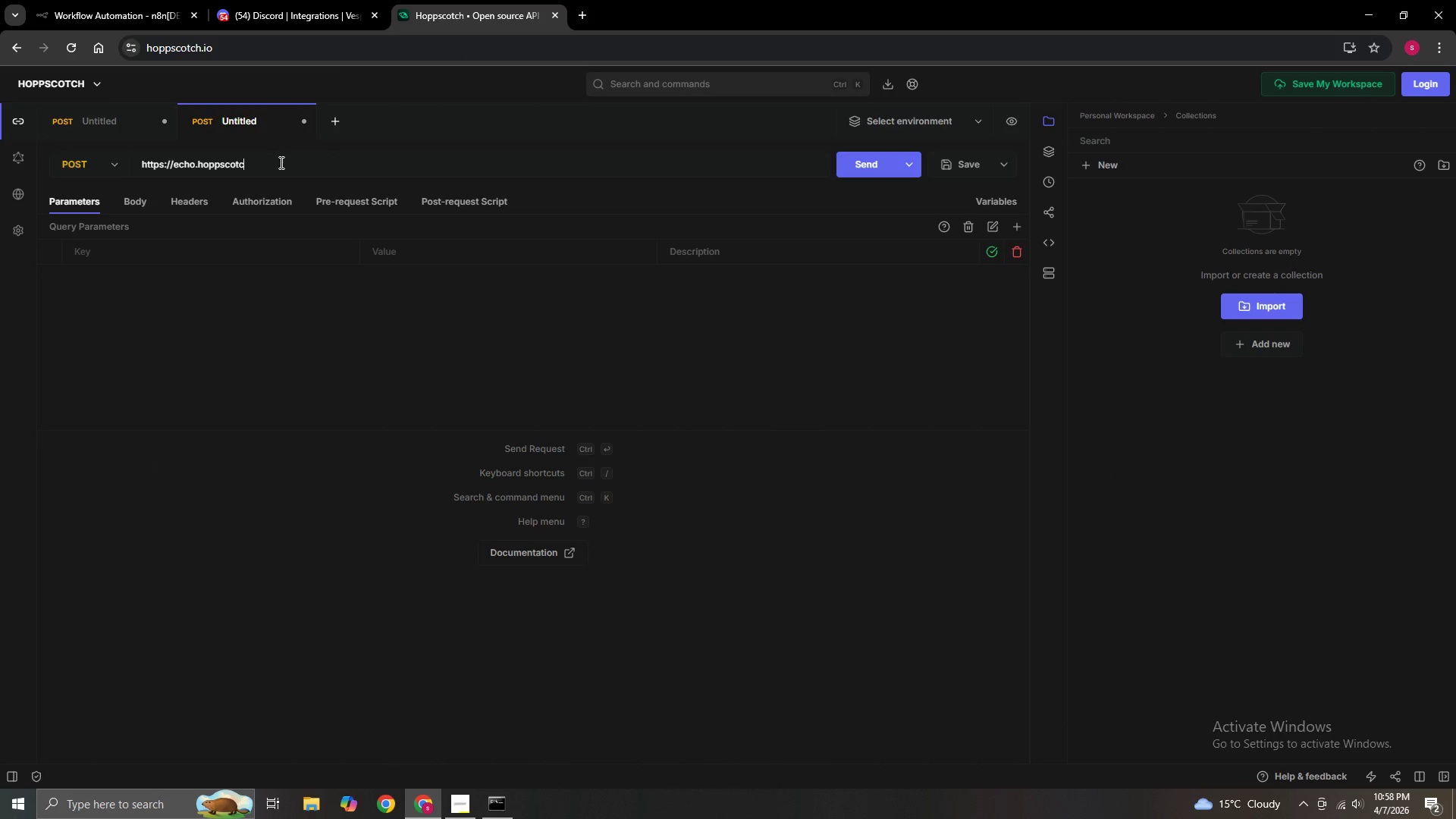 
hold_key(key=Backspace, duration=1.38)
 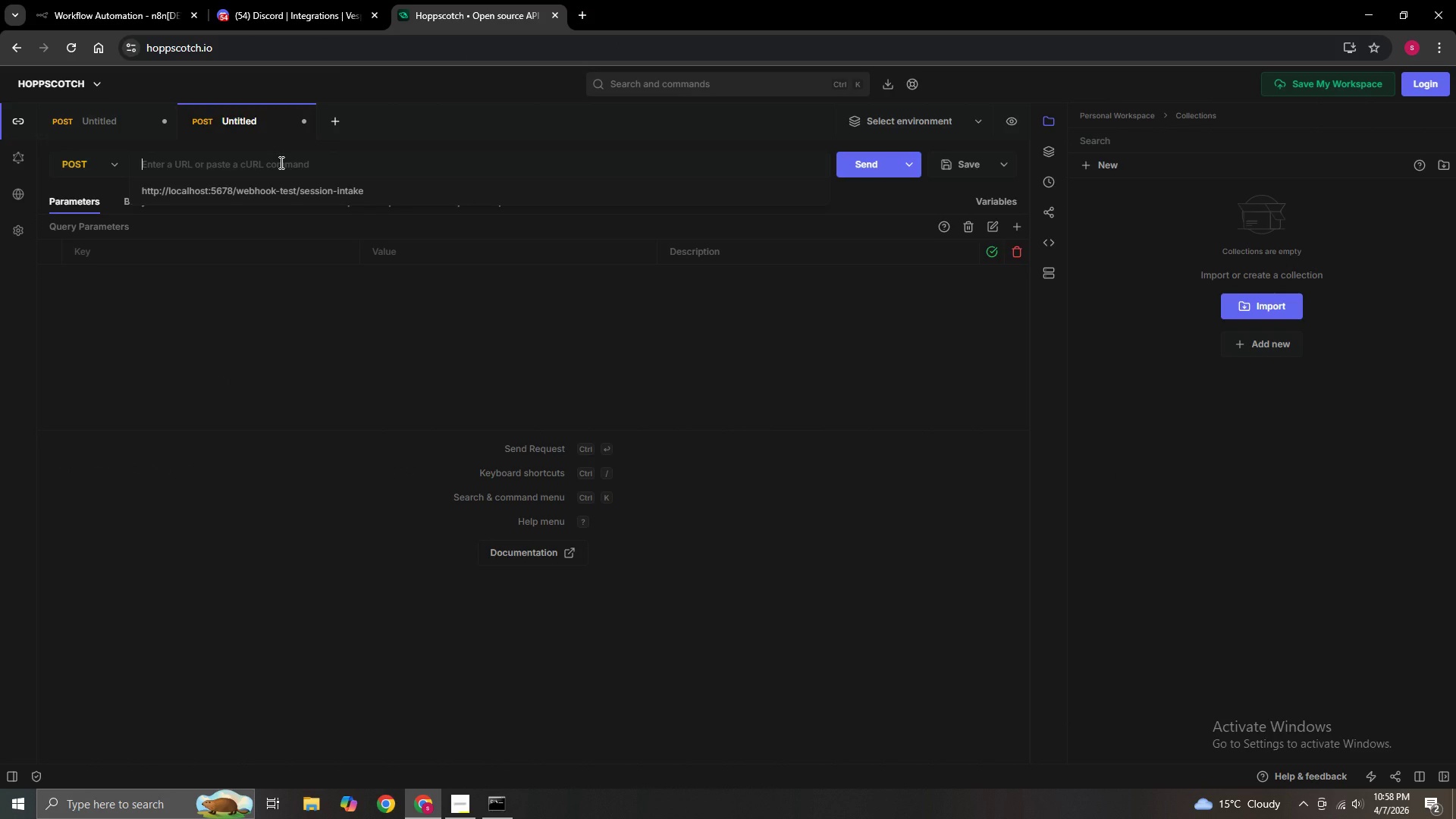 
key(Control+V)
 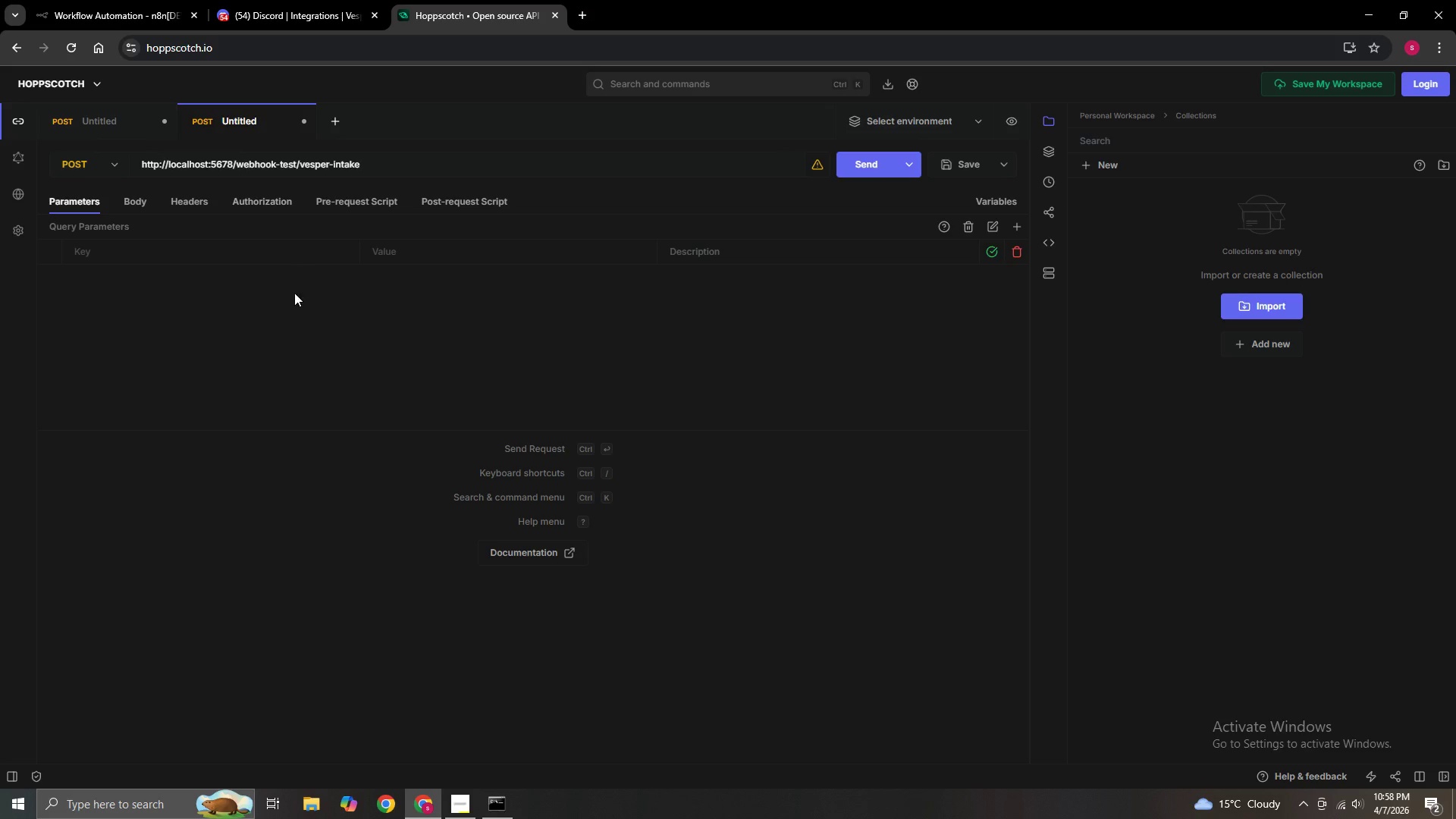 
left_click([281, 362])
 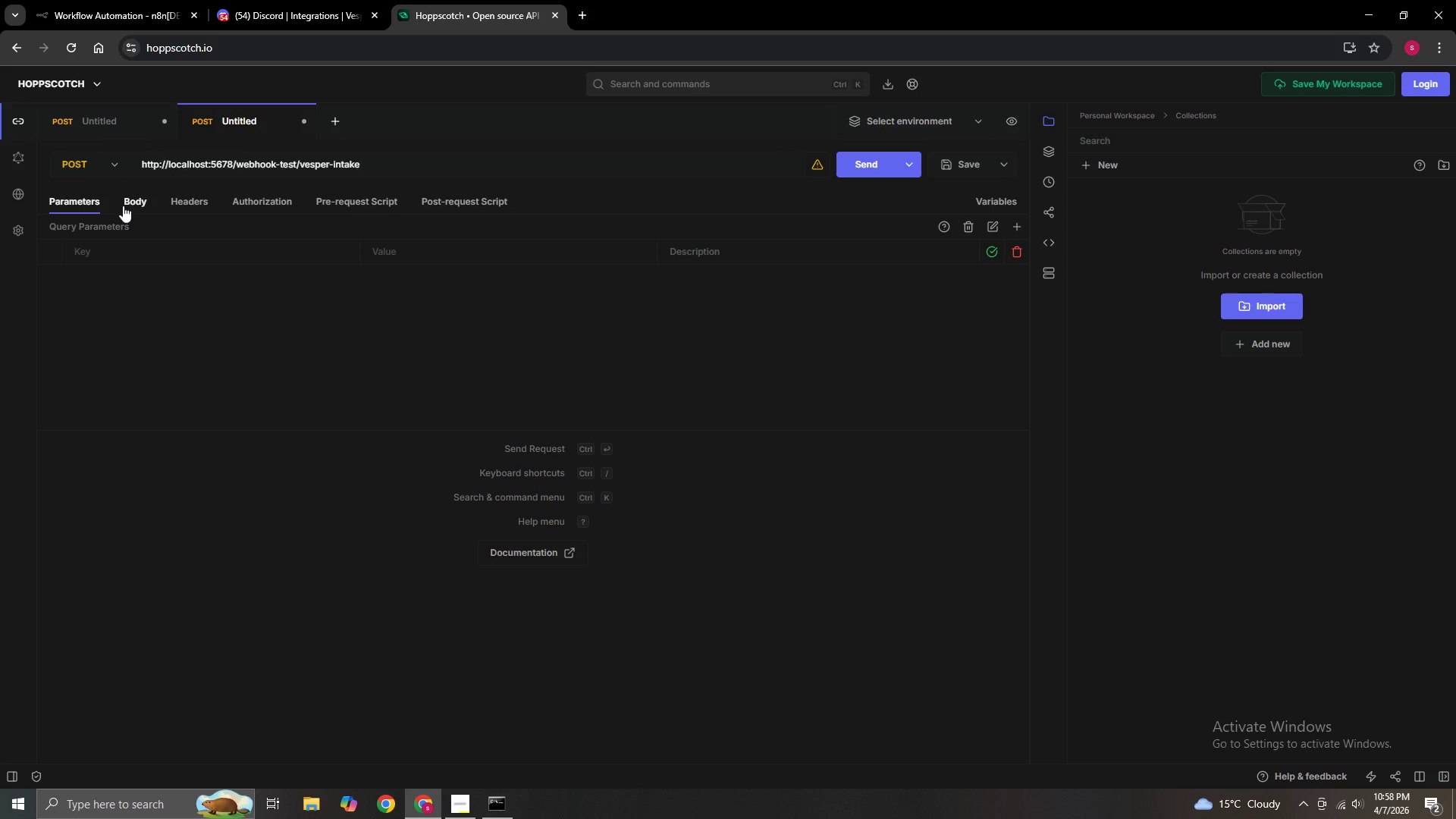 
left_click([123, 206])
 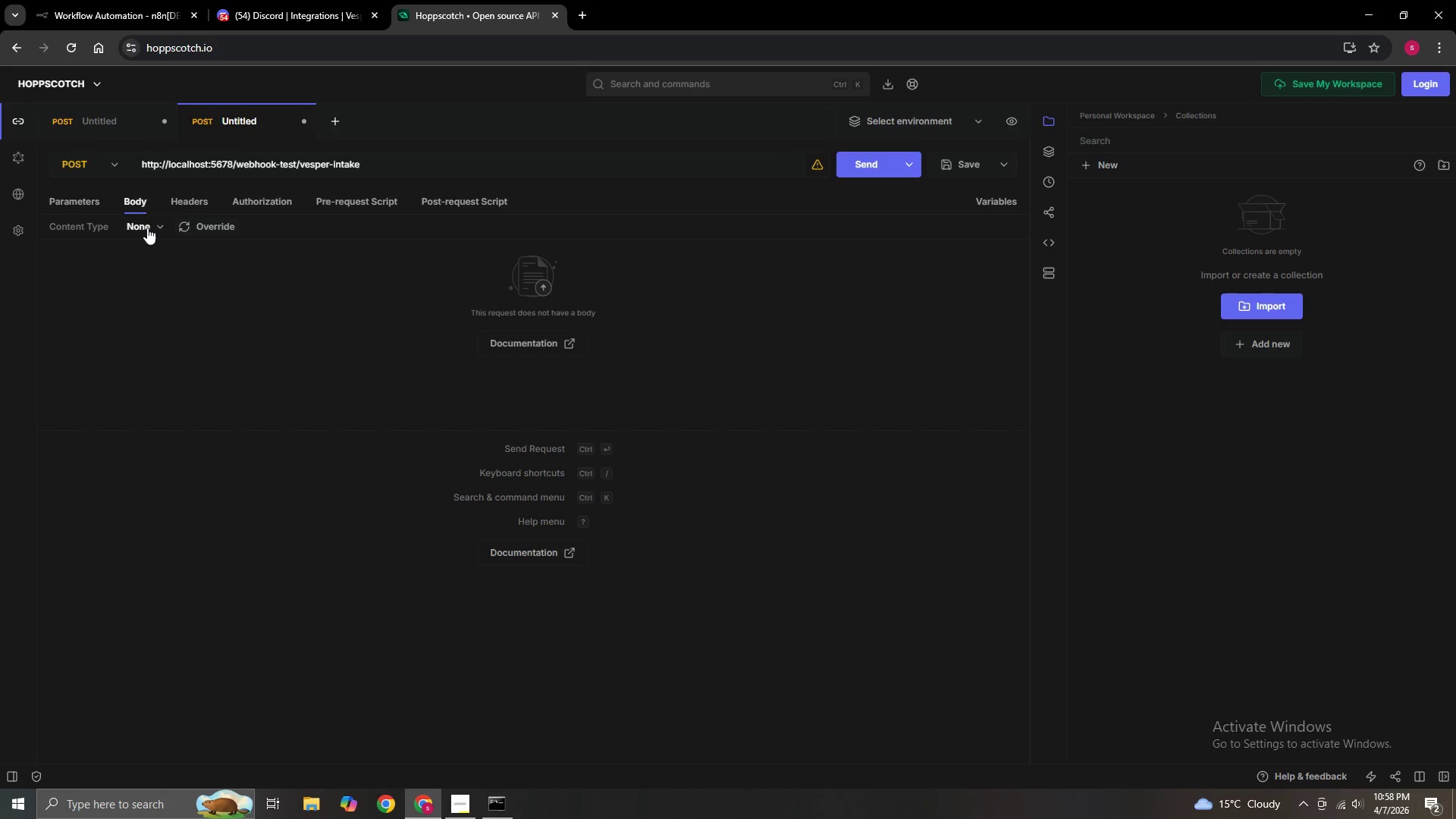 
left_click([147, 228])
 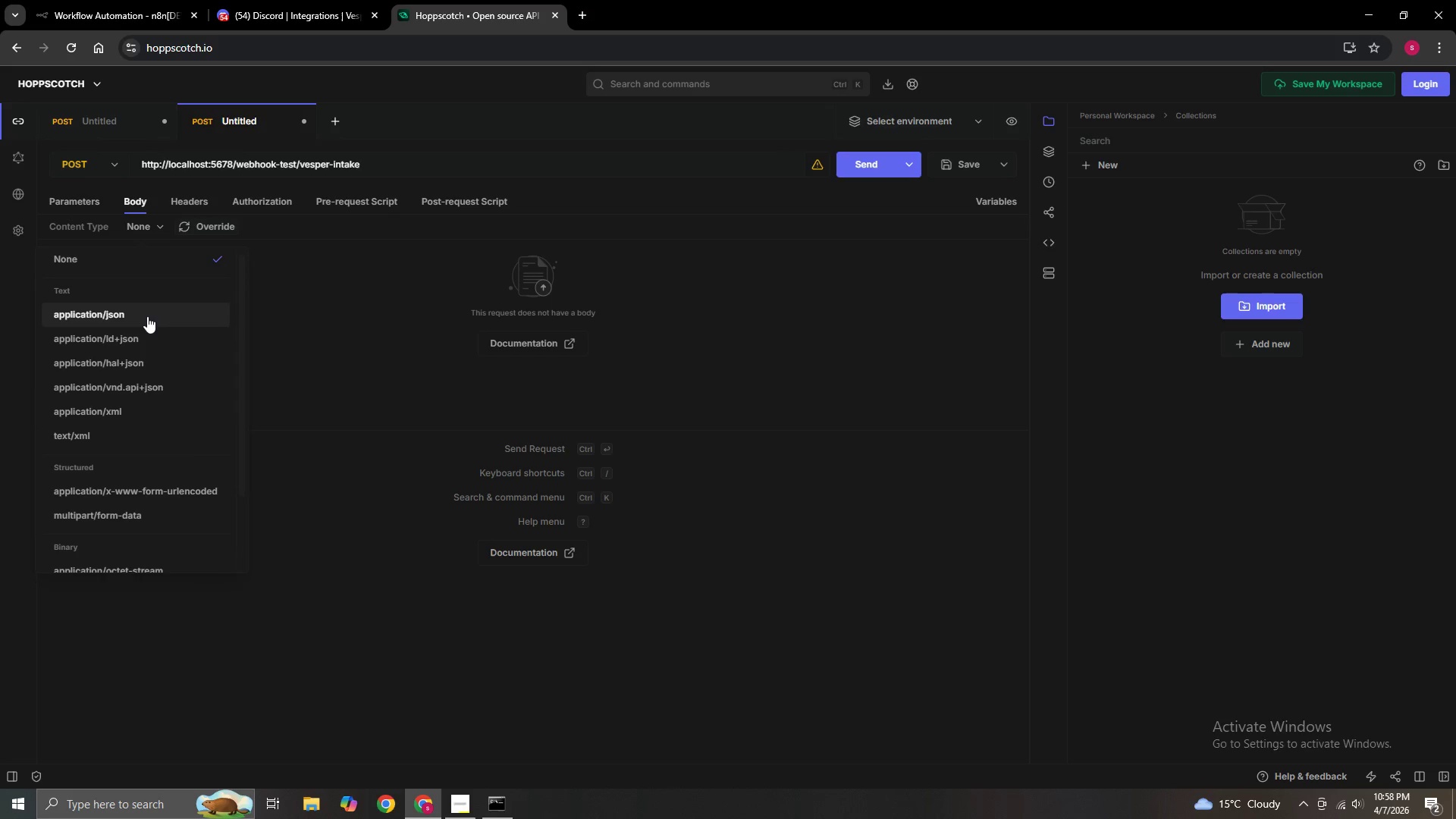 
left_click([146, 321])
 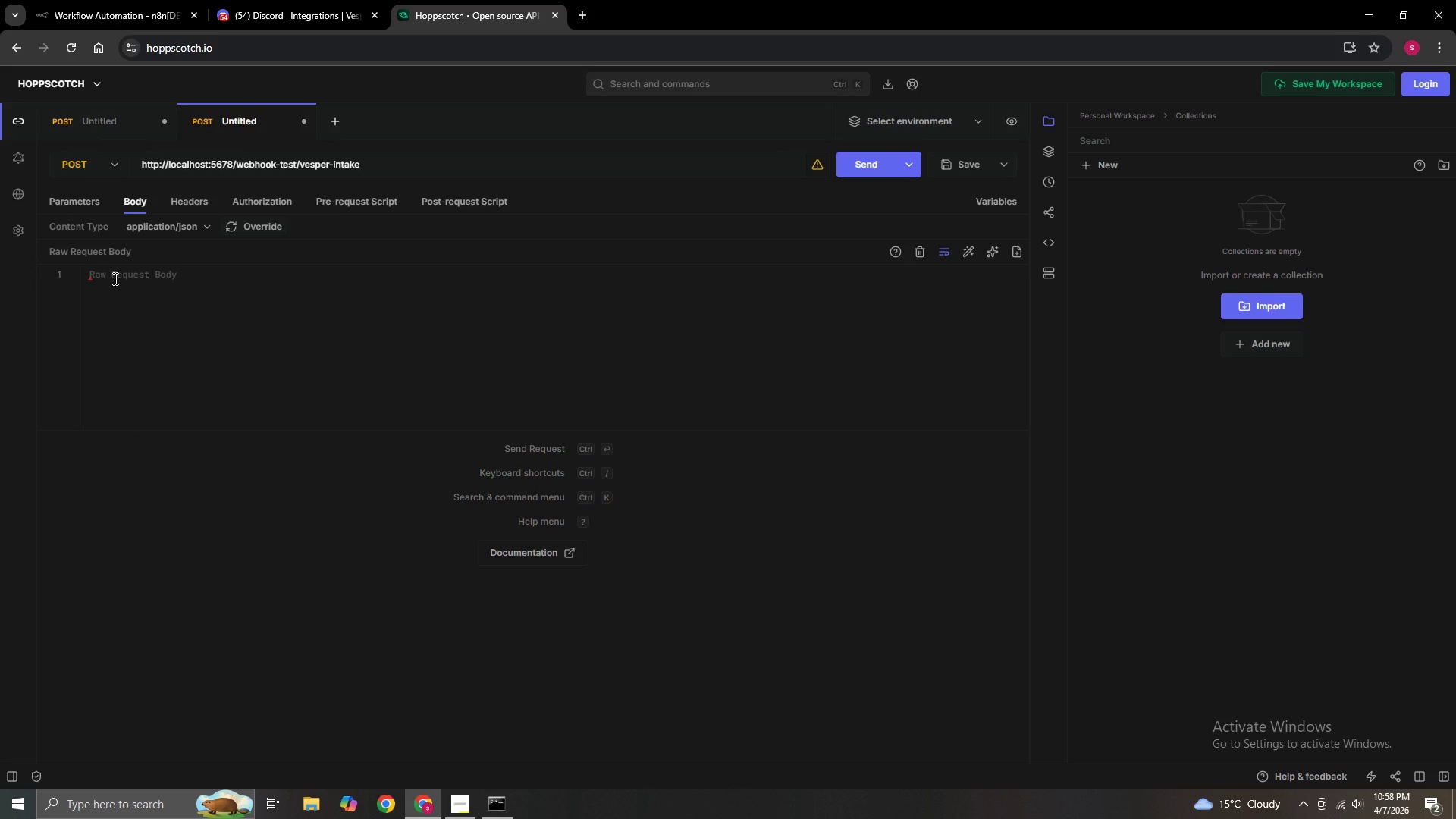 
left_click([114, 278])
 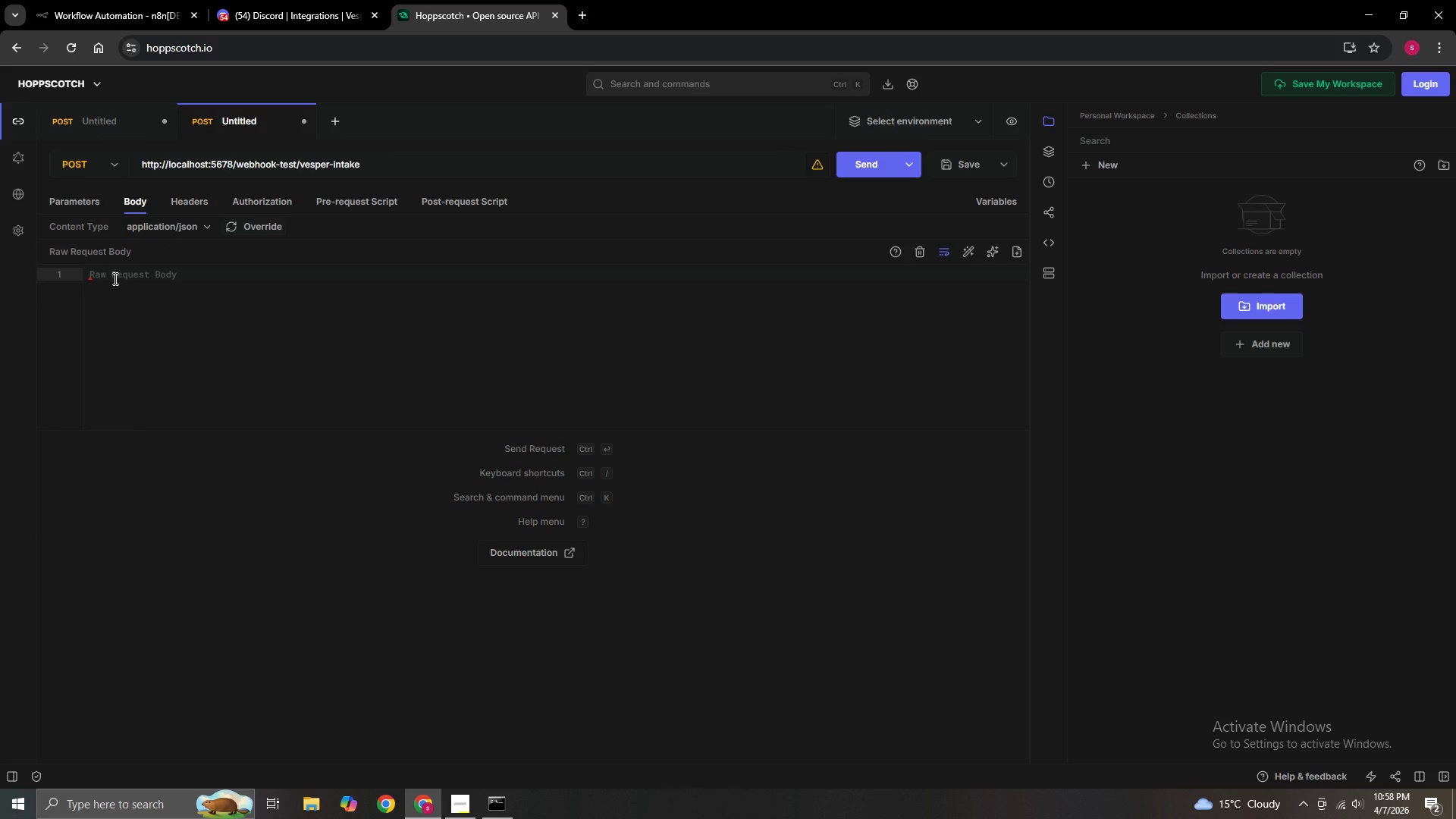 
wait(5.67)
 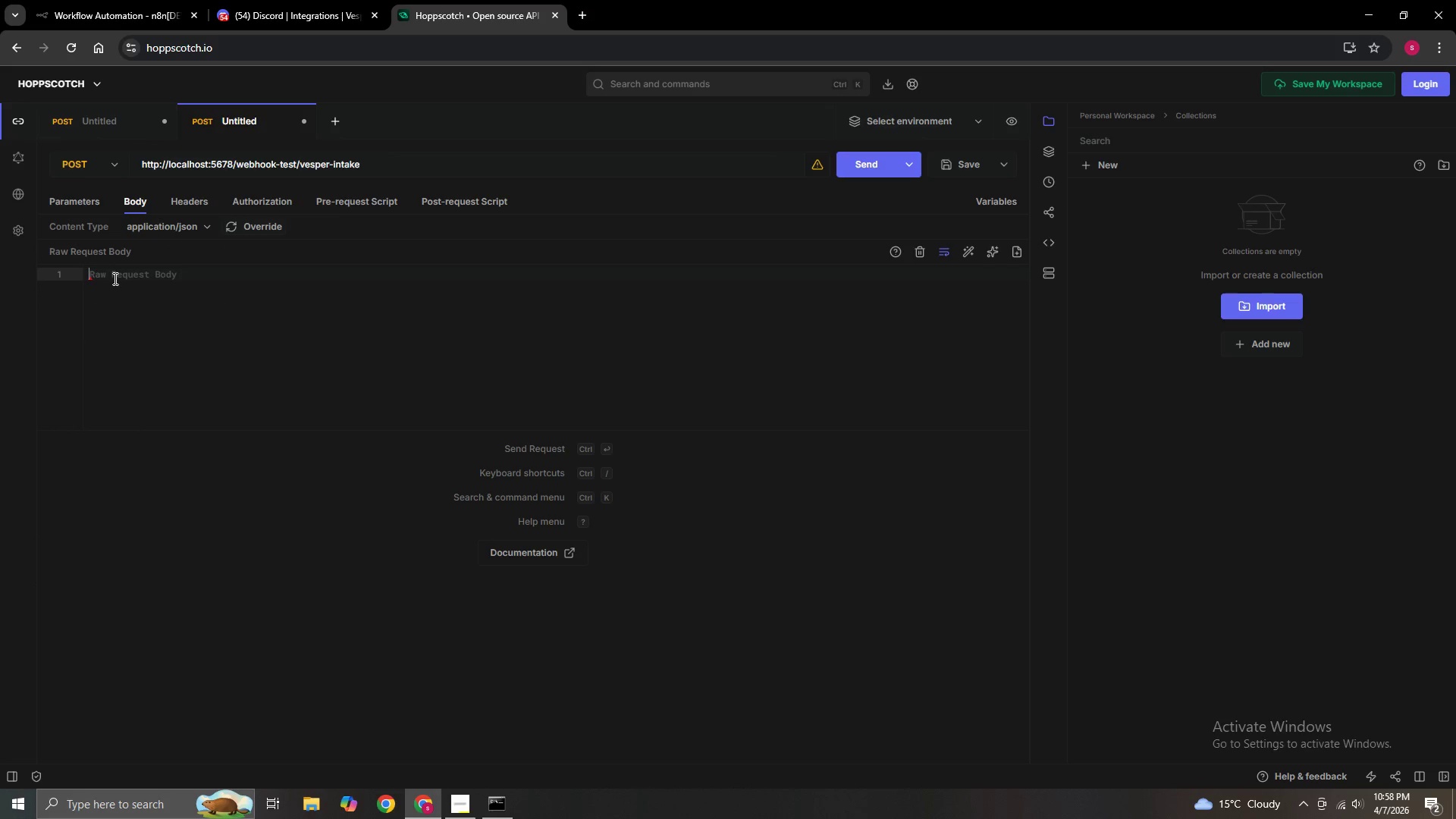 
key(Shift+BracketLeft)
 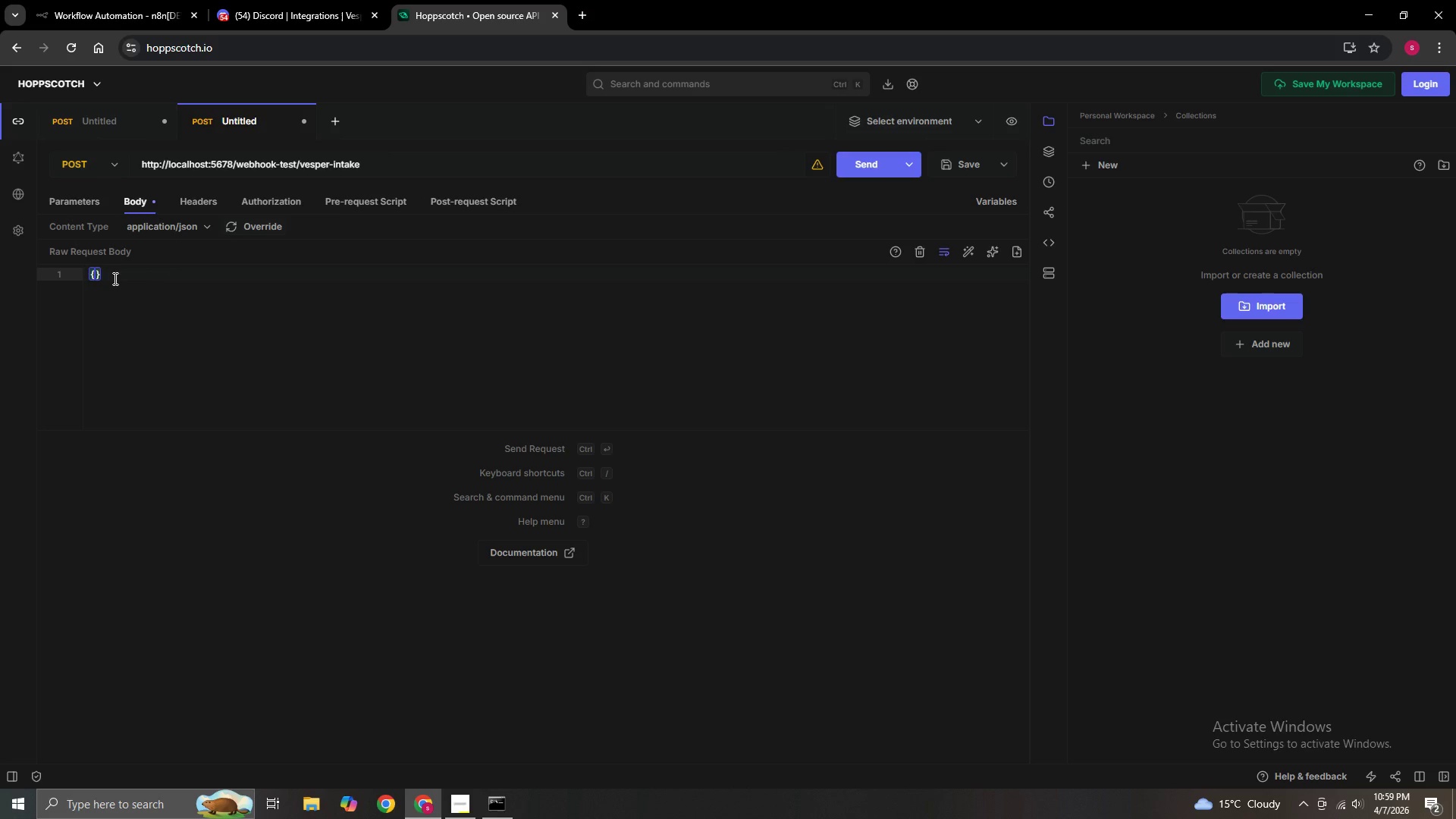 
key(Enter)
 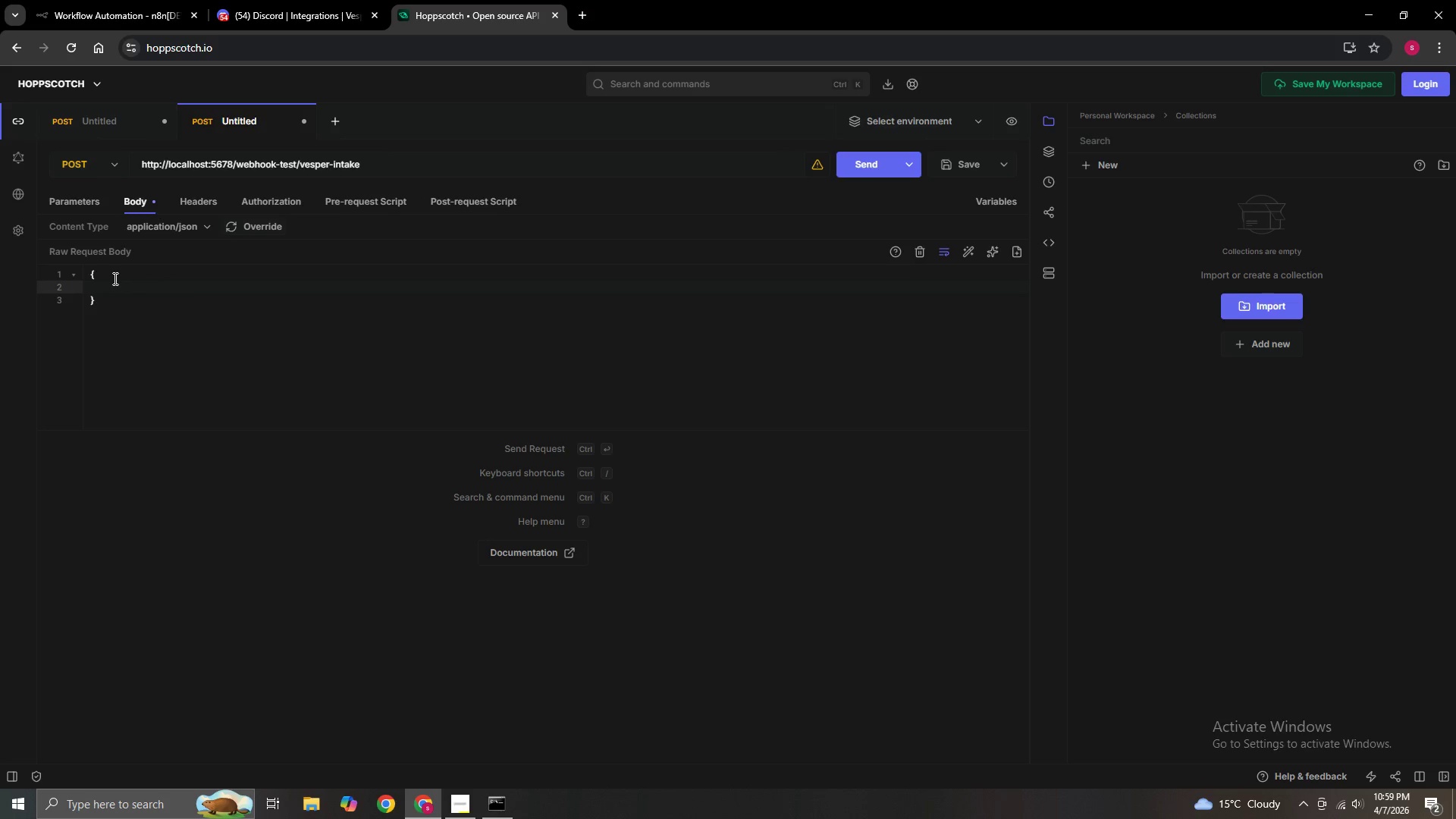 
type("payloaad)
key(Backspace)
key(Backspace)
type(d_type)
 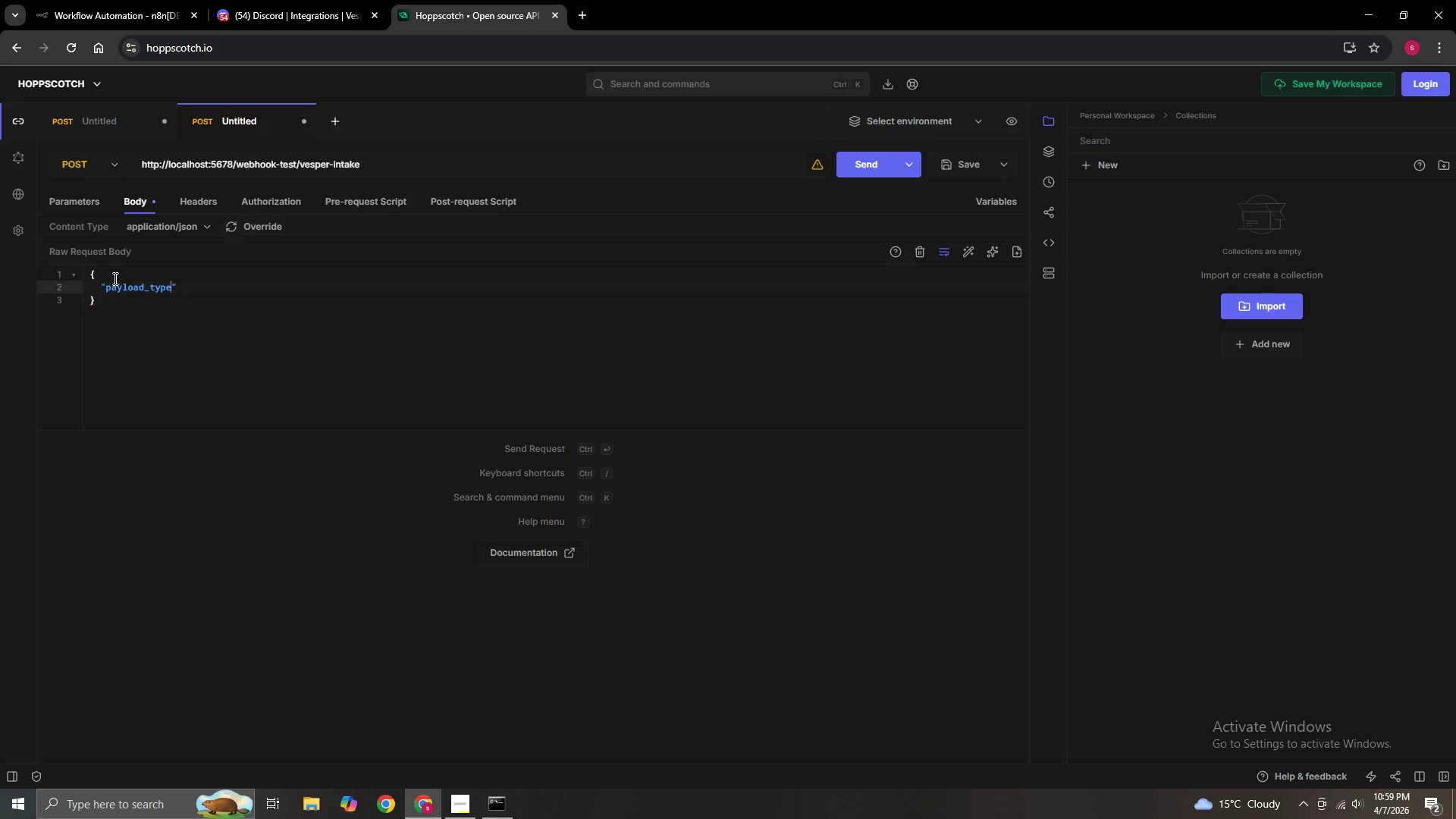 
key(ArrowRight)
 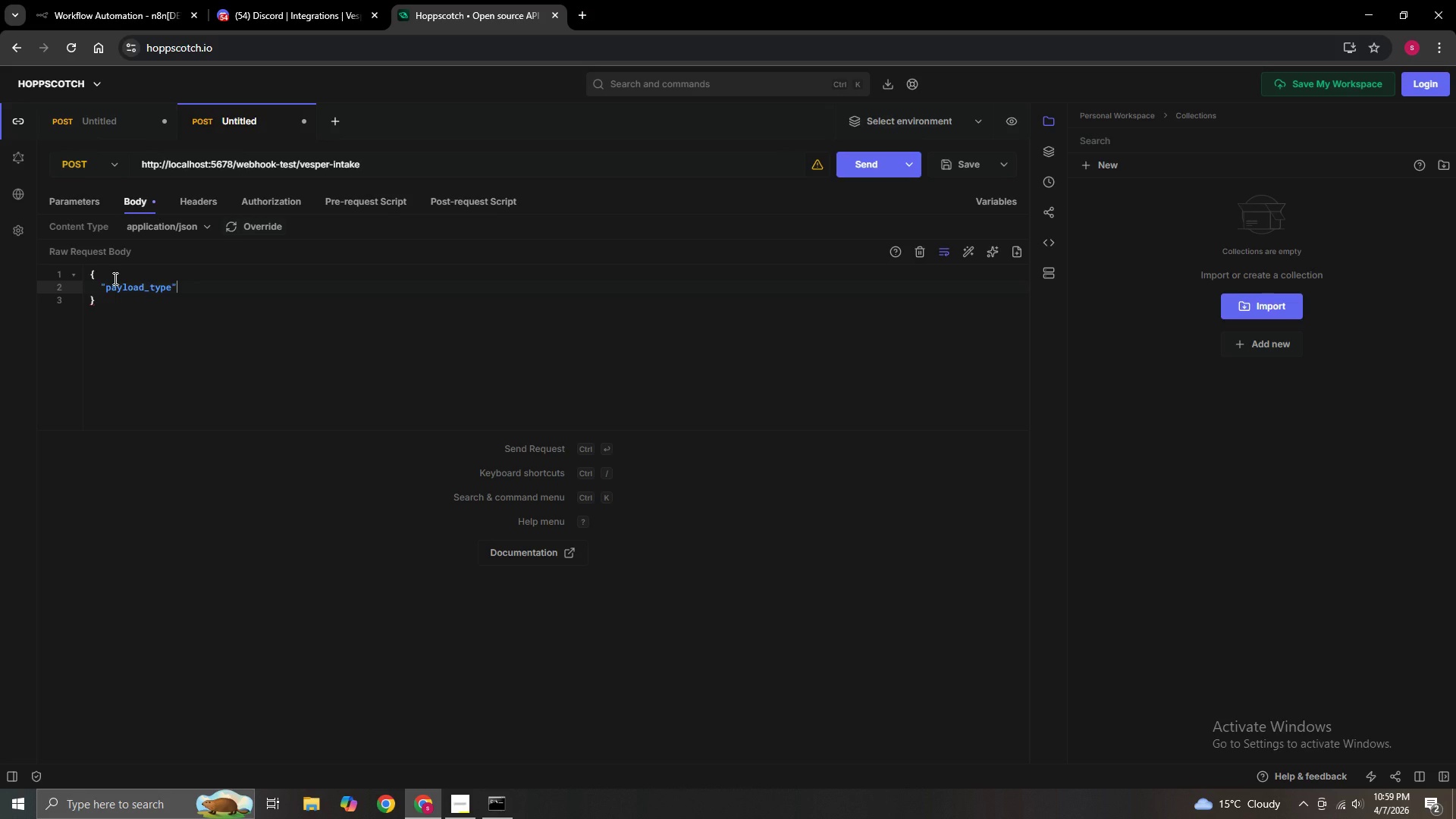 
type(: "order)
 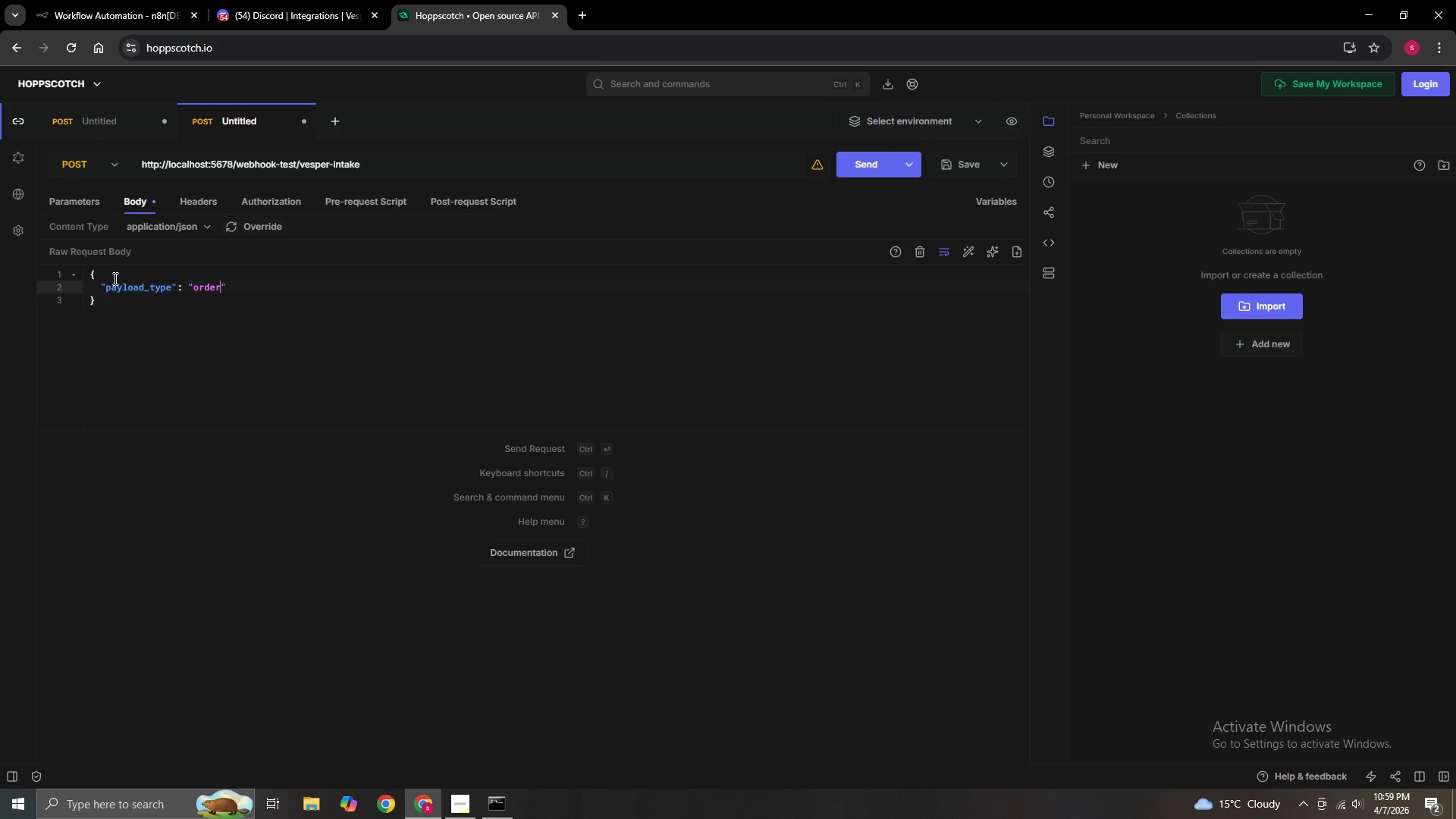 
key(ArrowRight)
 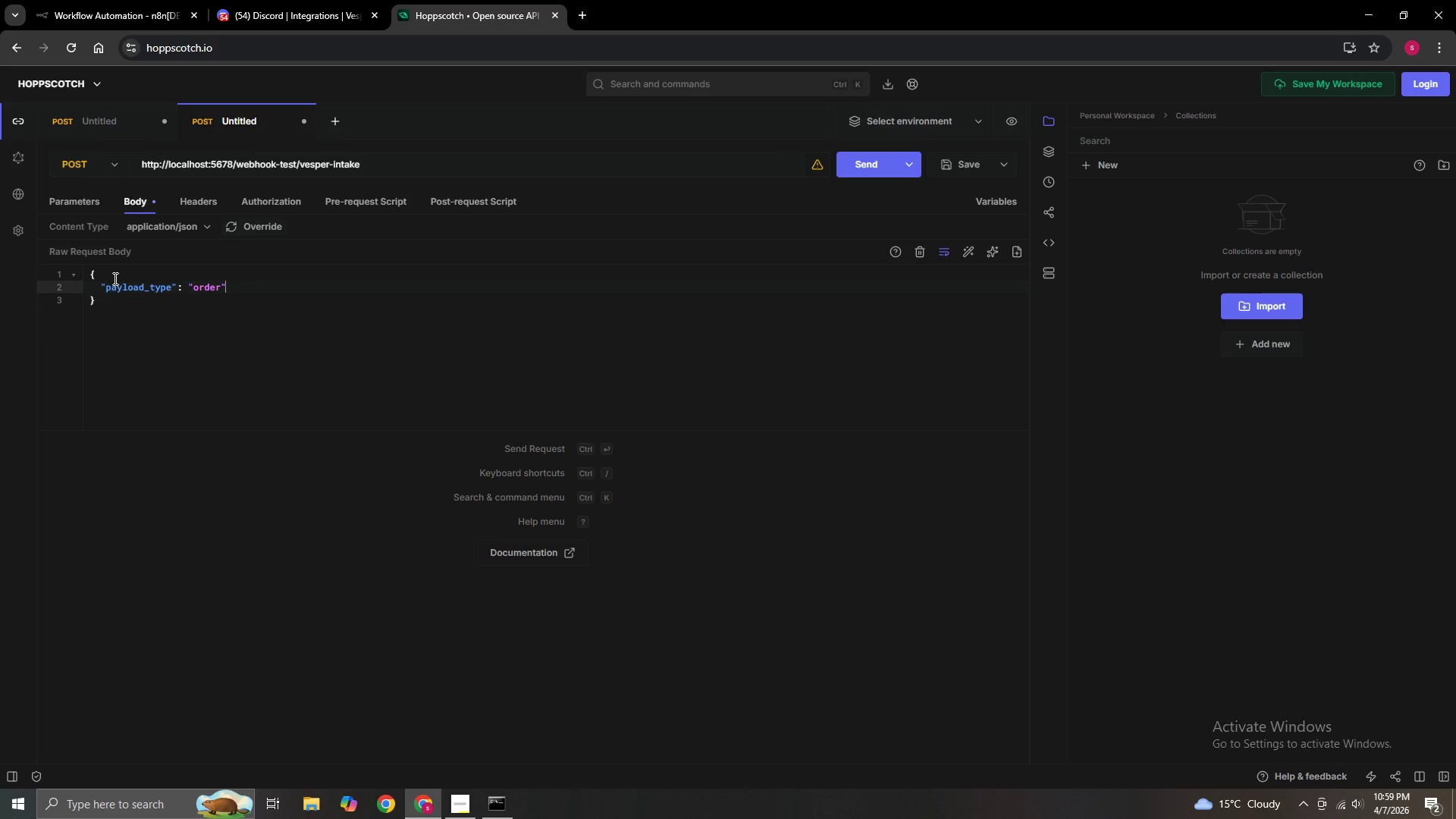 
key(ArrowRight)
 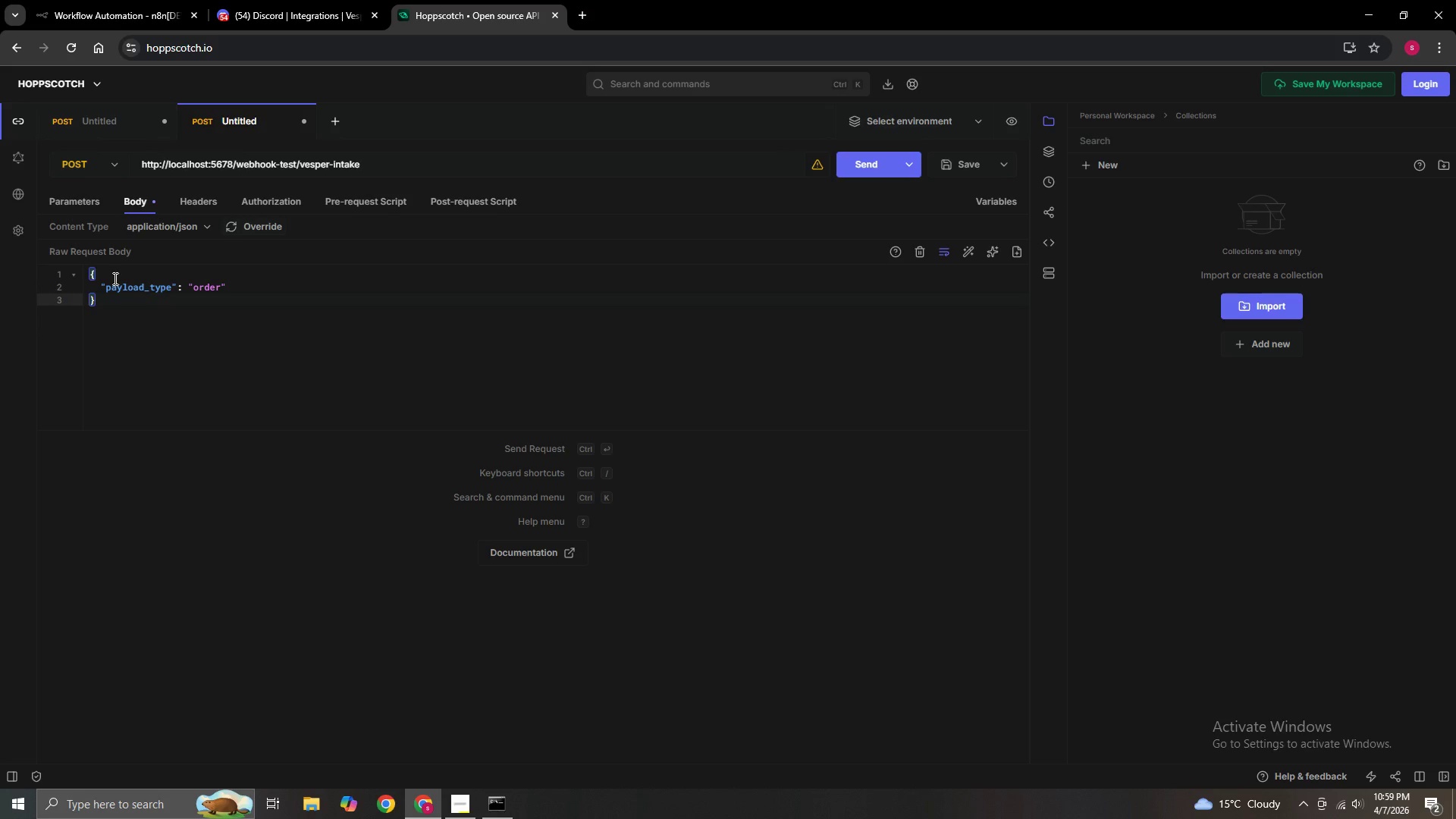 
key(ArrowLeft)
 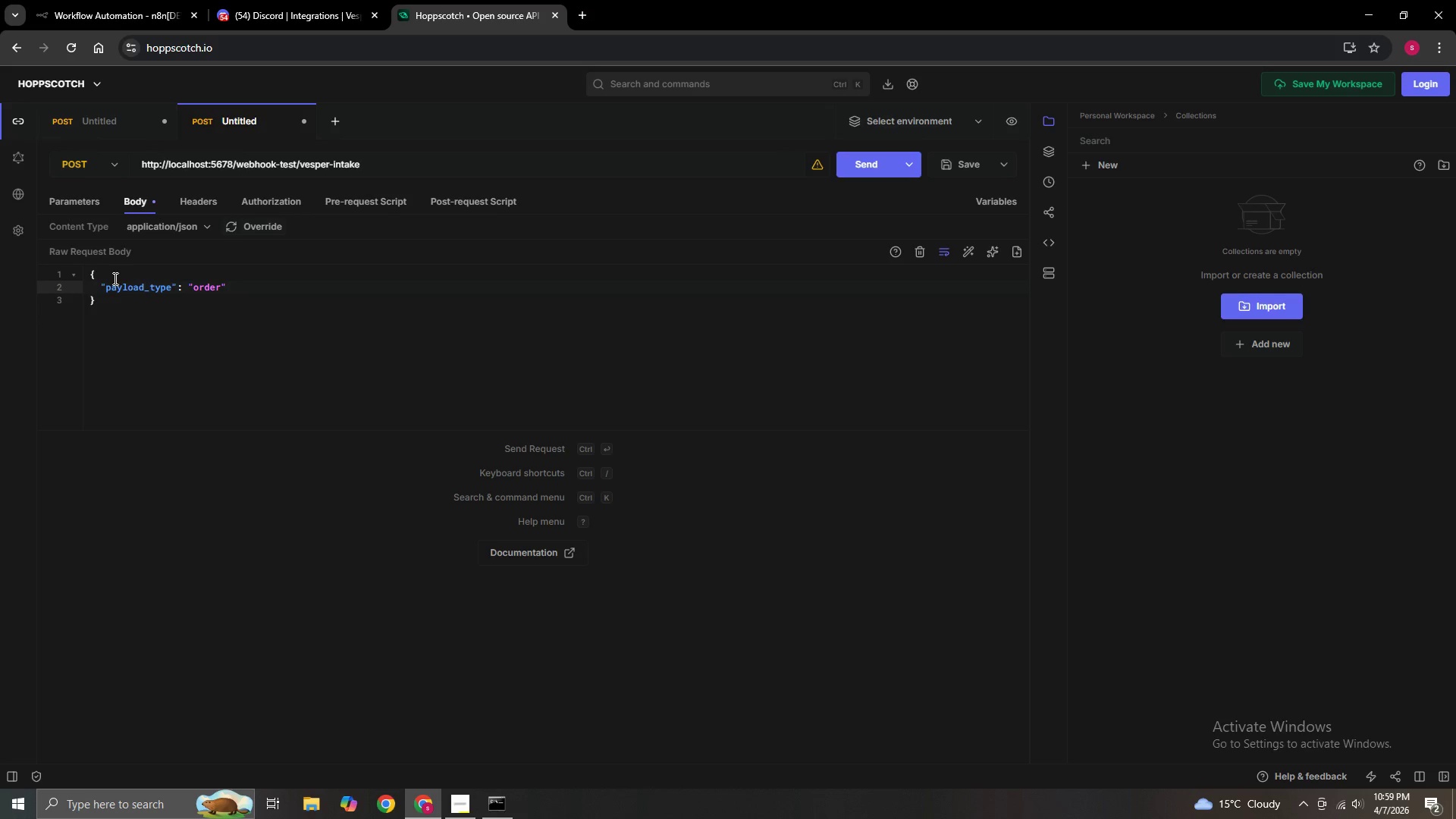 
key(Comma)
 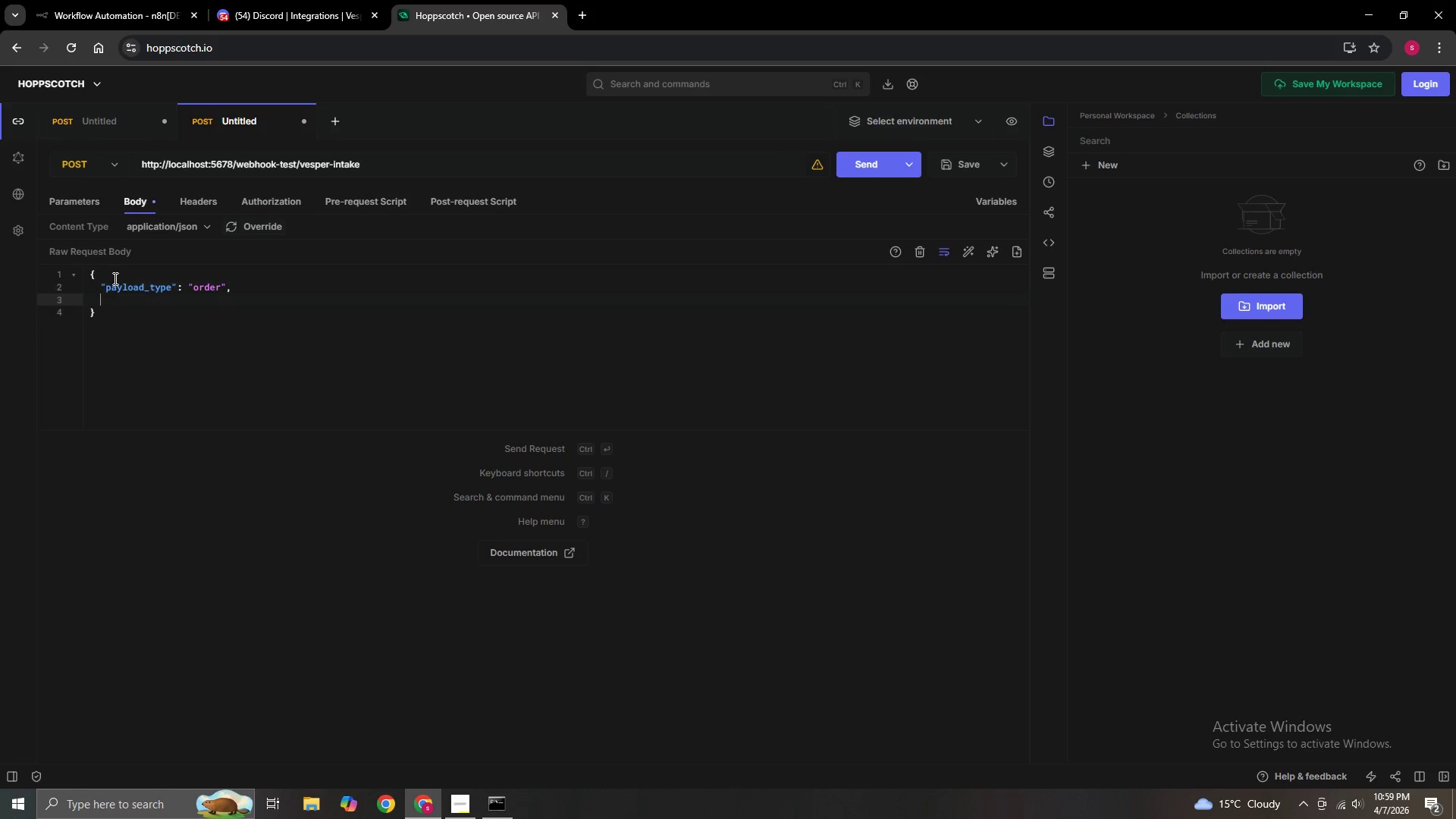 
key(Enter)
 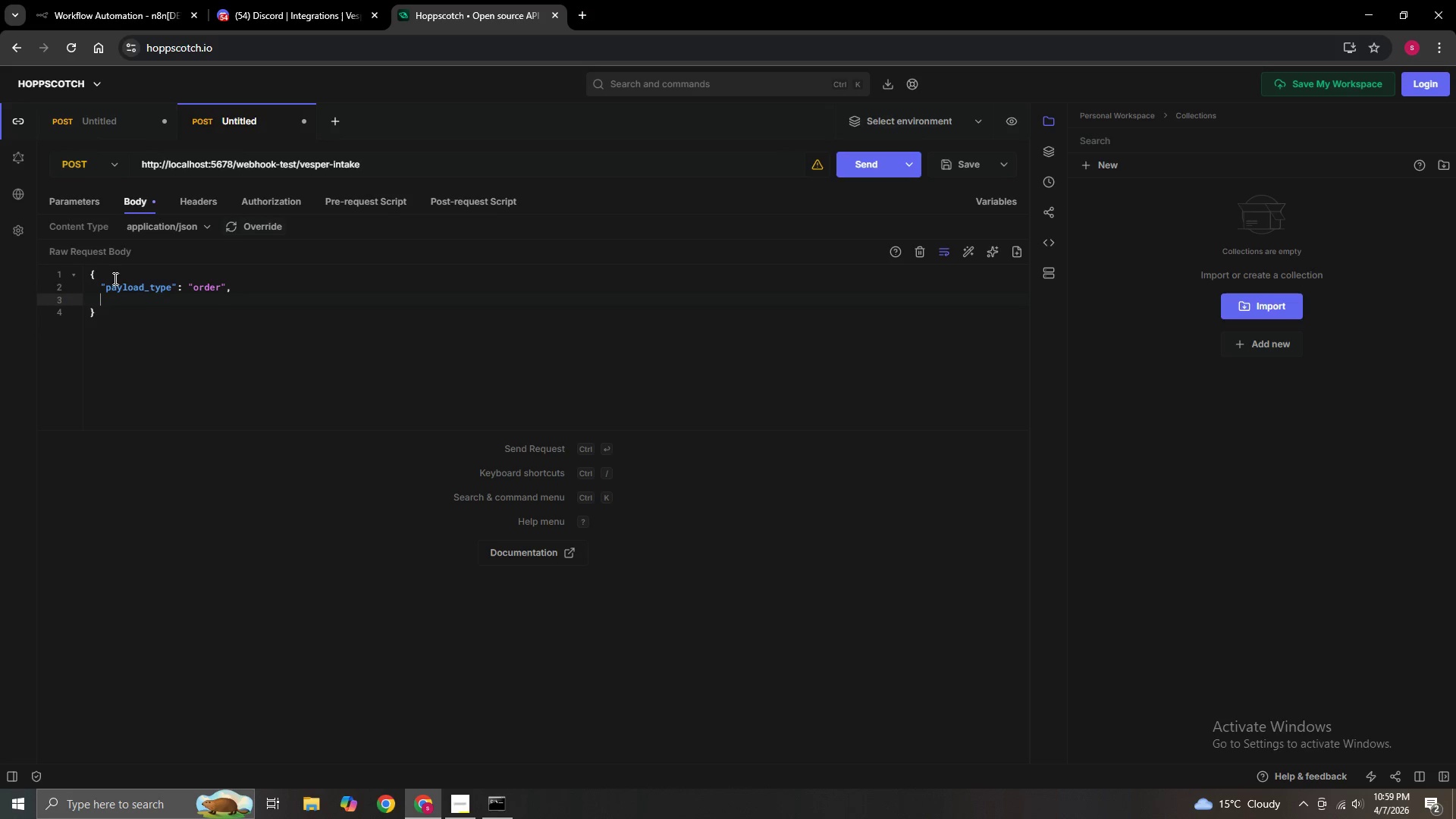 
type("p)
key(Backspace)
type(order_id)
 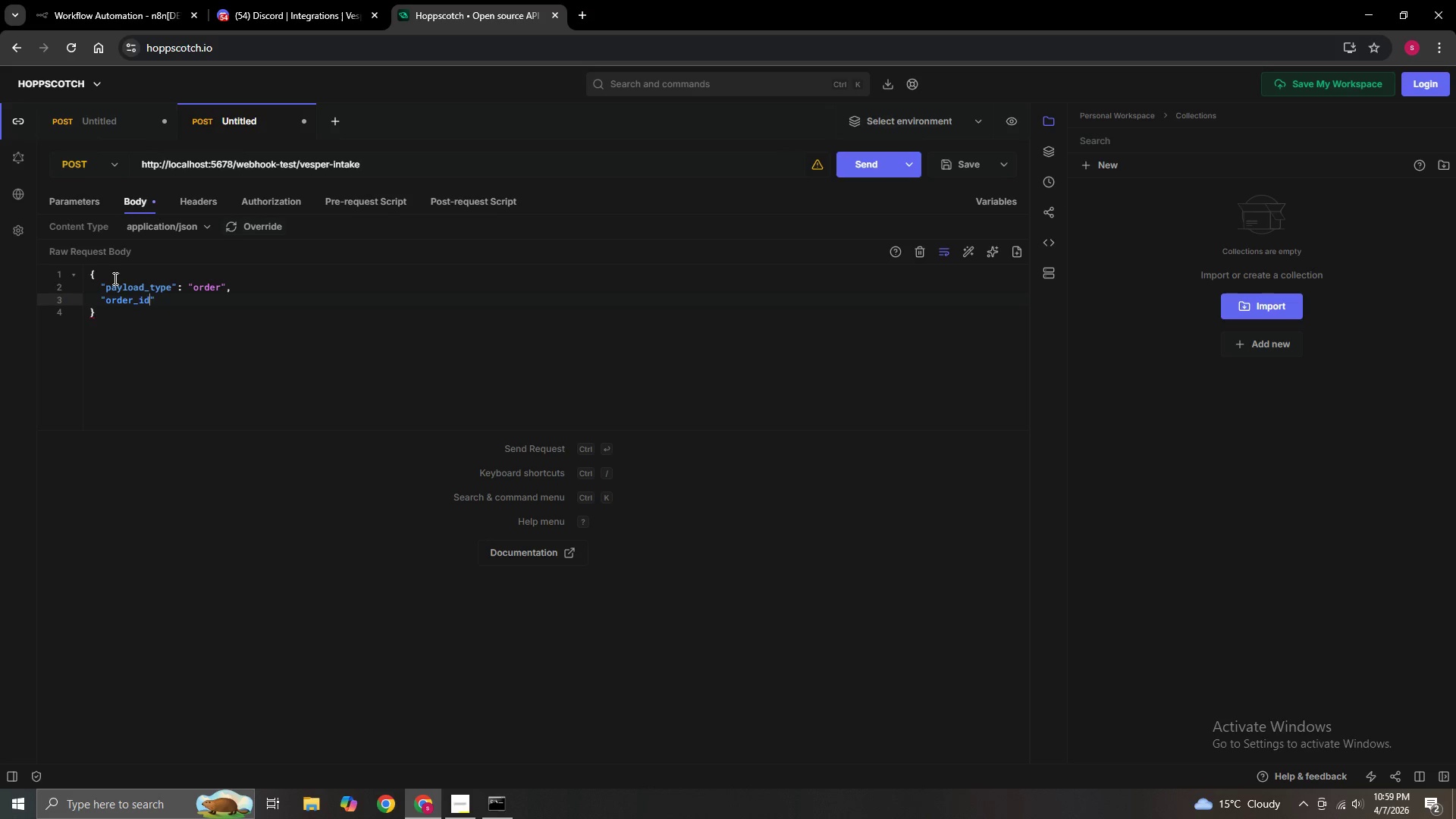 
key(ArrowRight)
 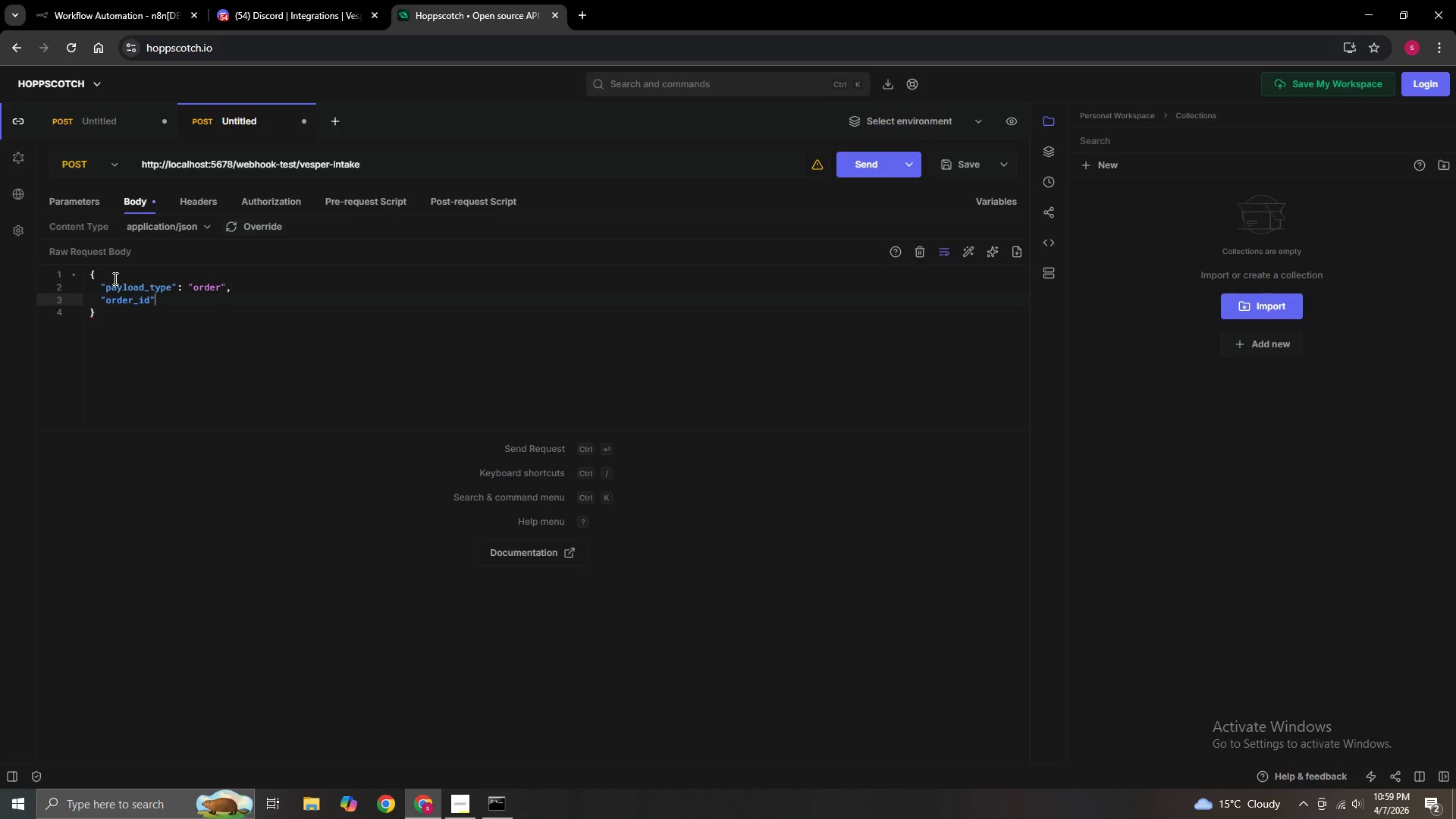 
type(: "ORD-101)
 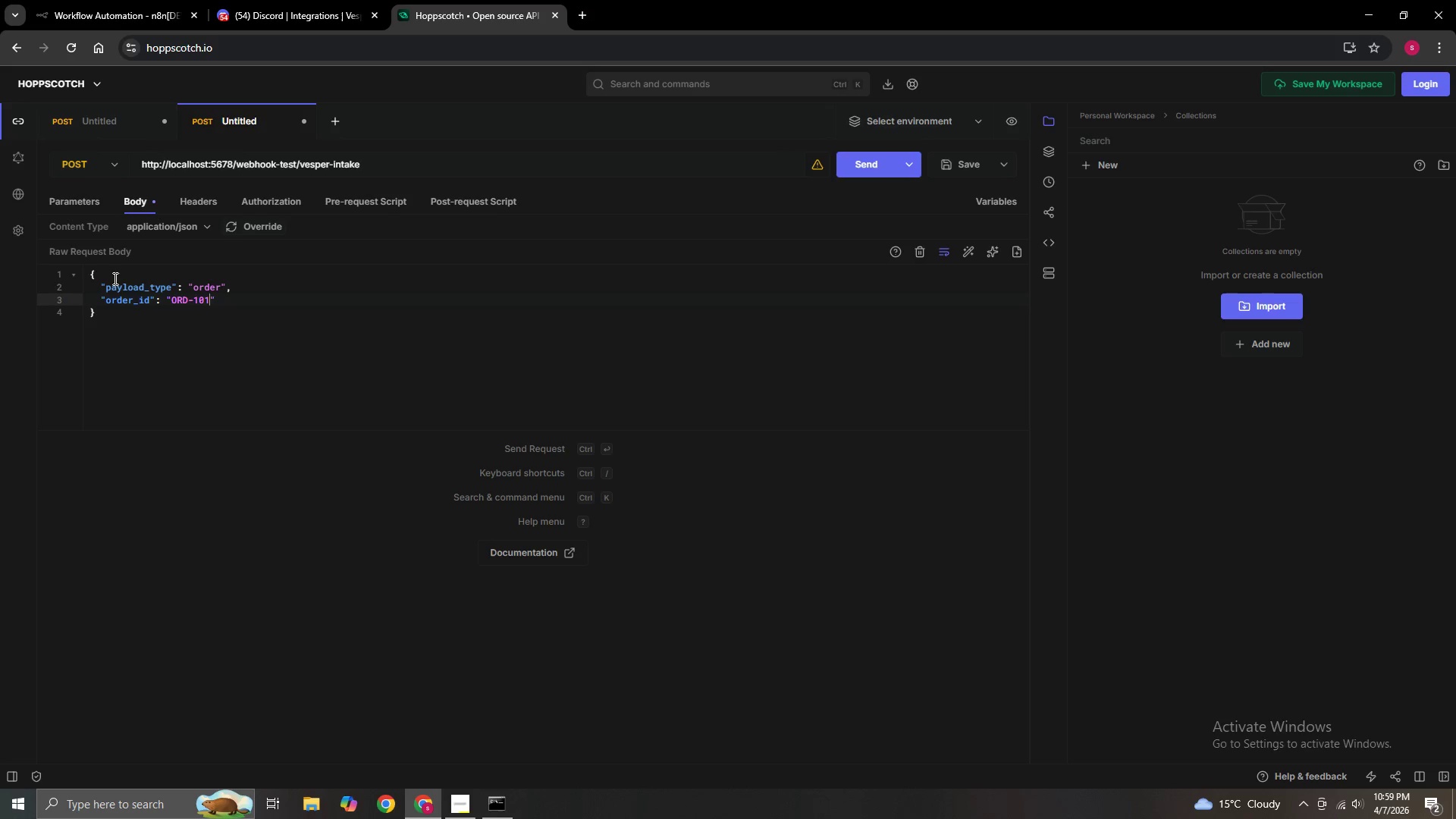 
key(ArrowRight)
 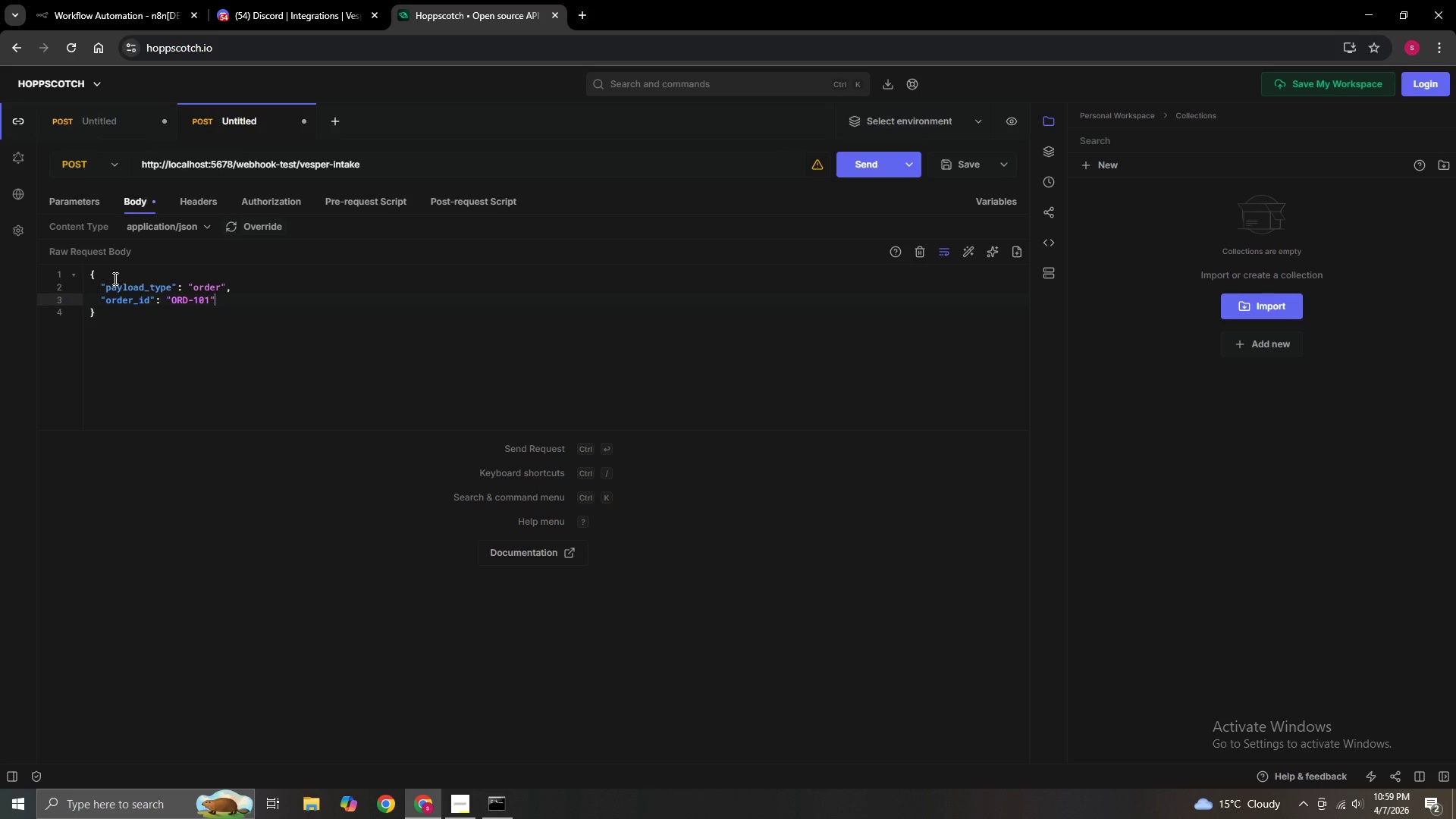 
key(Comma)
 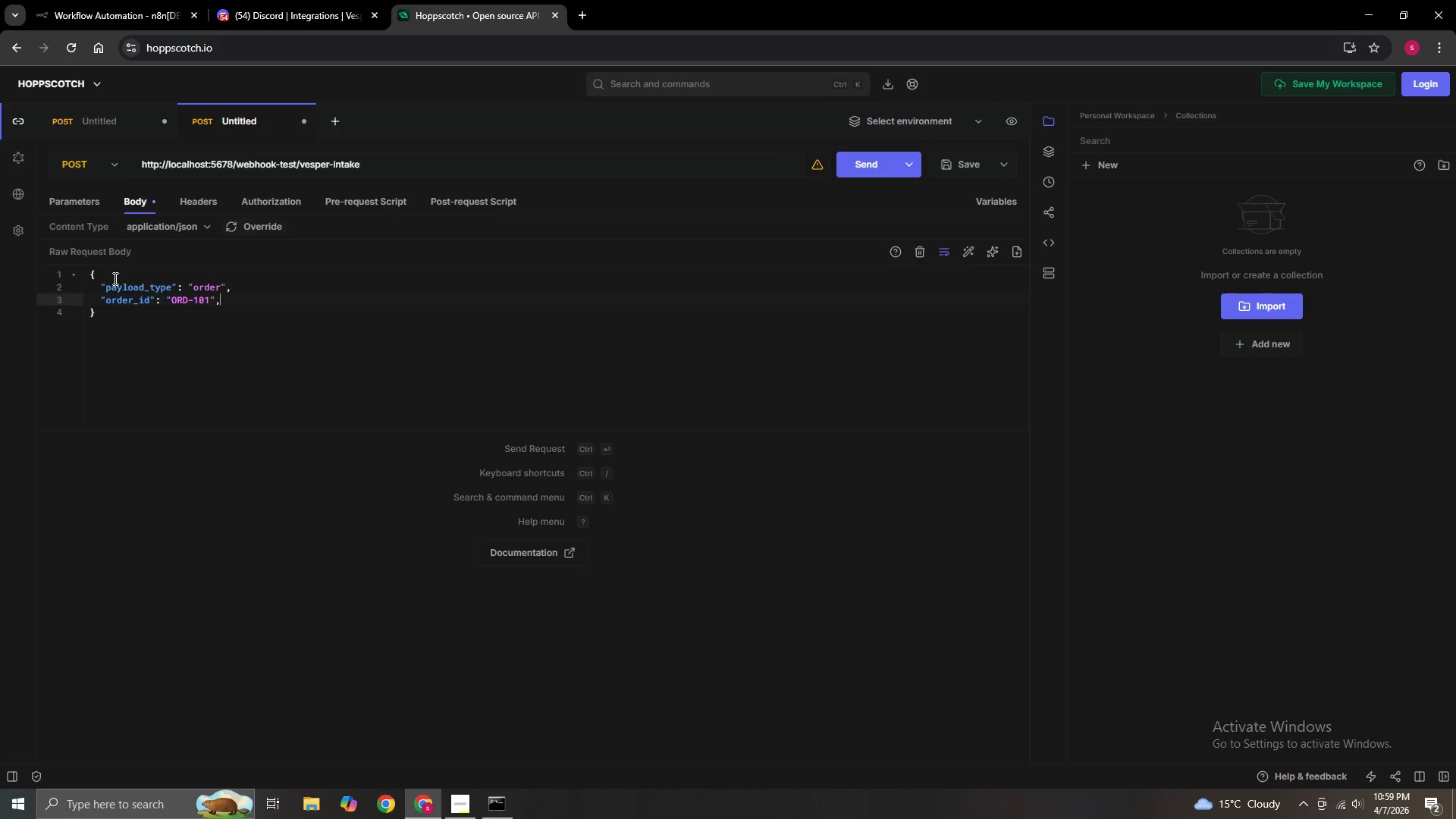 
key(Enter)
 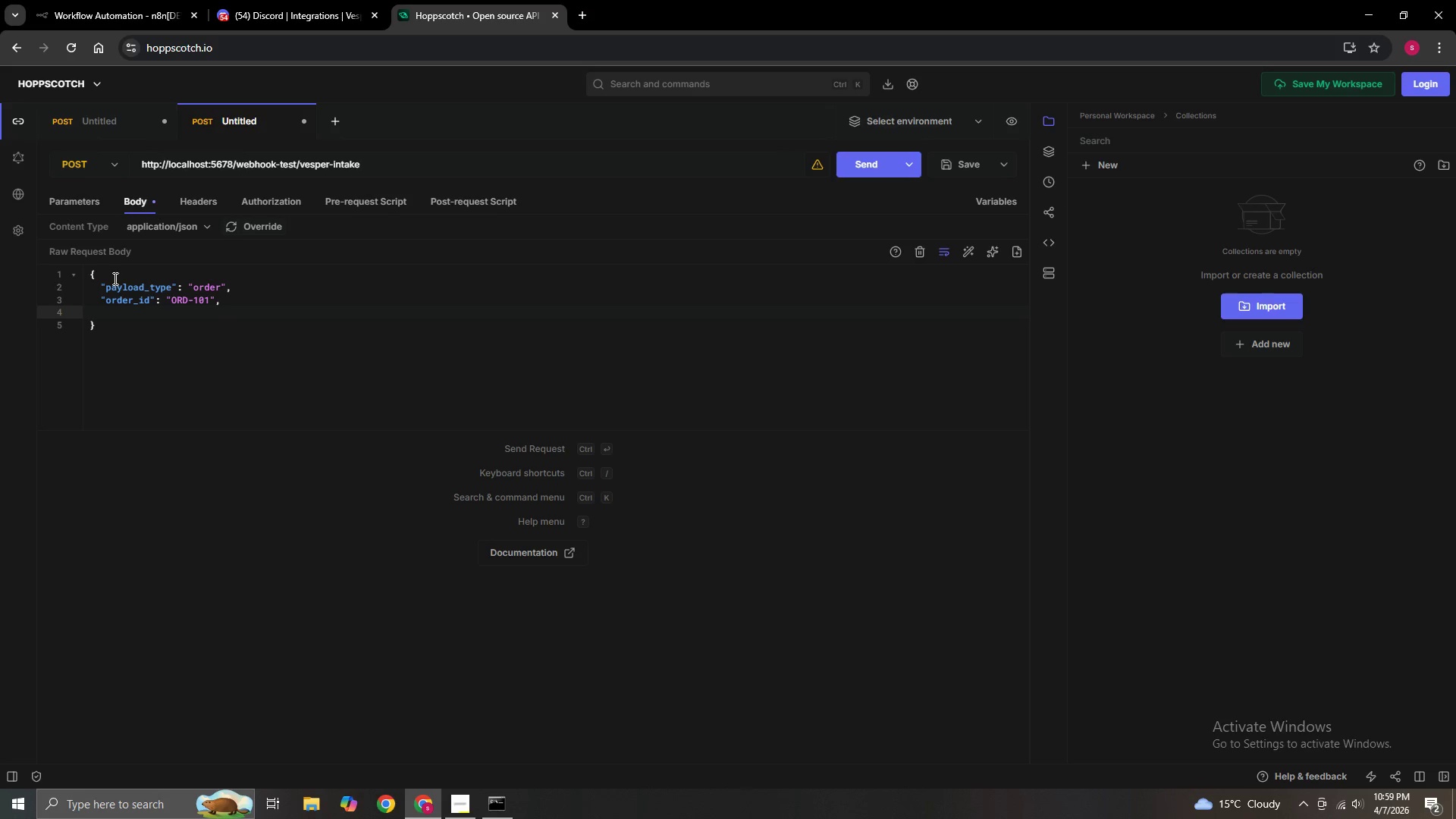 
hold_key(key=ShiftLeft, duration=1.01)
 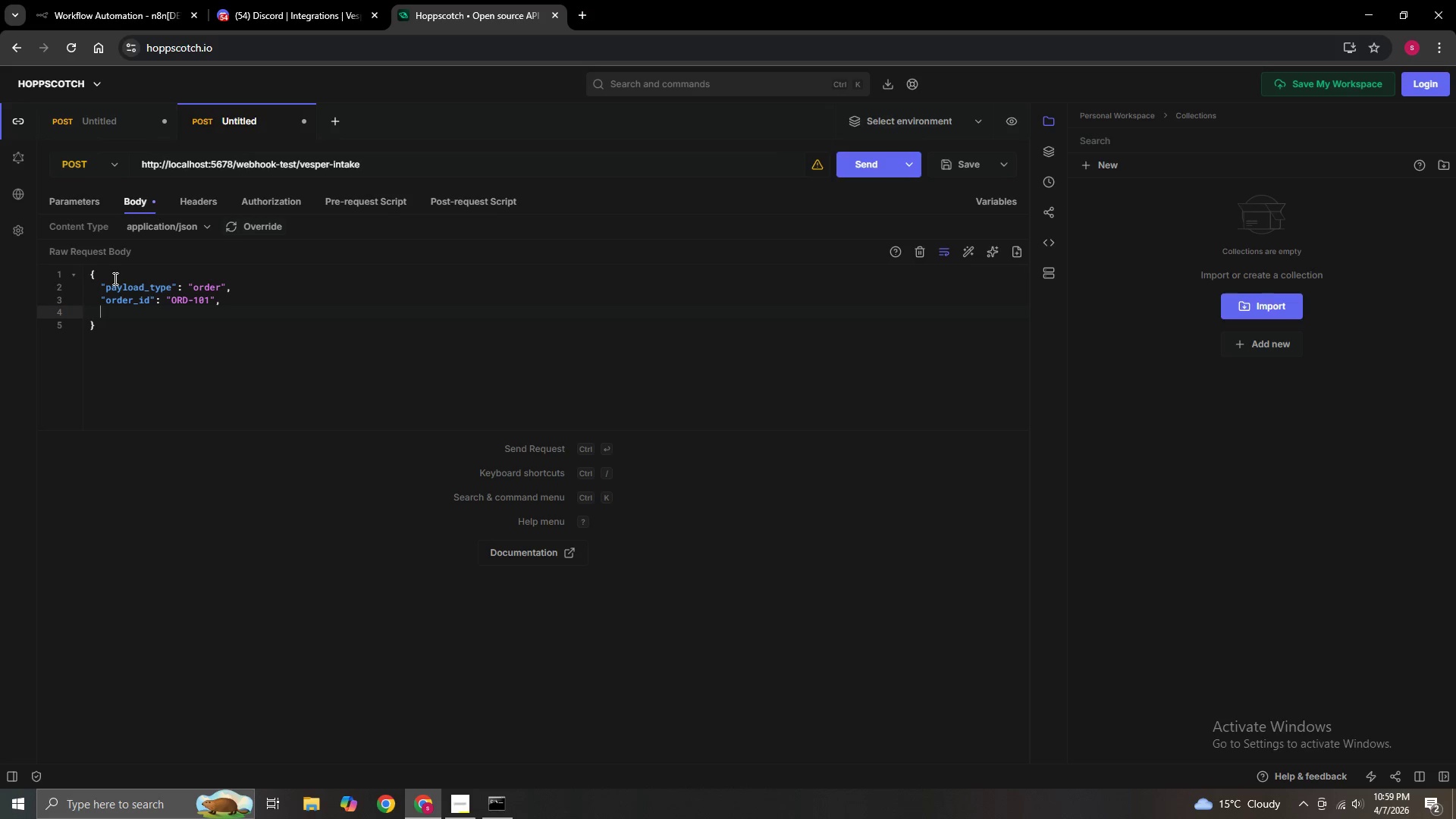 
hold_key(key=ShiftLeft, duration=1.5)
 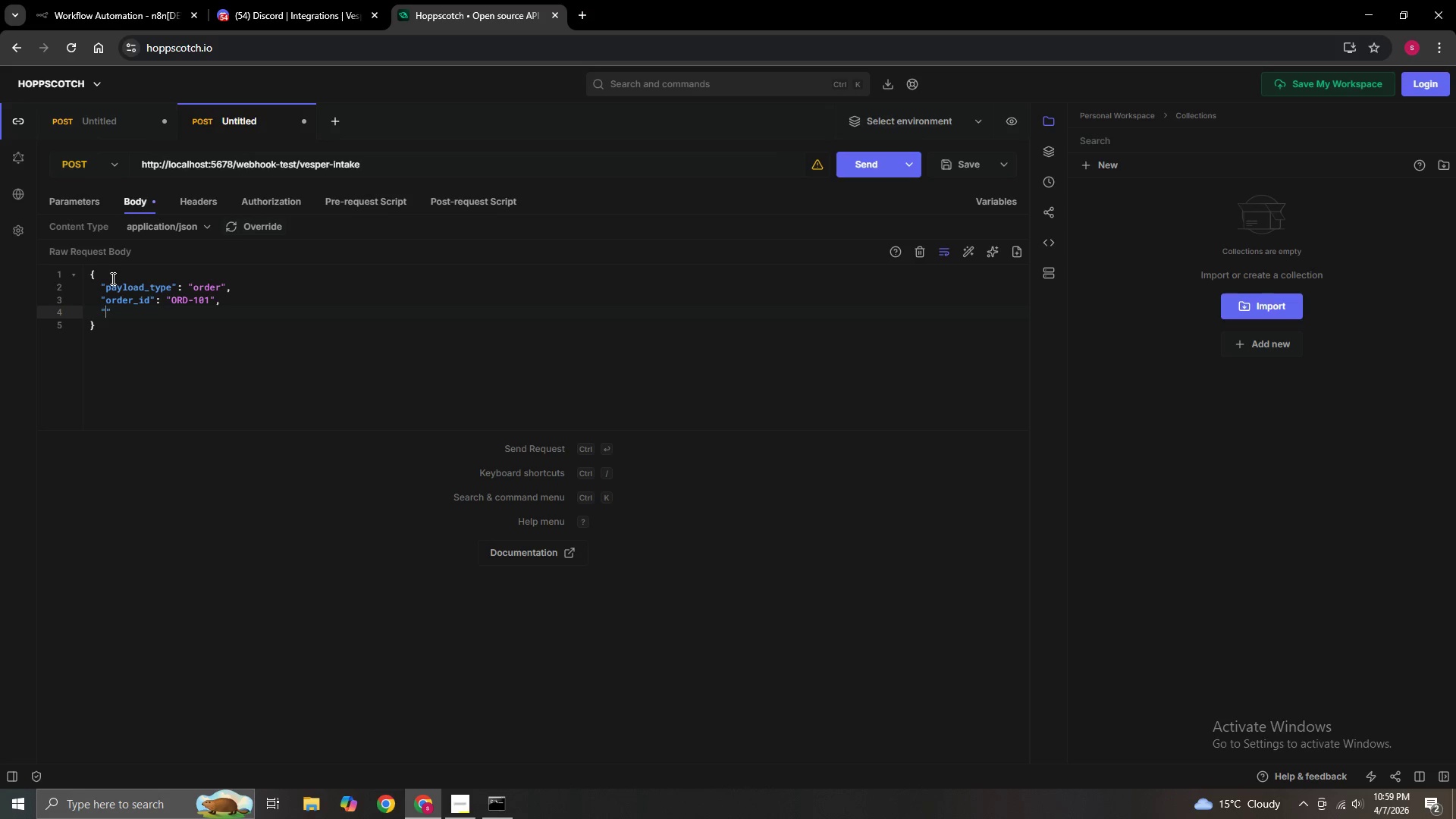 
type("Cus)
key(Backspace)
key(Backspace)
key(Backspace)
type(custor)
 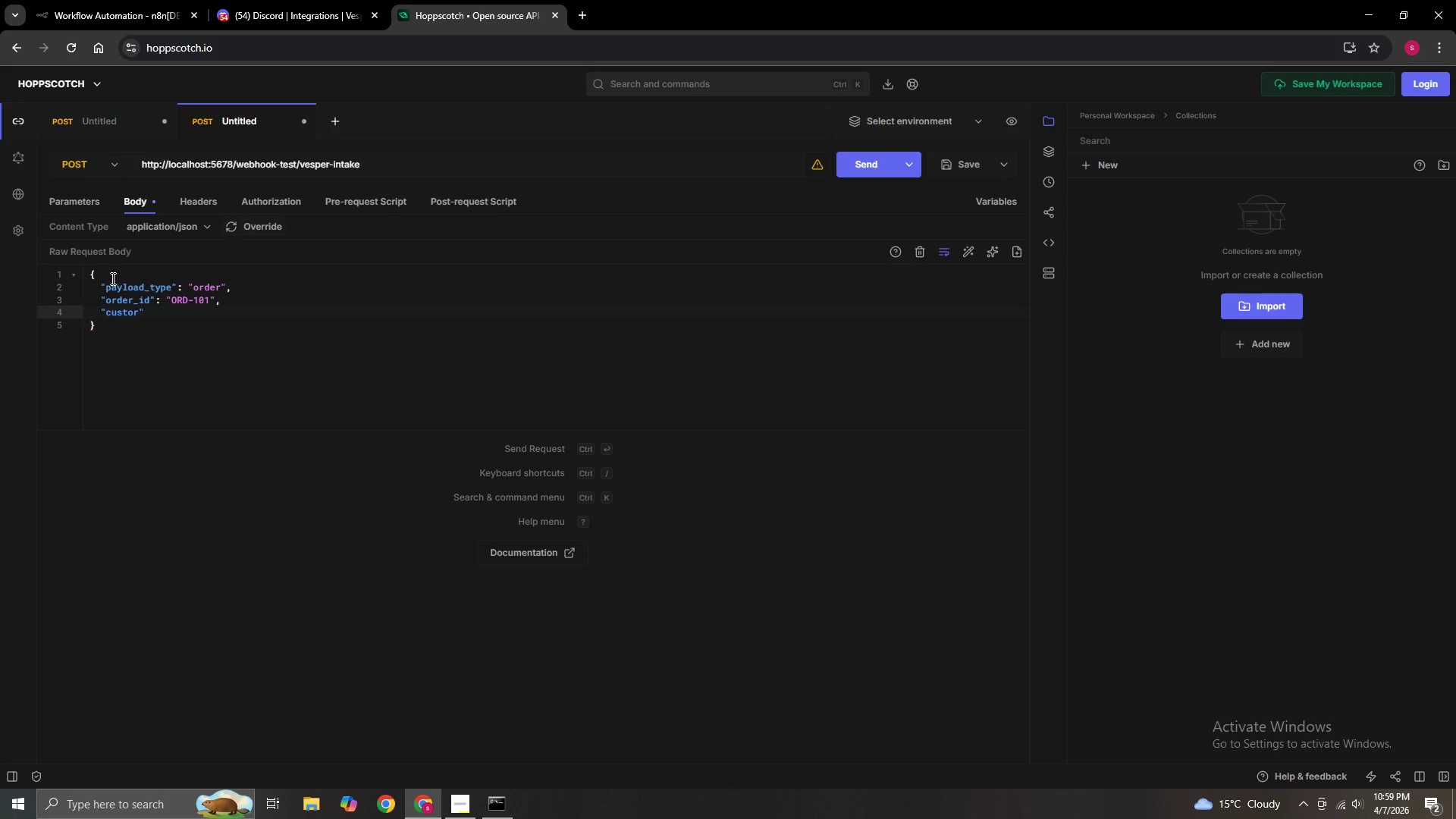 
type(mer_name)
 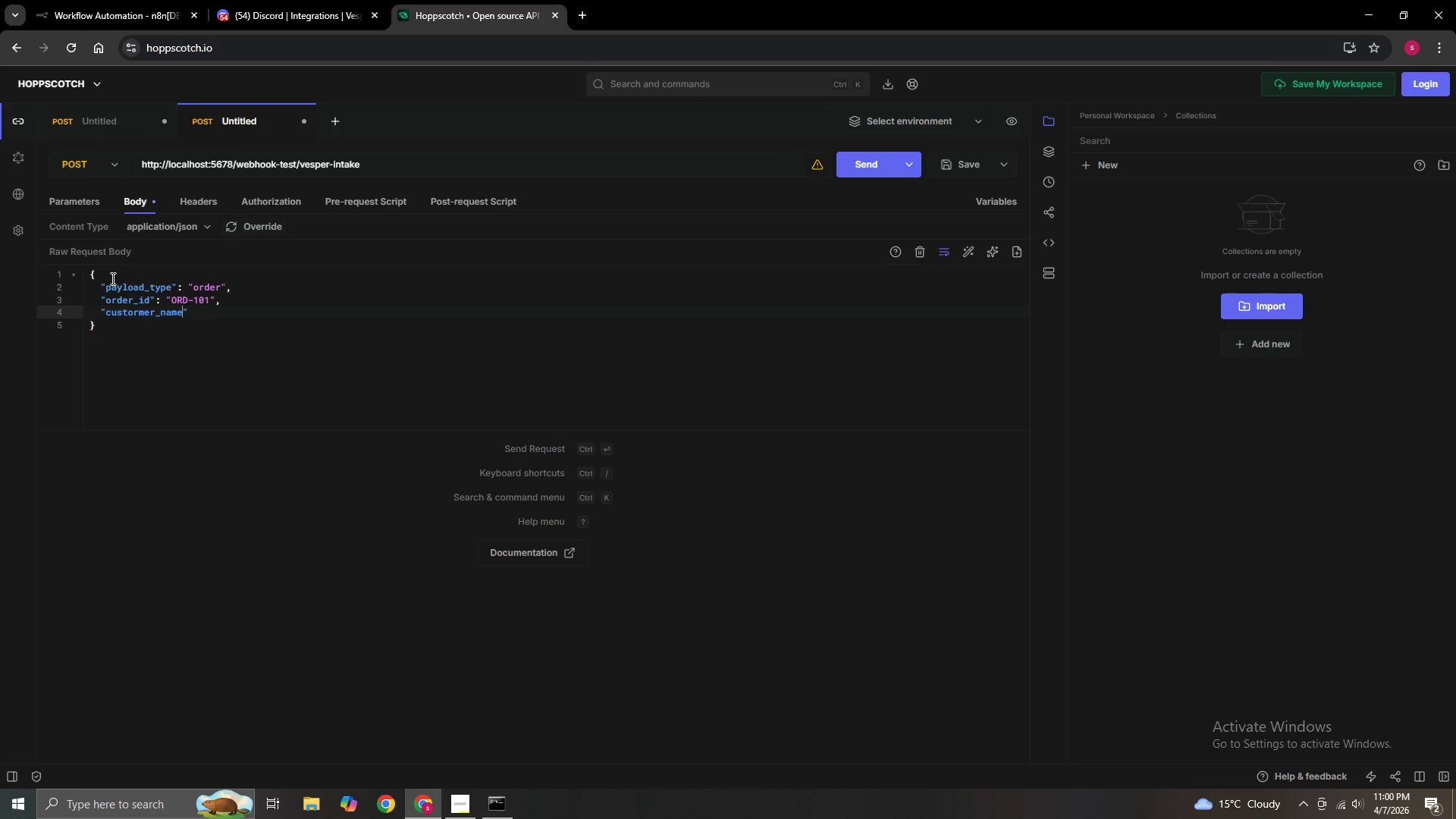 
key(ArrowRight)
 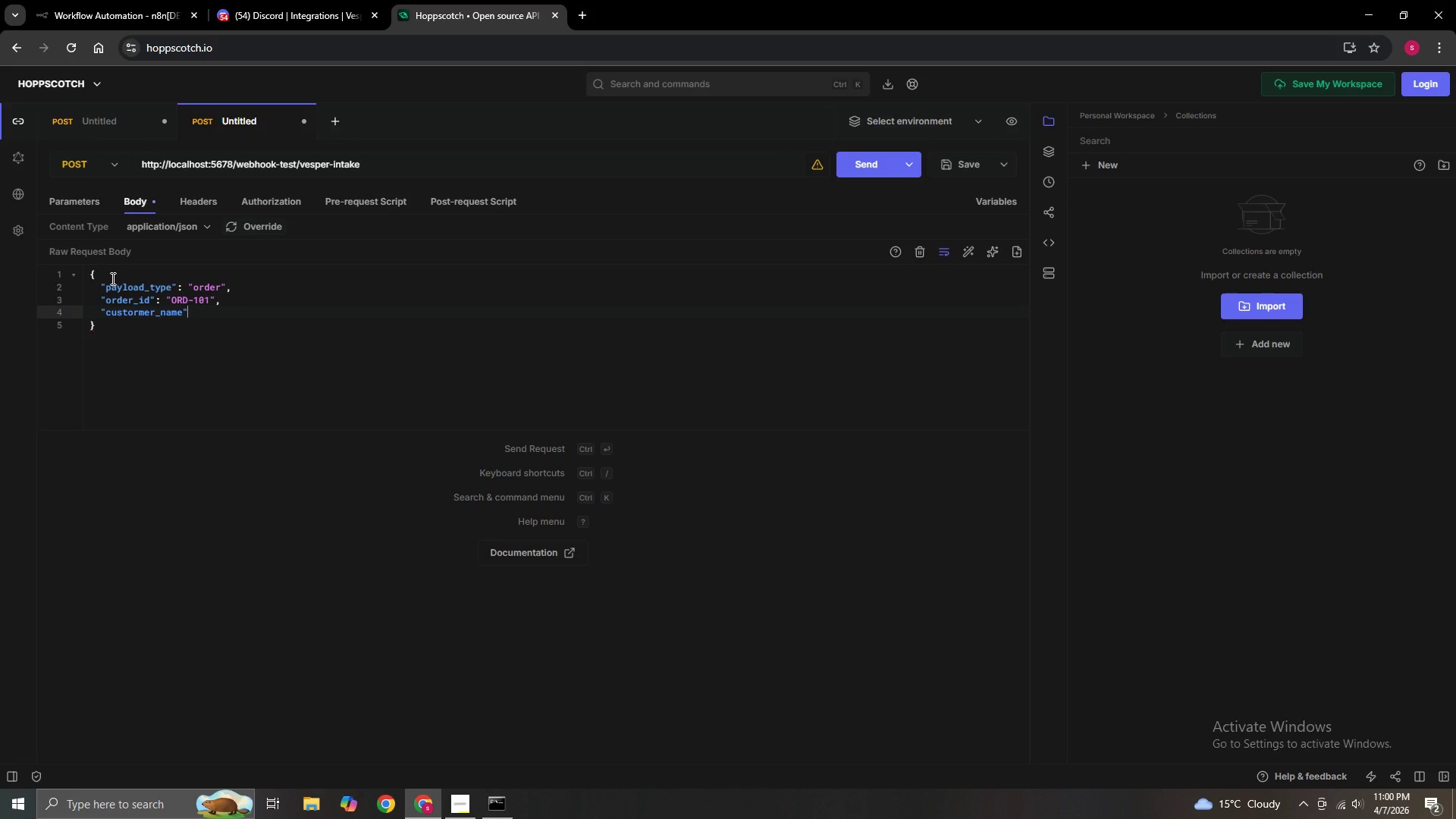 
key(ArrowRight)
 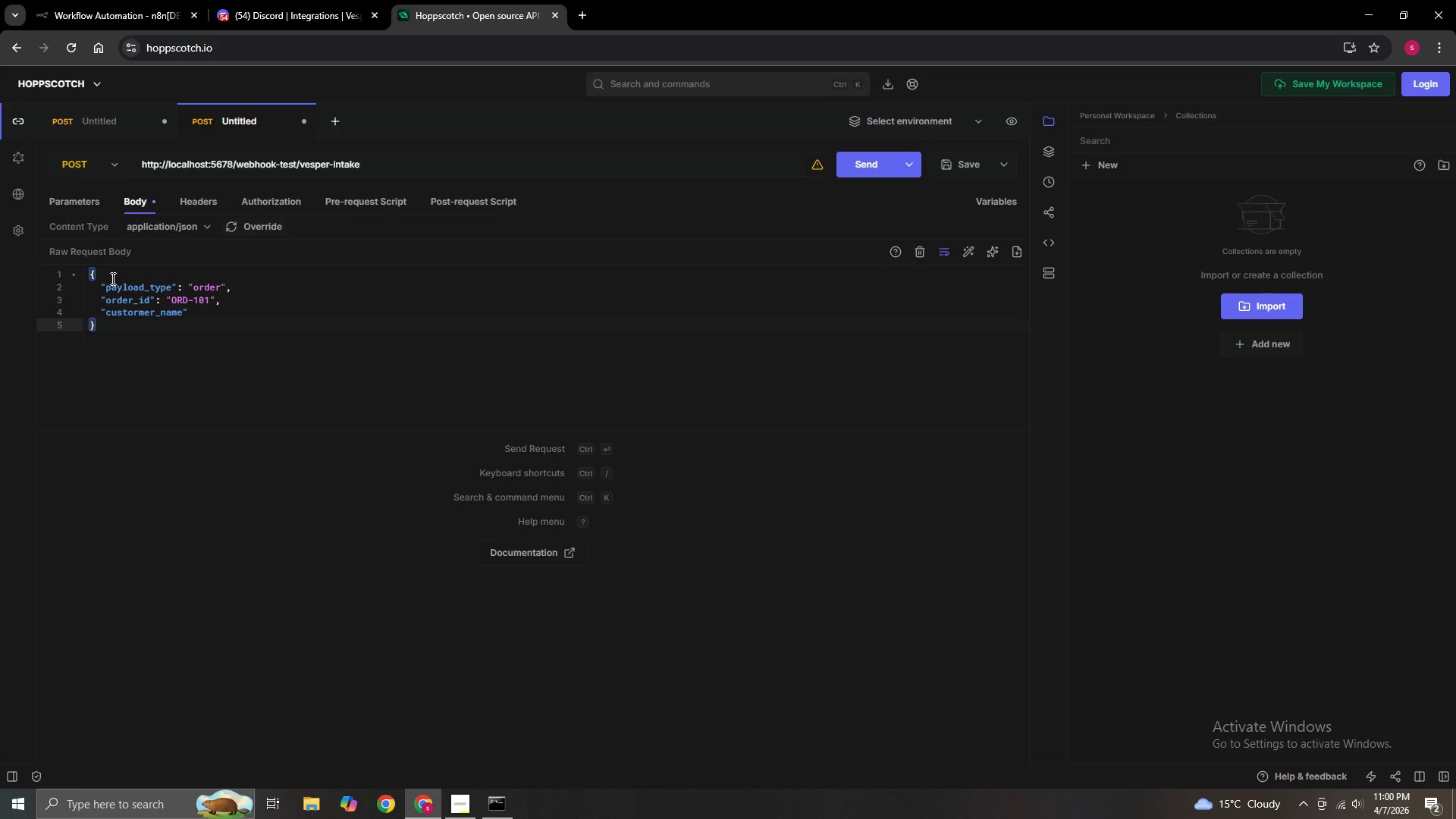 
key(ArrowLeft)
 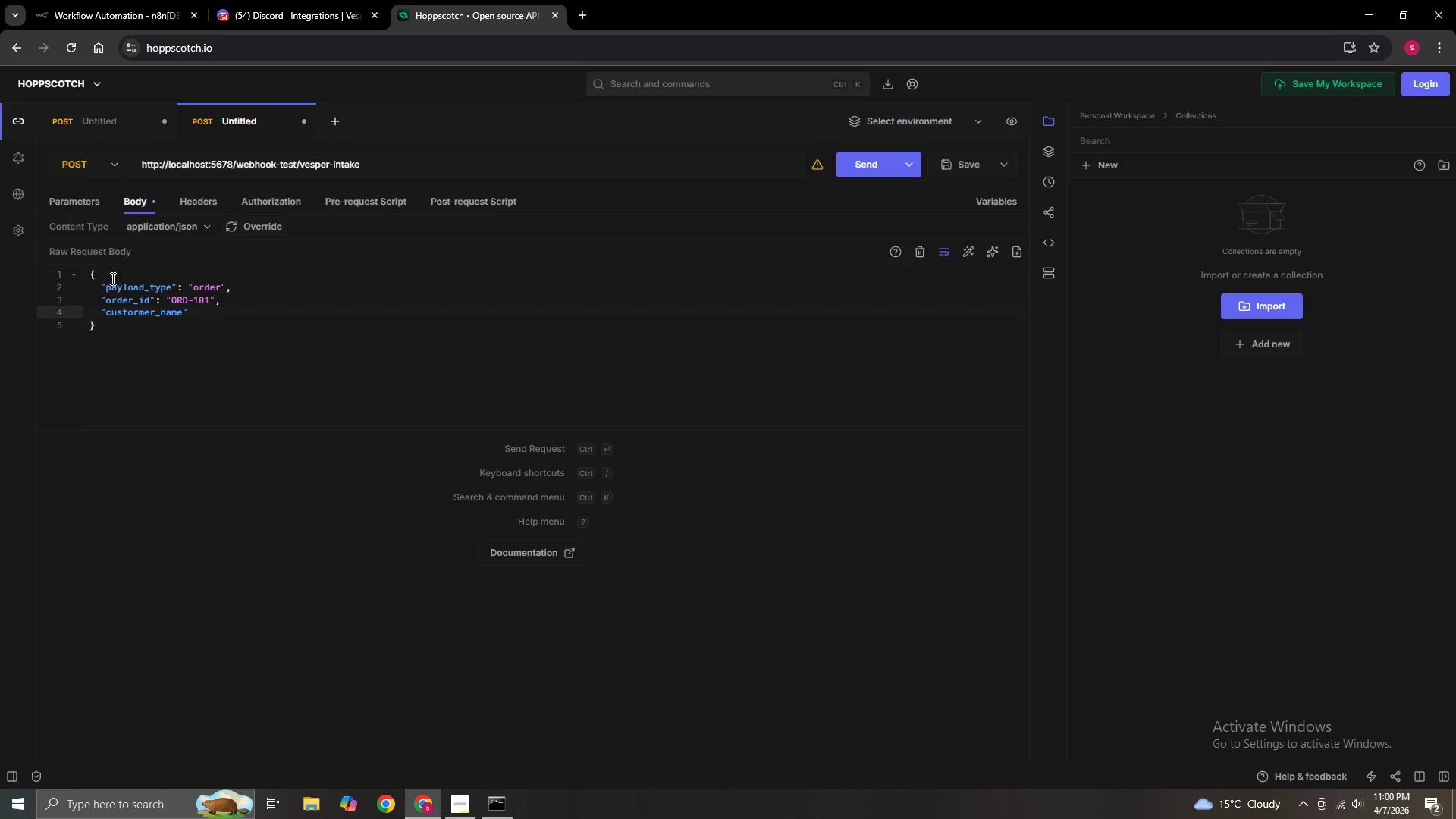 
type( )
key(Backspace)
type(: "Emma)
 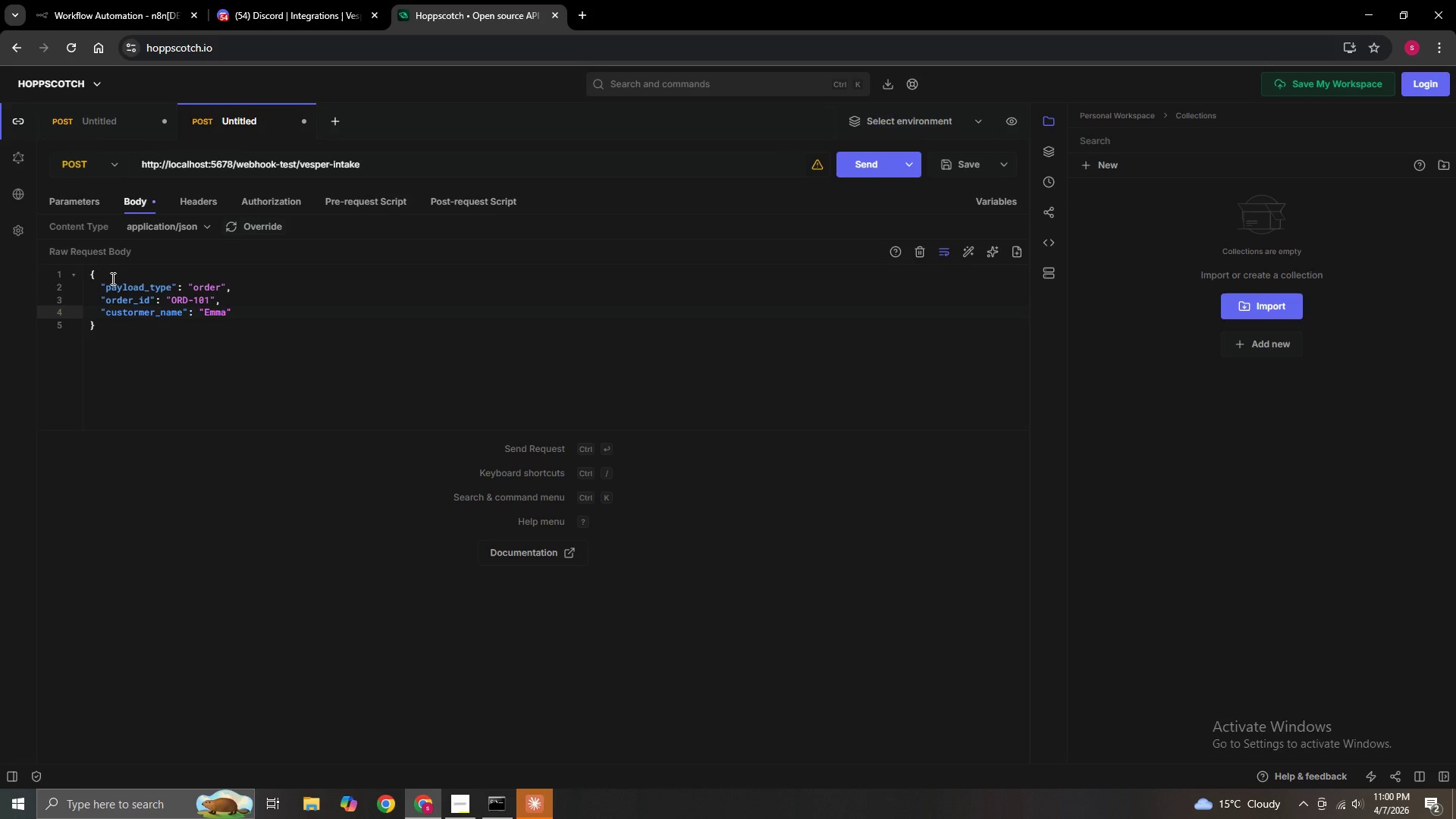 
left_click([583, 689])
 